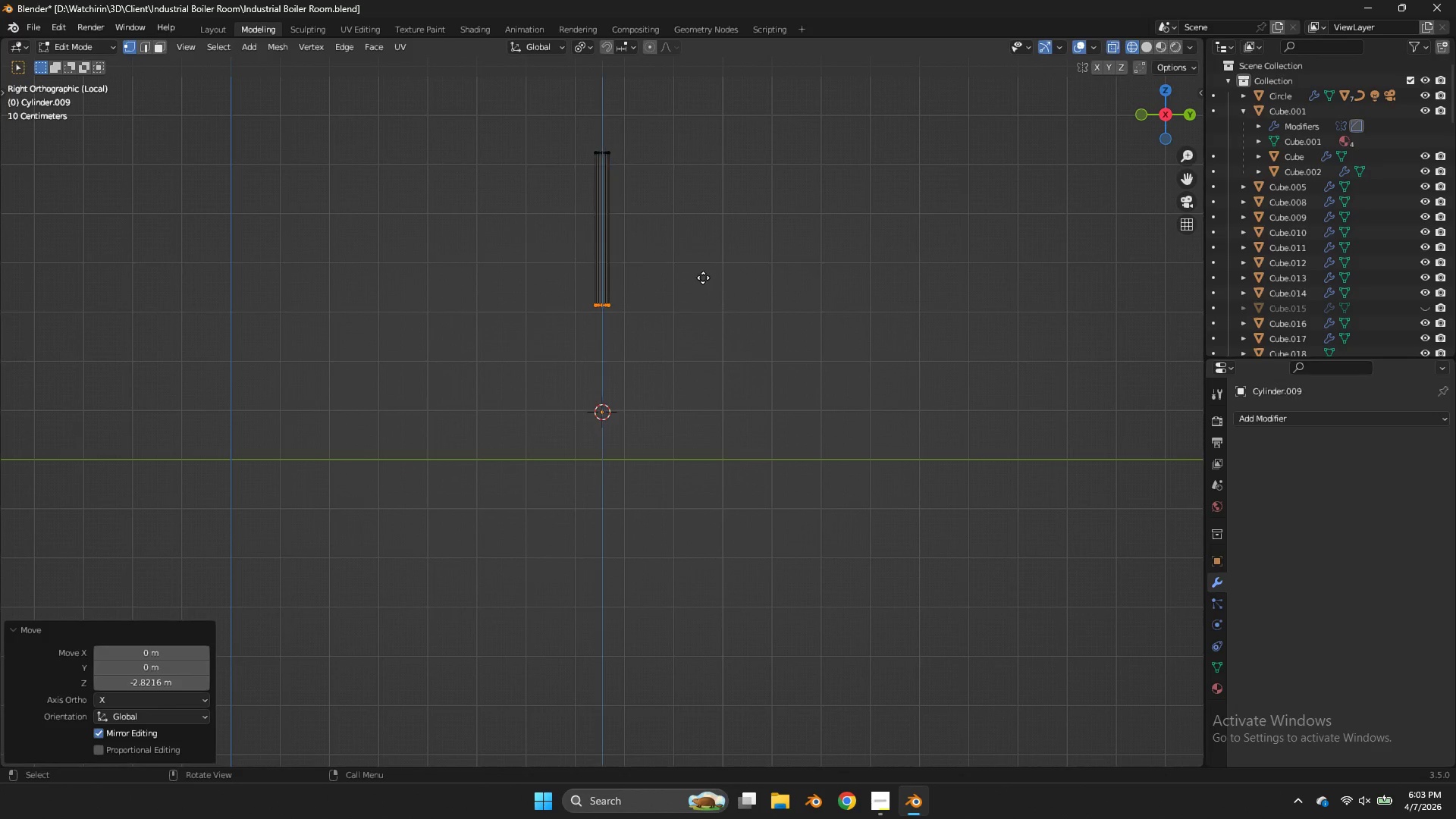 
right_click([703, 278])
 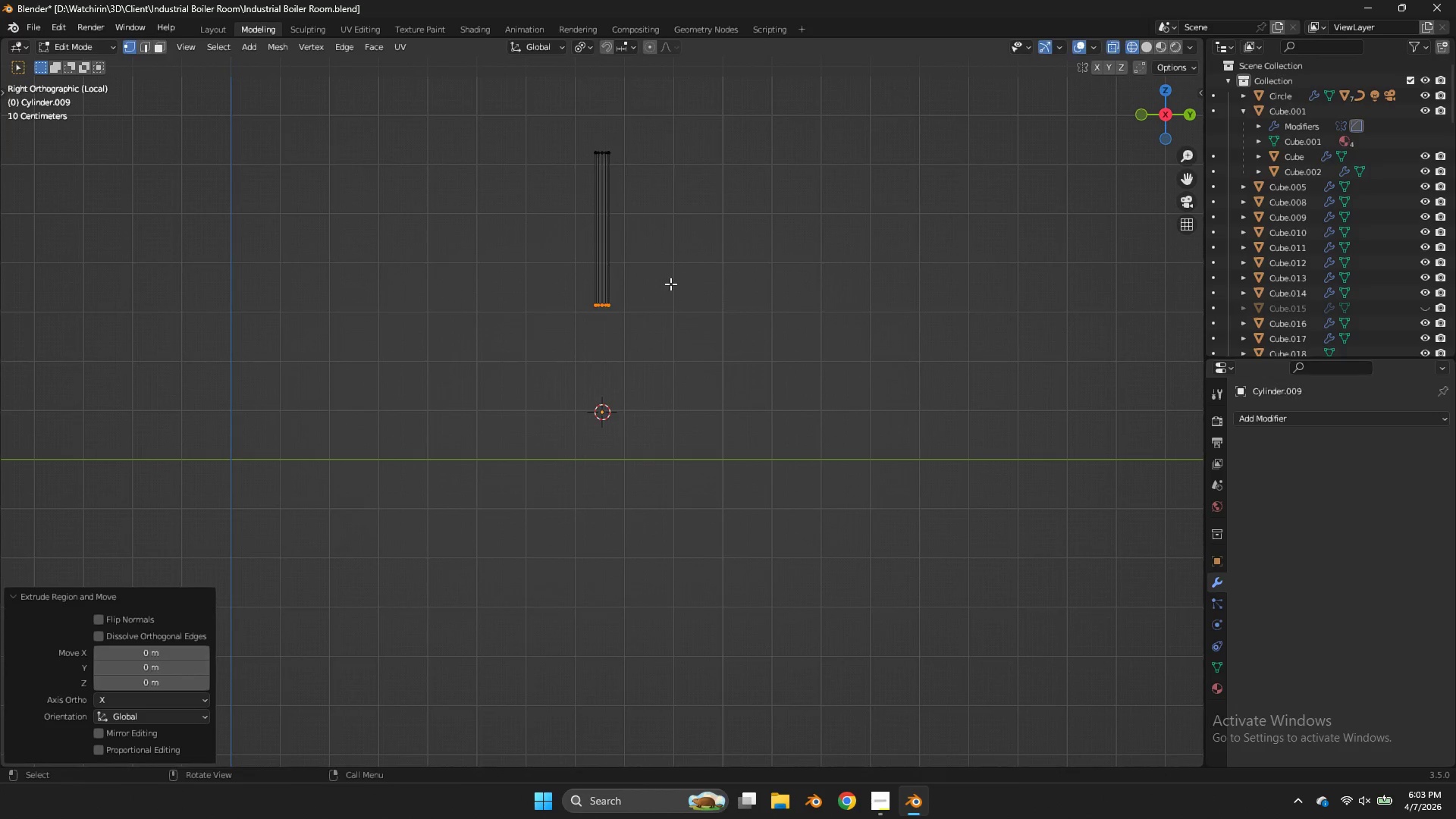 
key(S)
 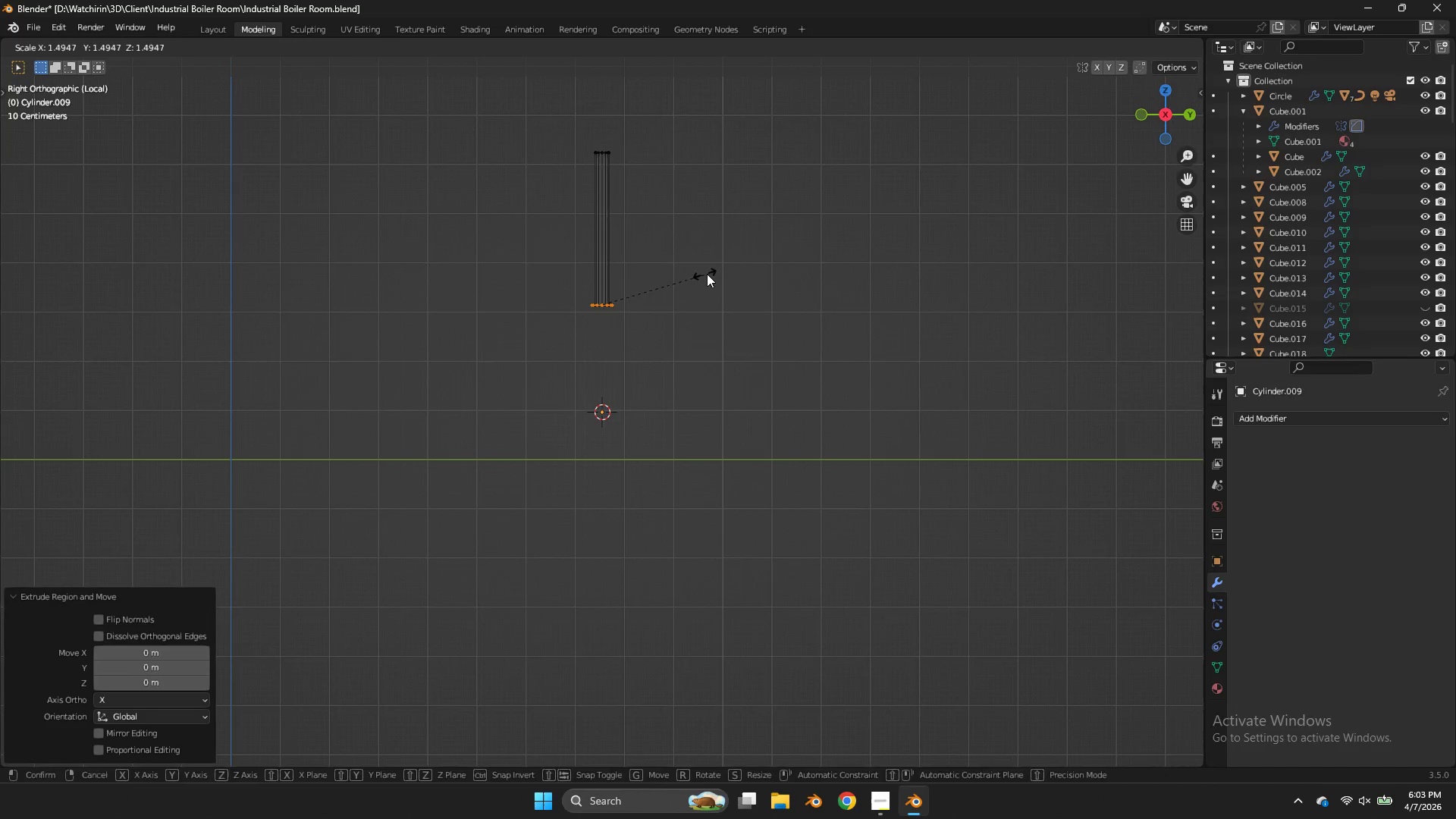 
left_click([708, 273])
 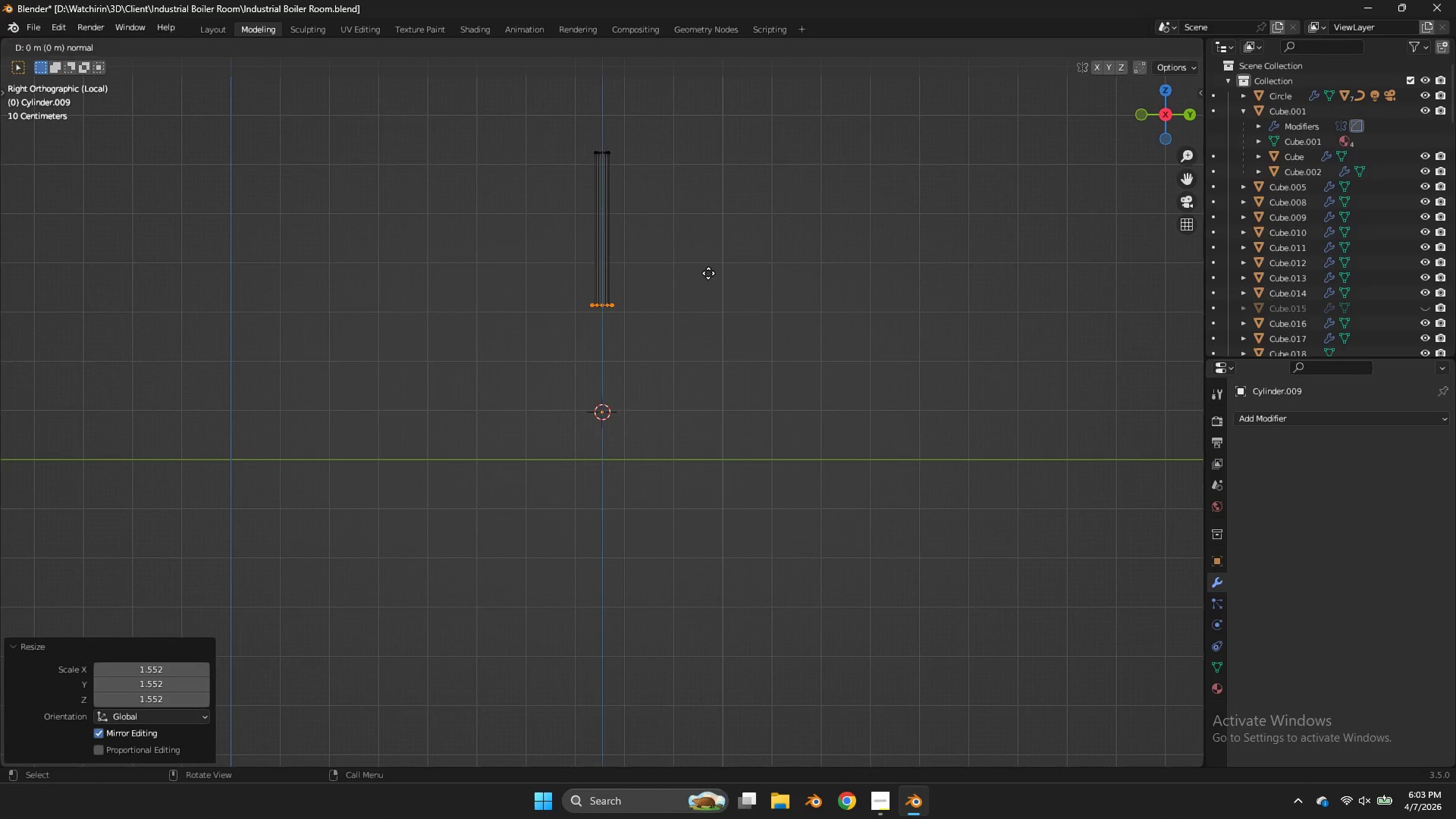 
type(ezz)
 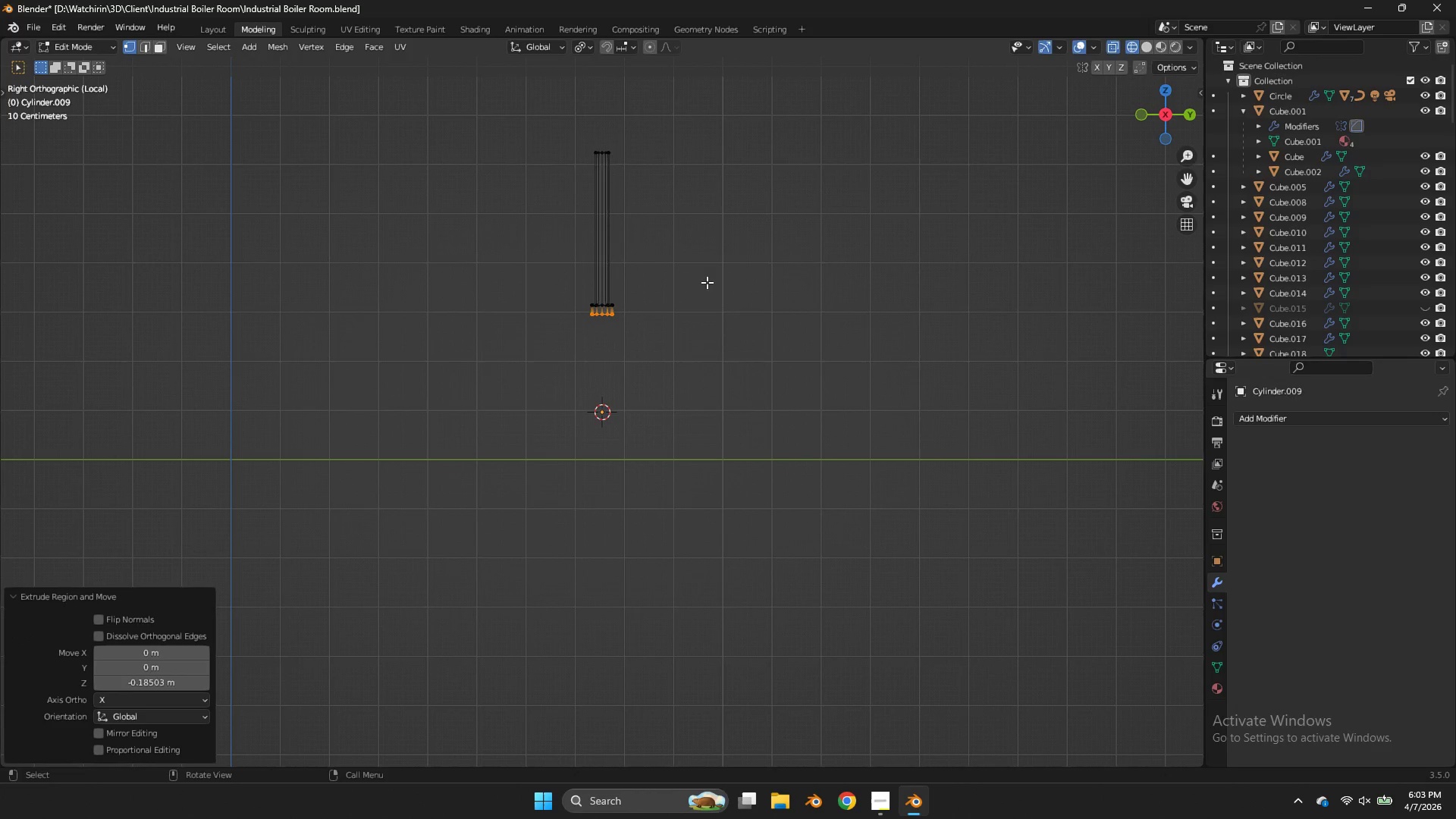 
left_click([707, 282])
 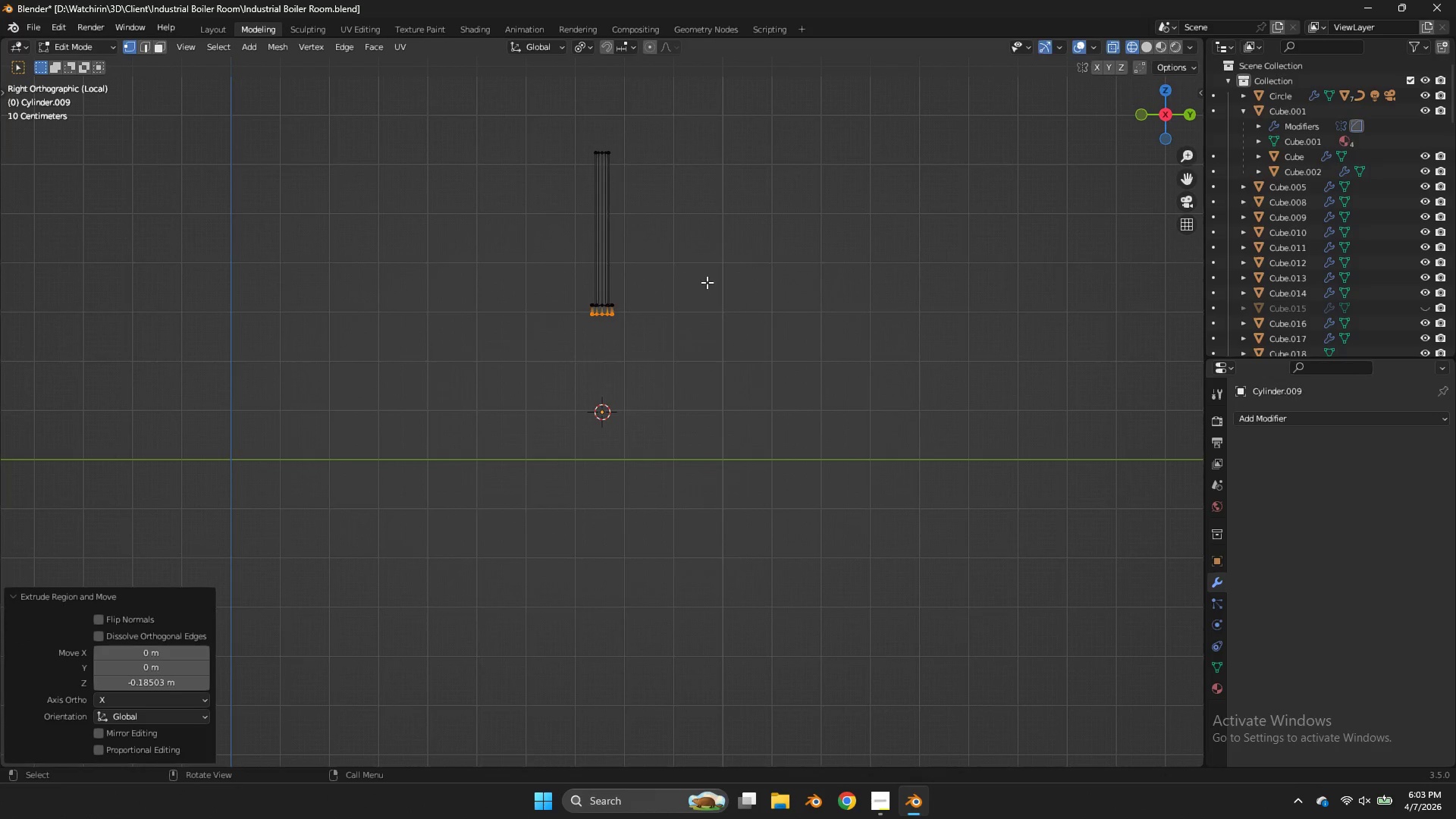 
key(E)
 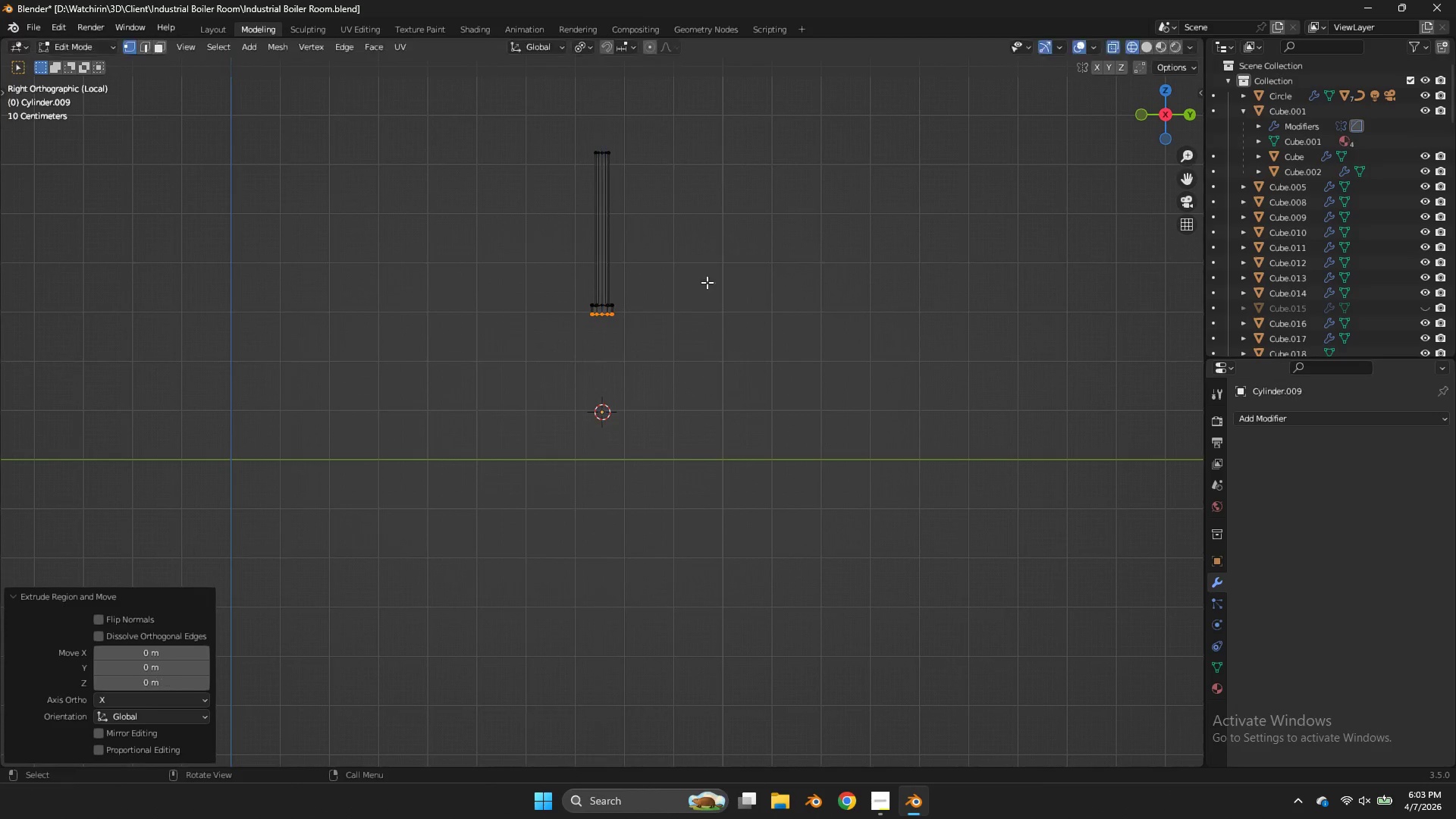 
right_click([707, 282])
 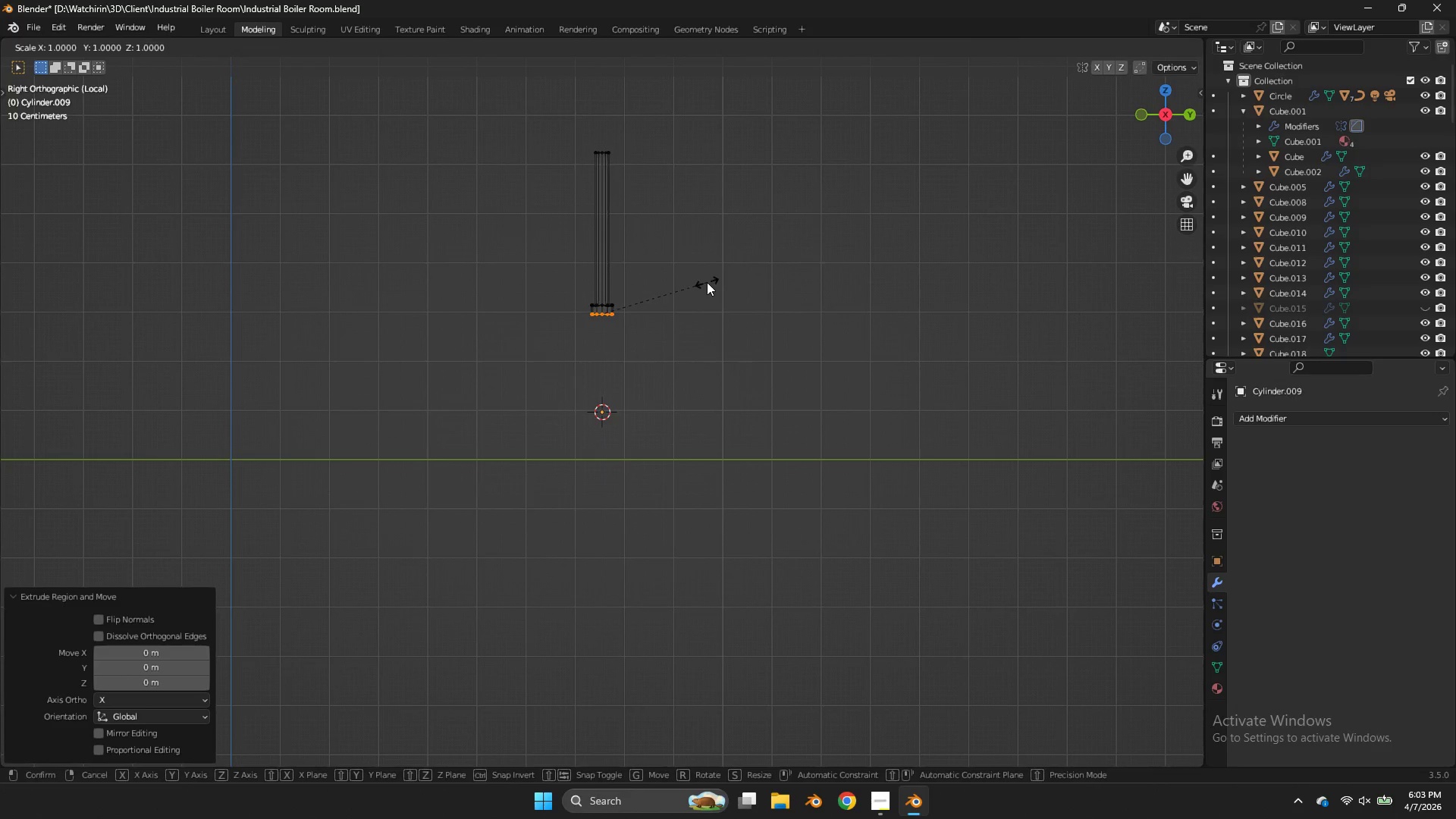 
key(S)
 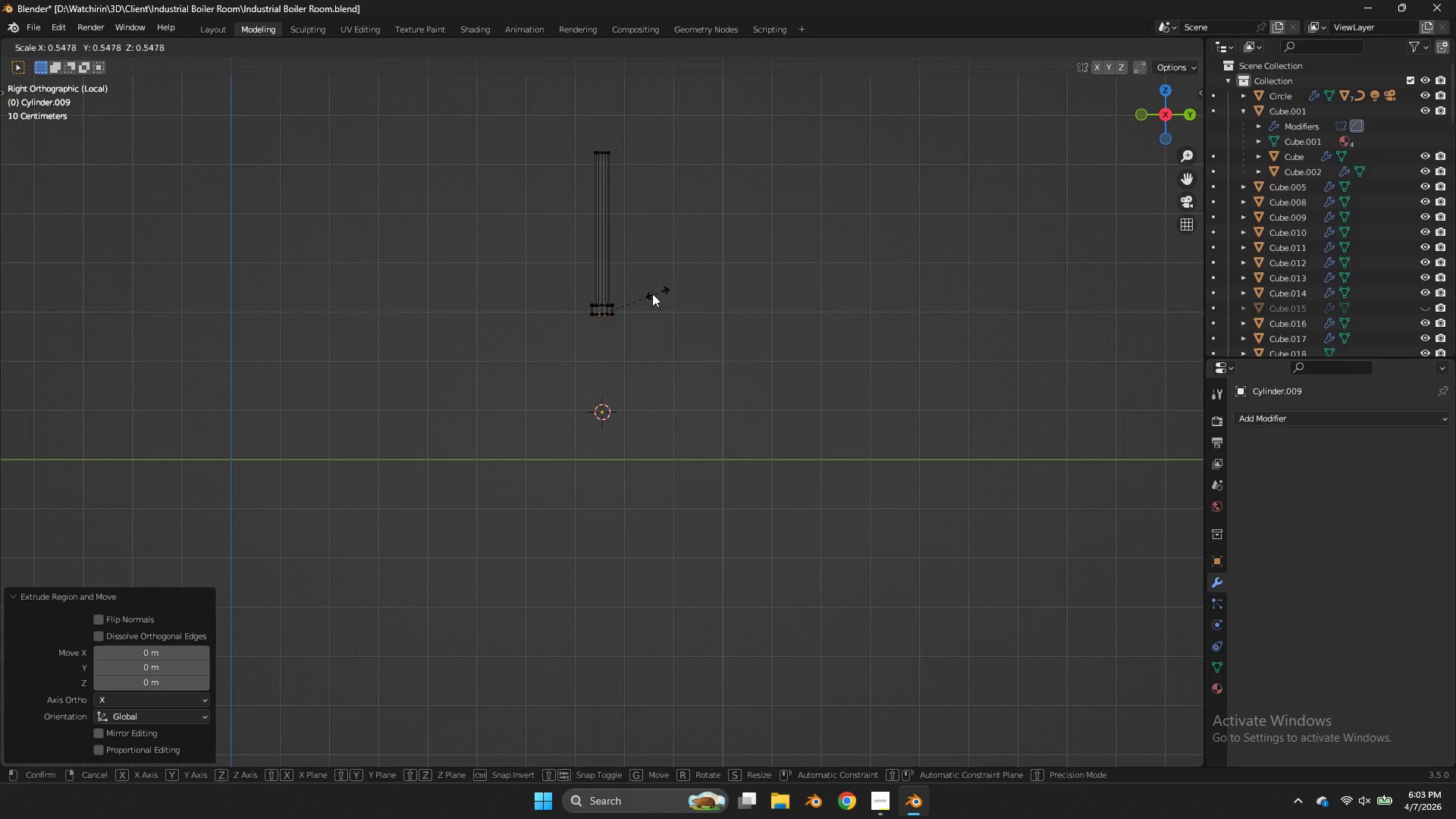 
left_click([648, 294])
 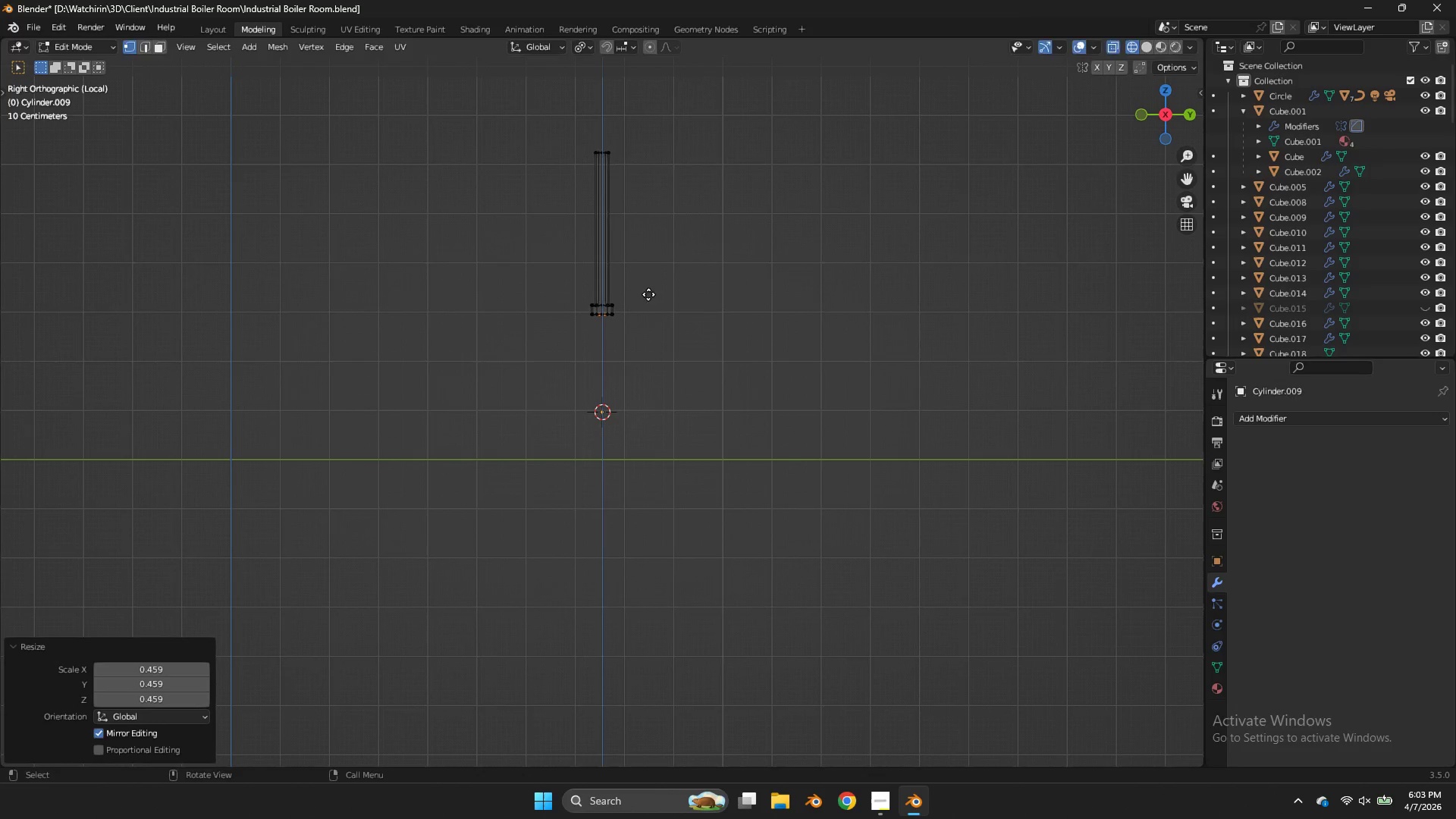 
type(ezz)
 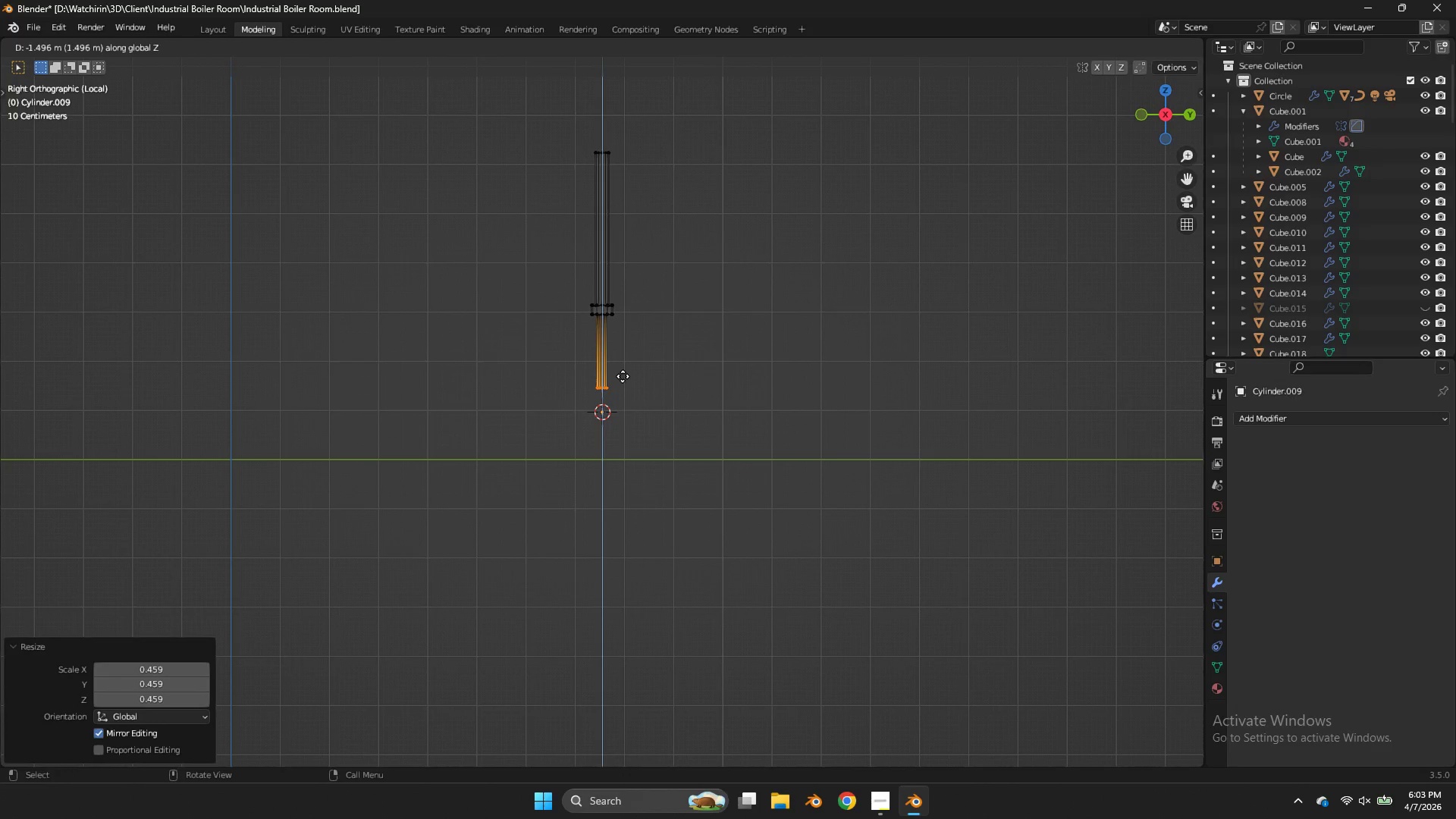 
left_click([622, 379])
 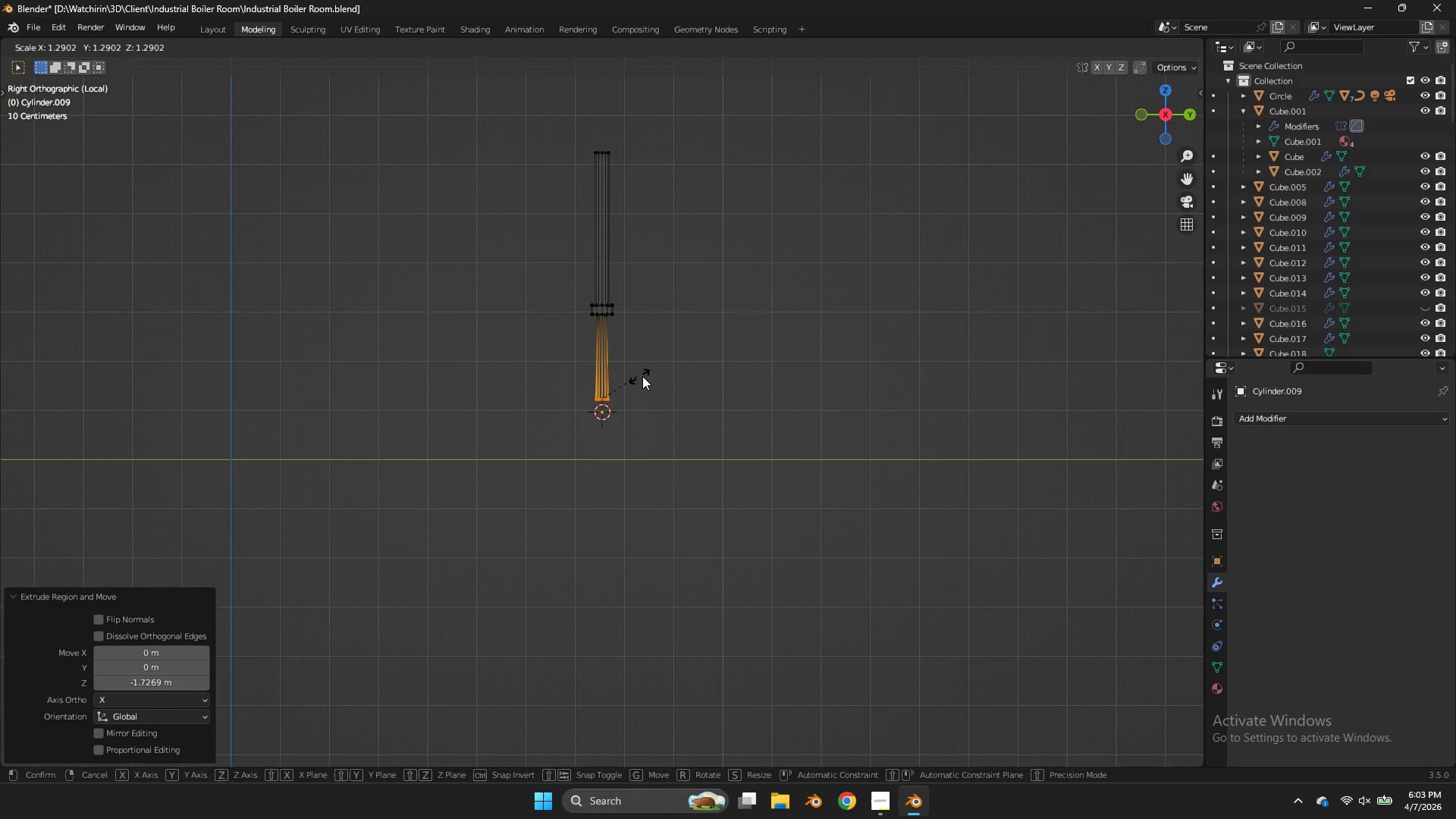 
key(S)
 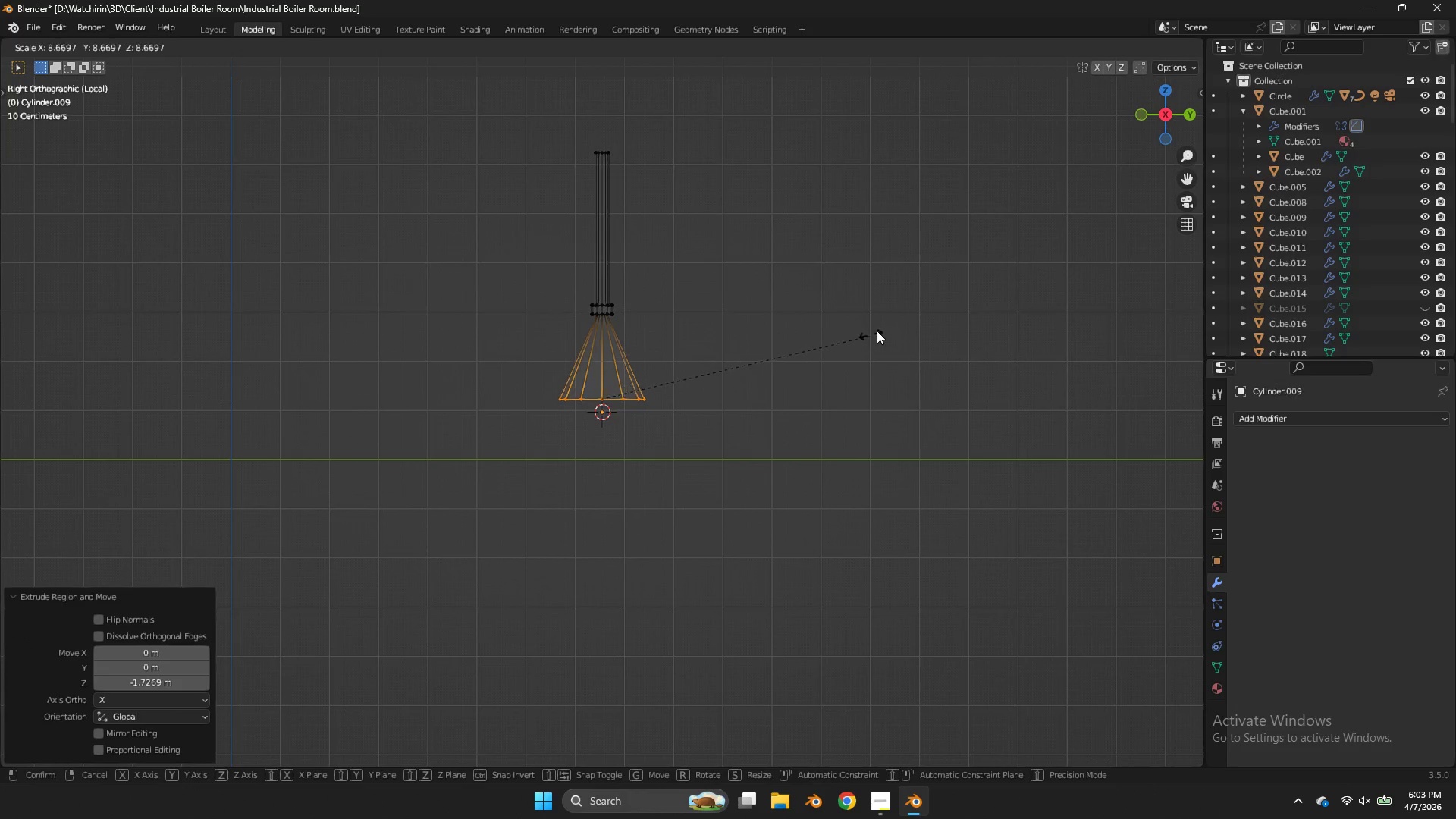 
left_click([877, 331])
 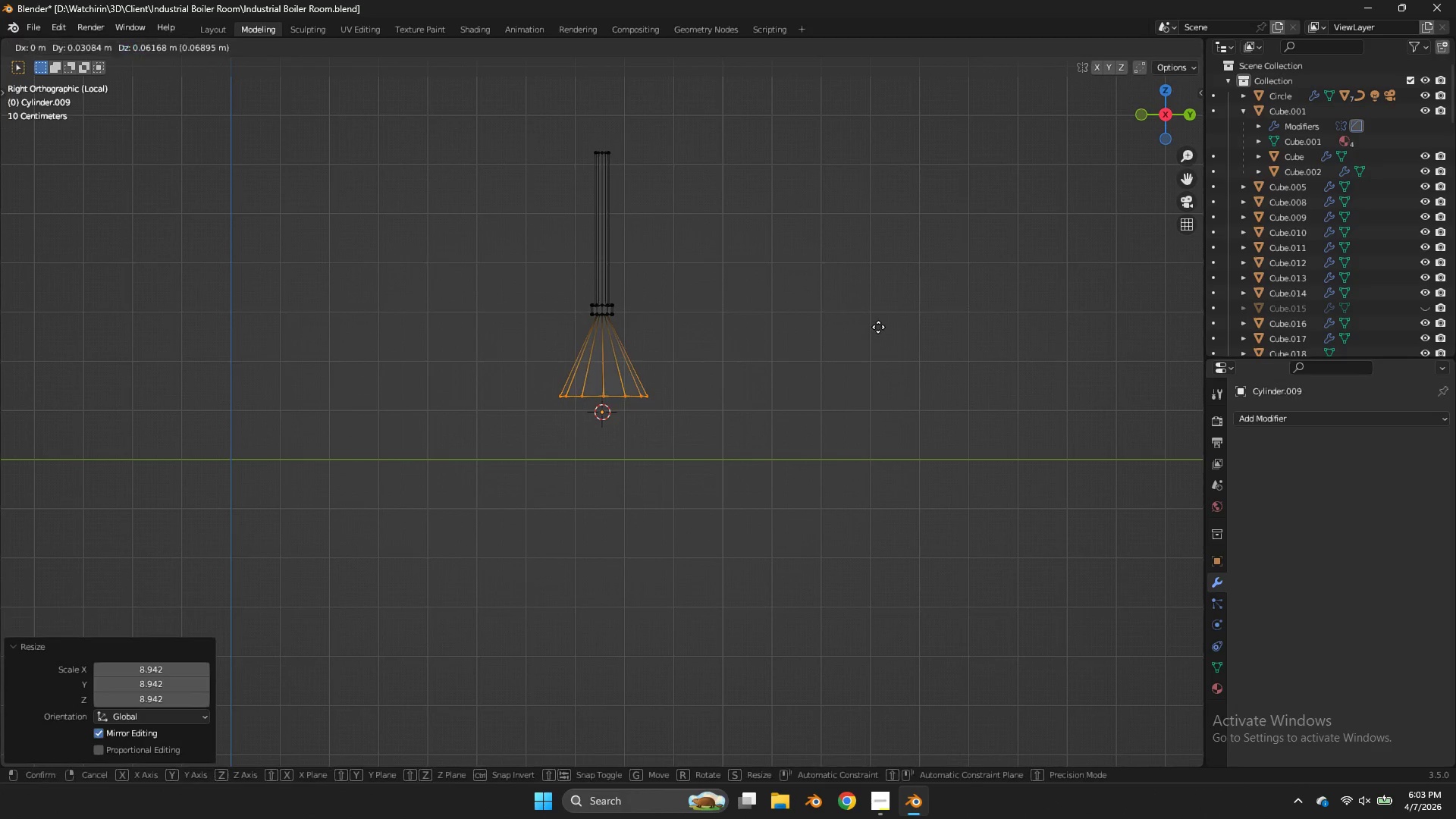 
type(gz)
 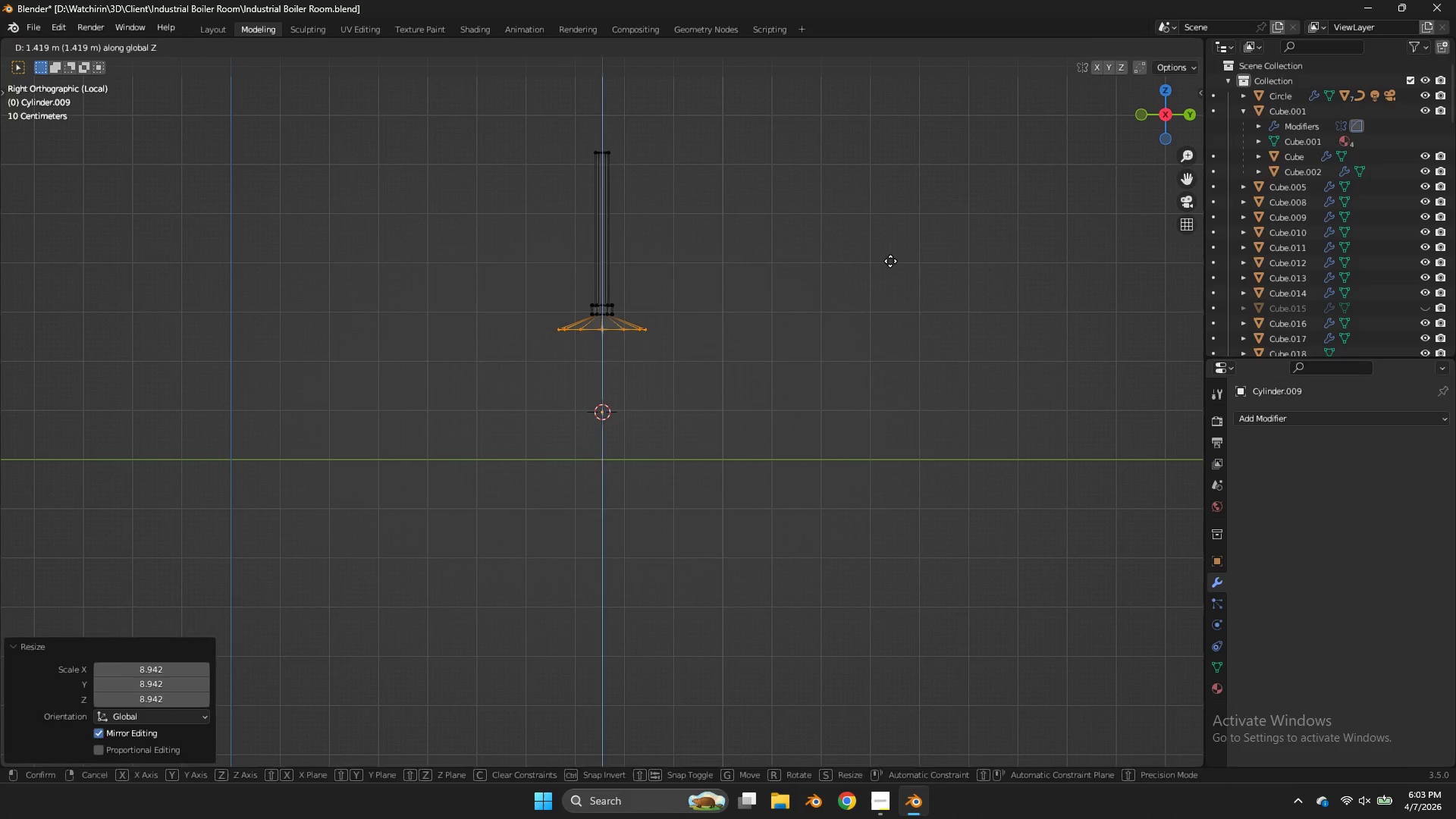 
left_click([890, 261])
 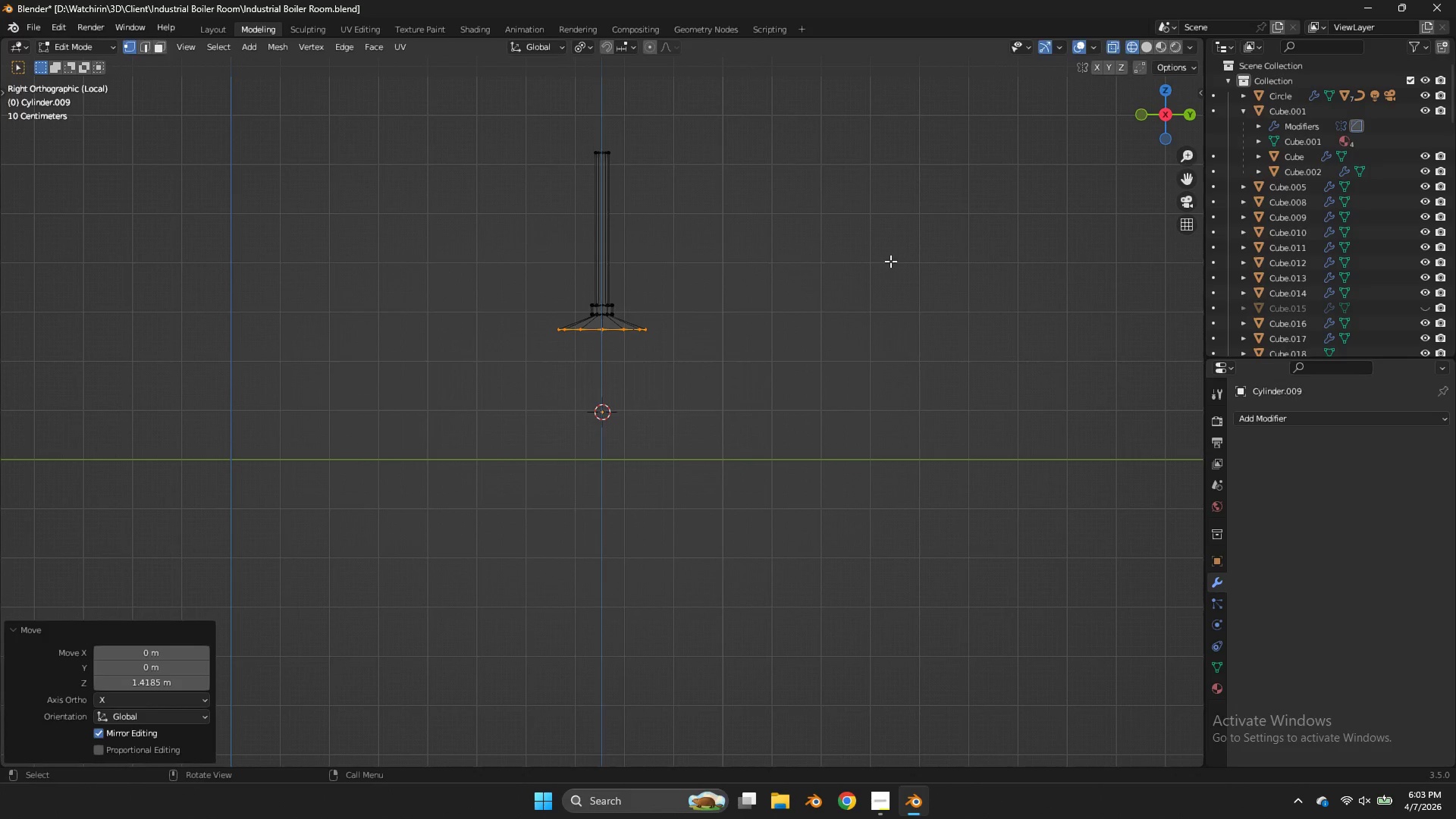 
type(ezz)
 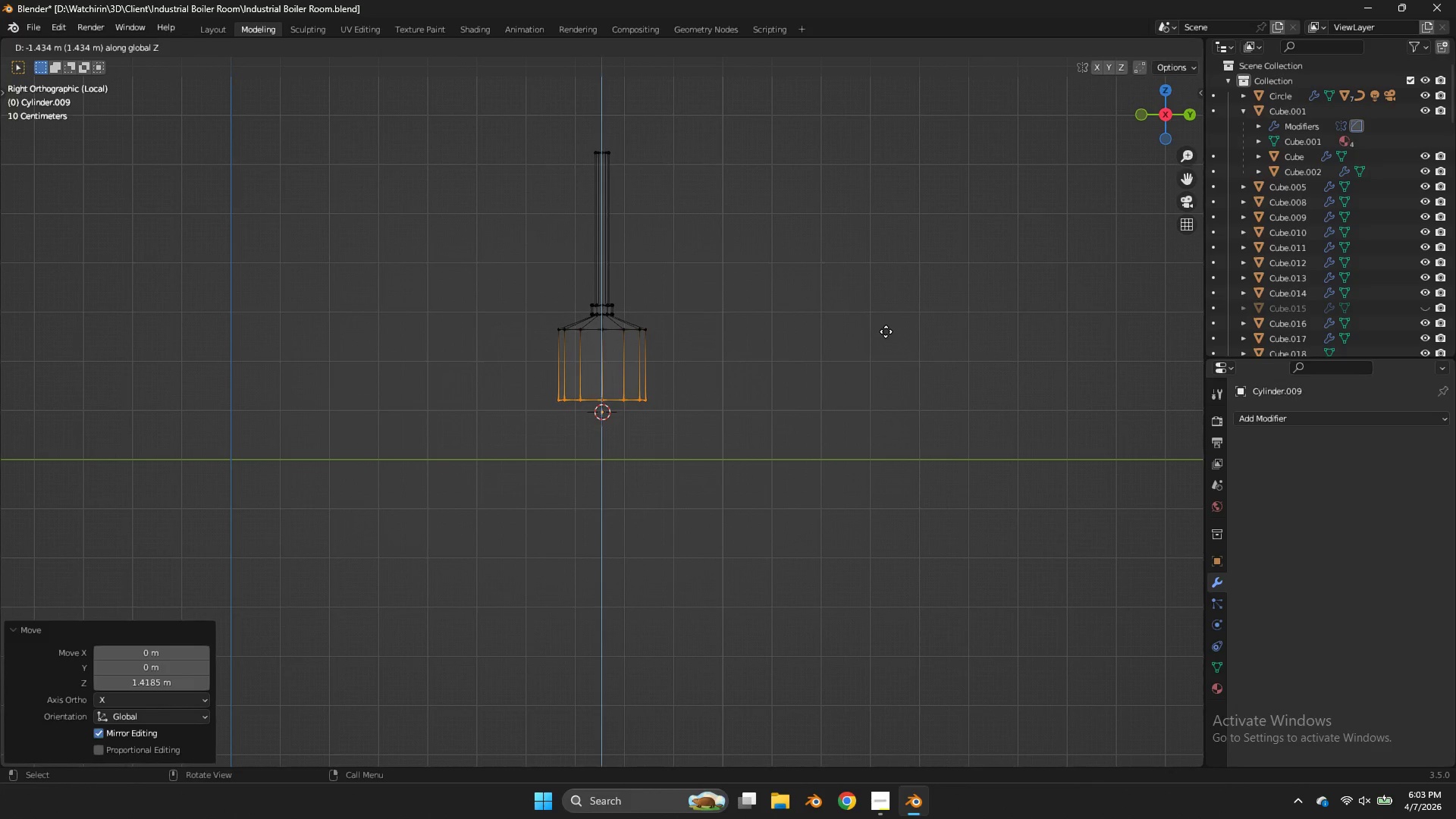 
left_click([886, 331])
 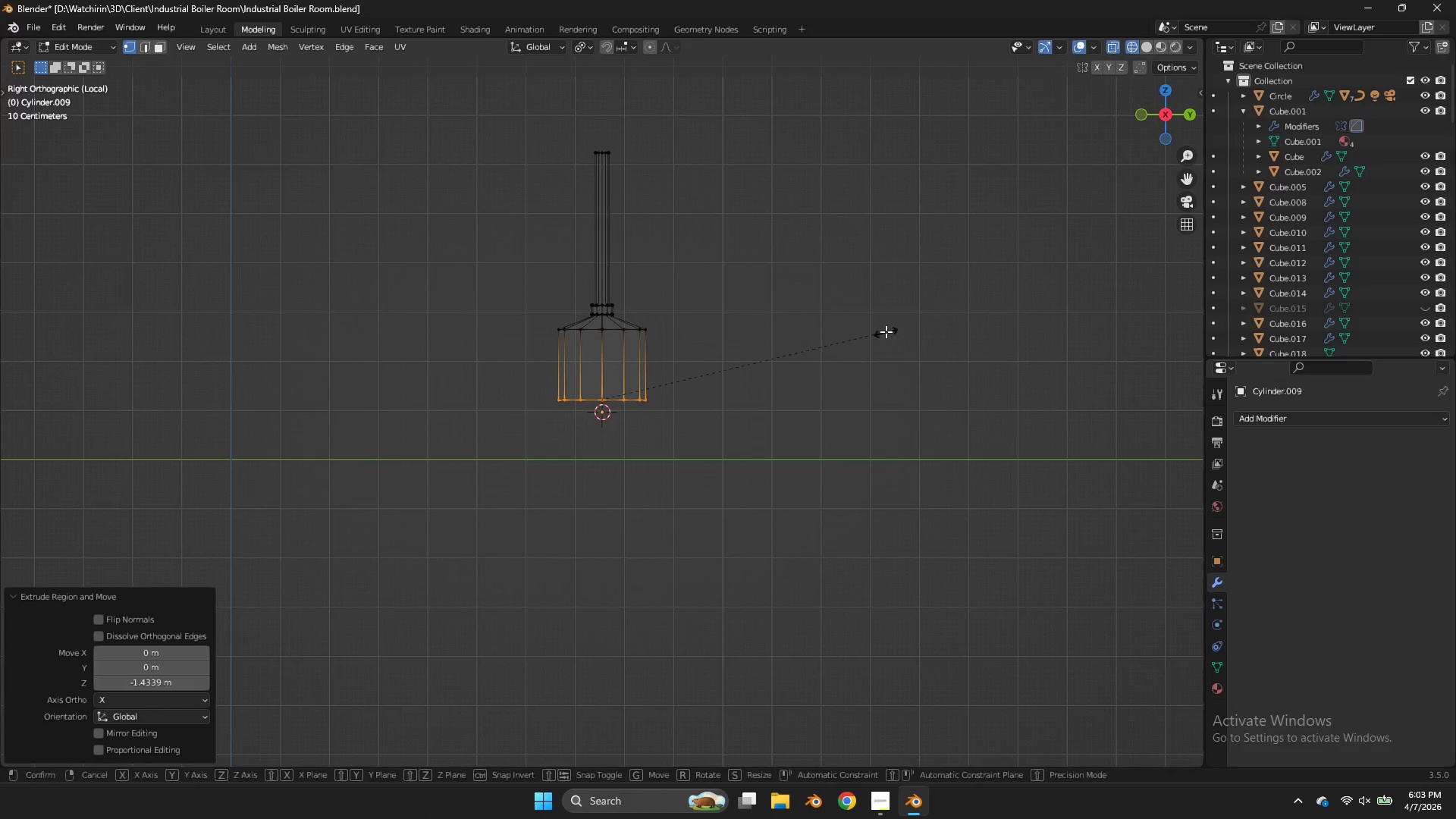 
key(S)
 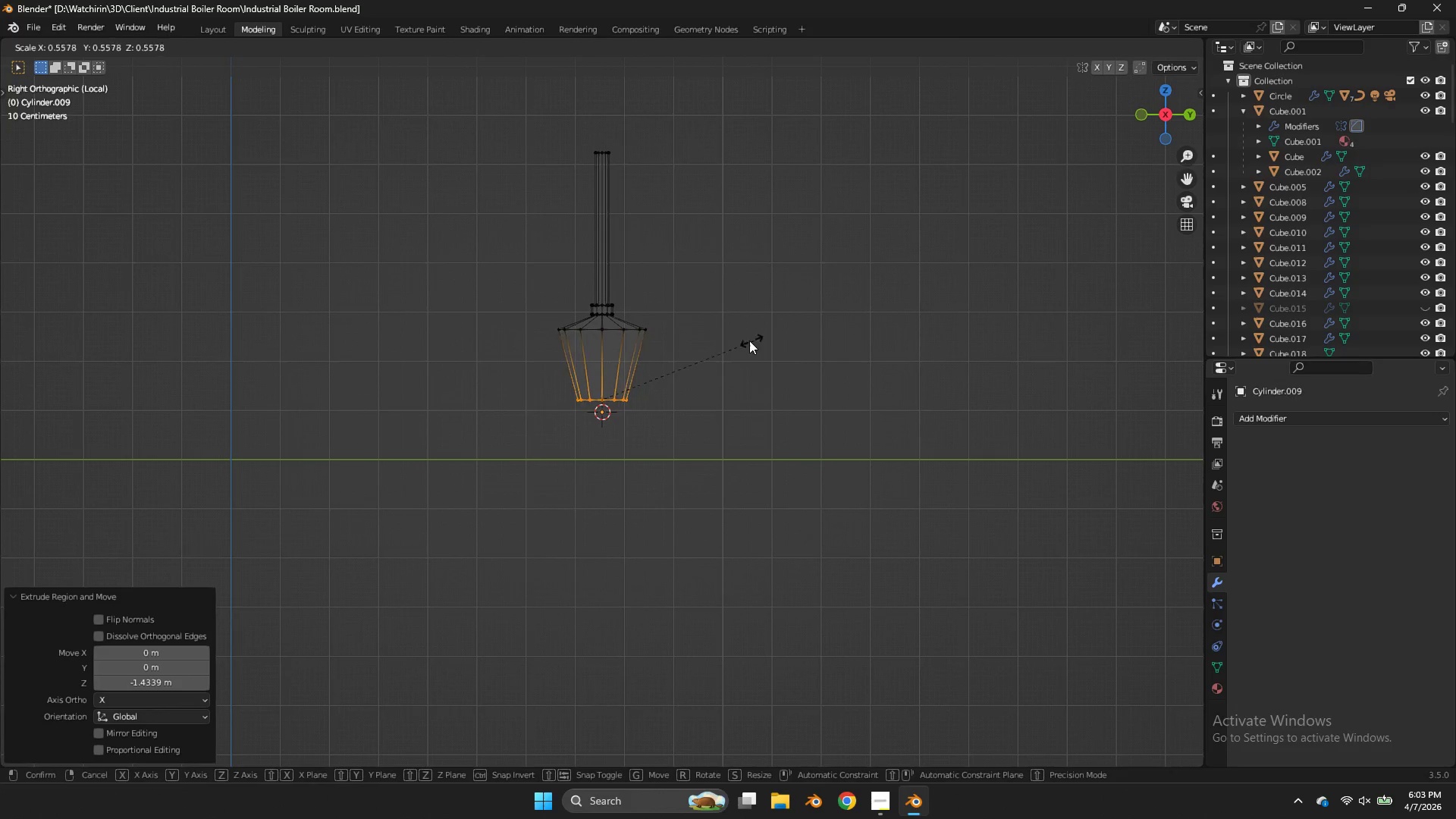 
left_click([749, 340])
 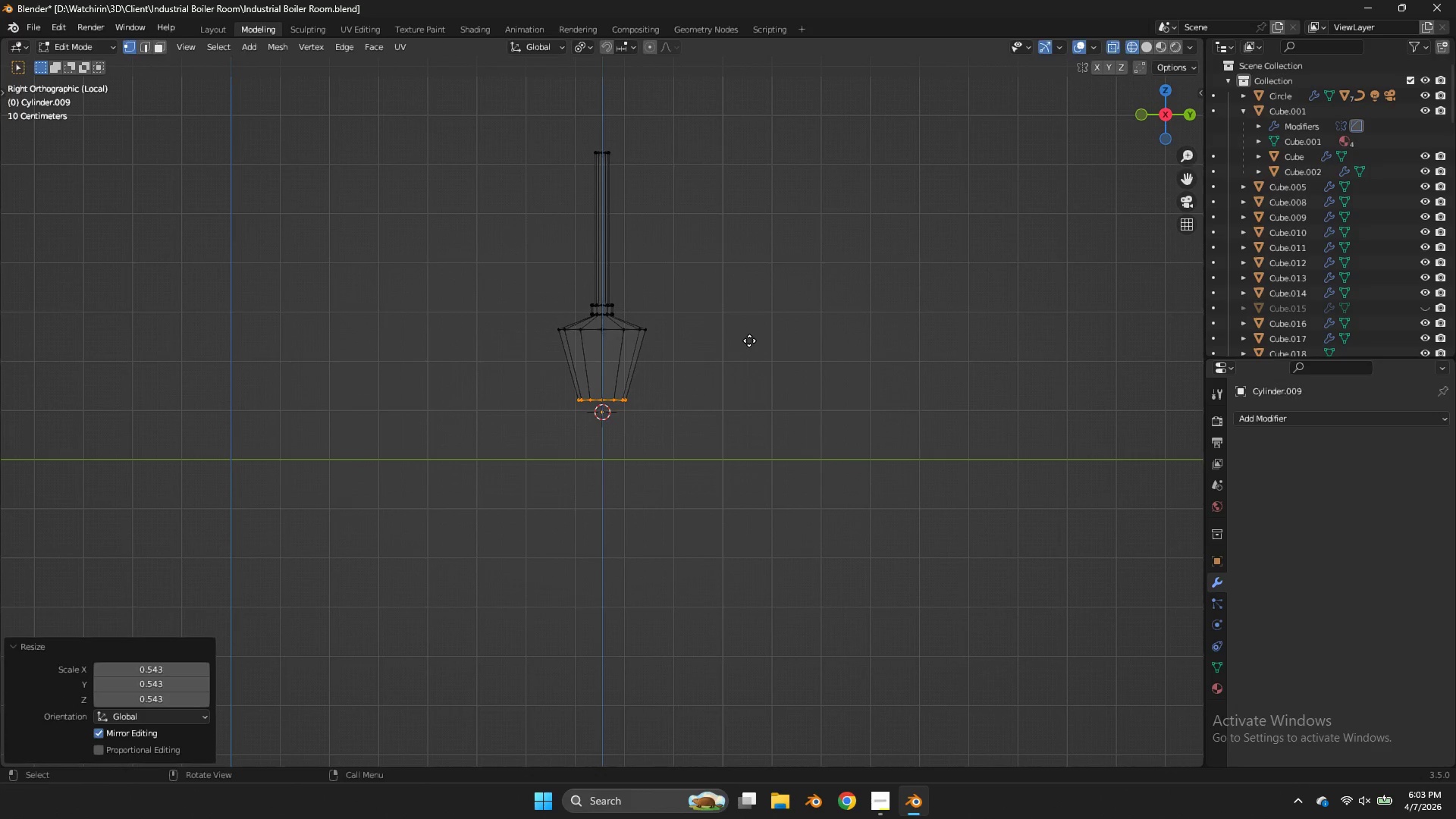 
key(E)
 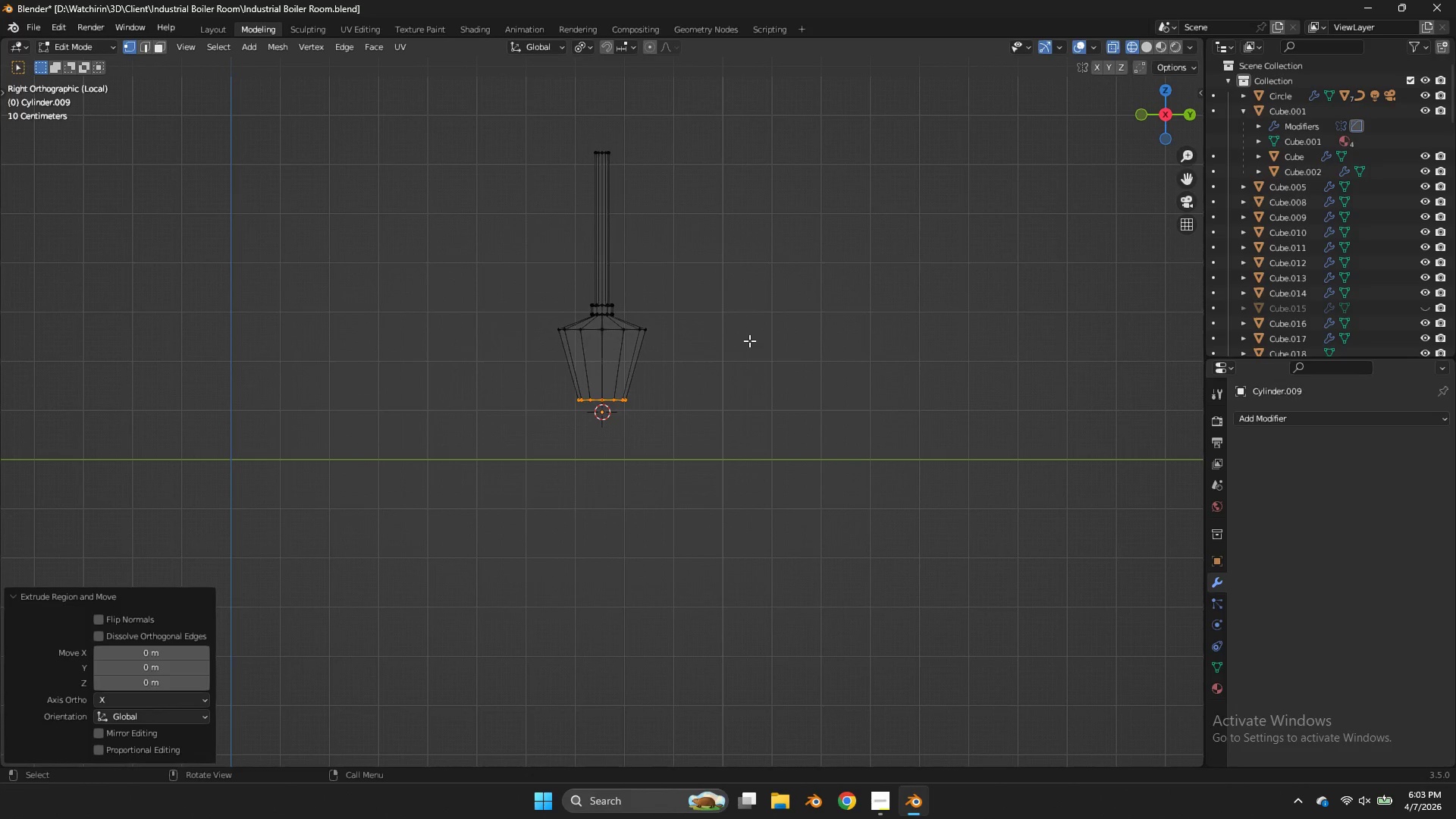 
right_click([749, 340])
 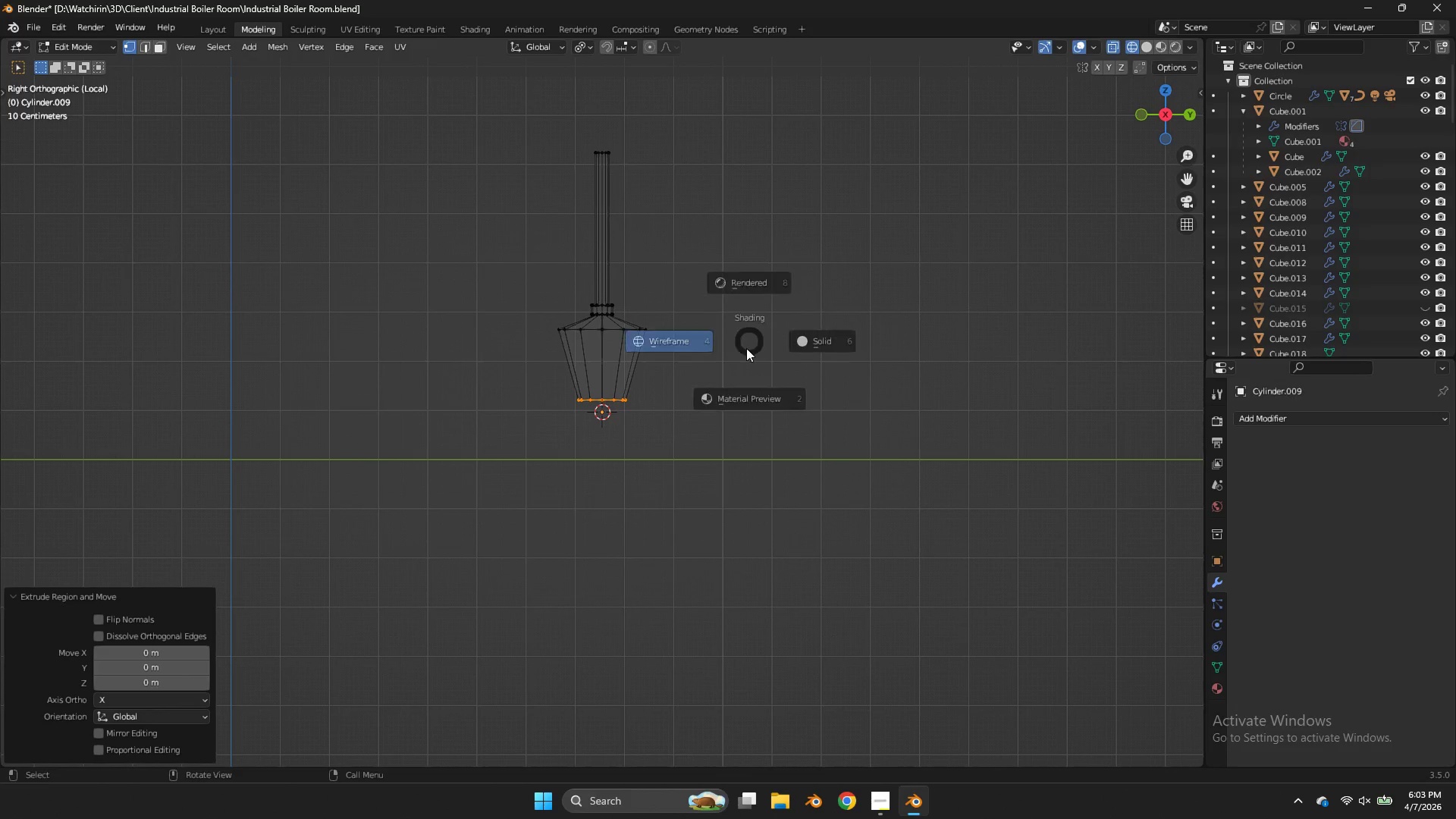 
type(zgz)
 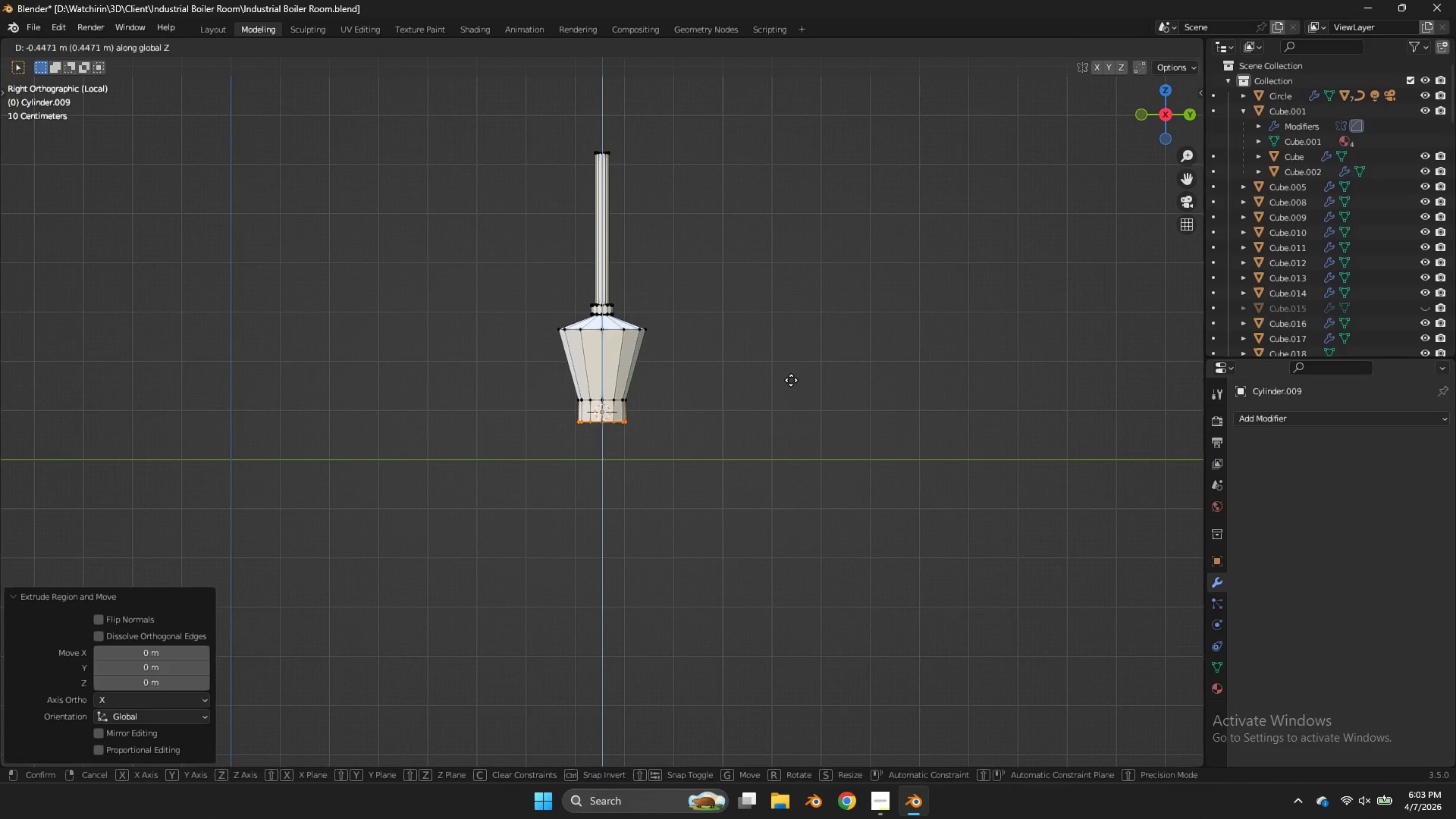 
left_click([791, 380])
 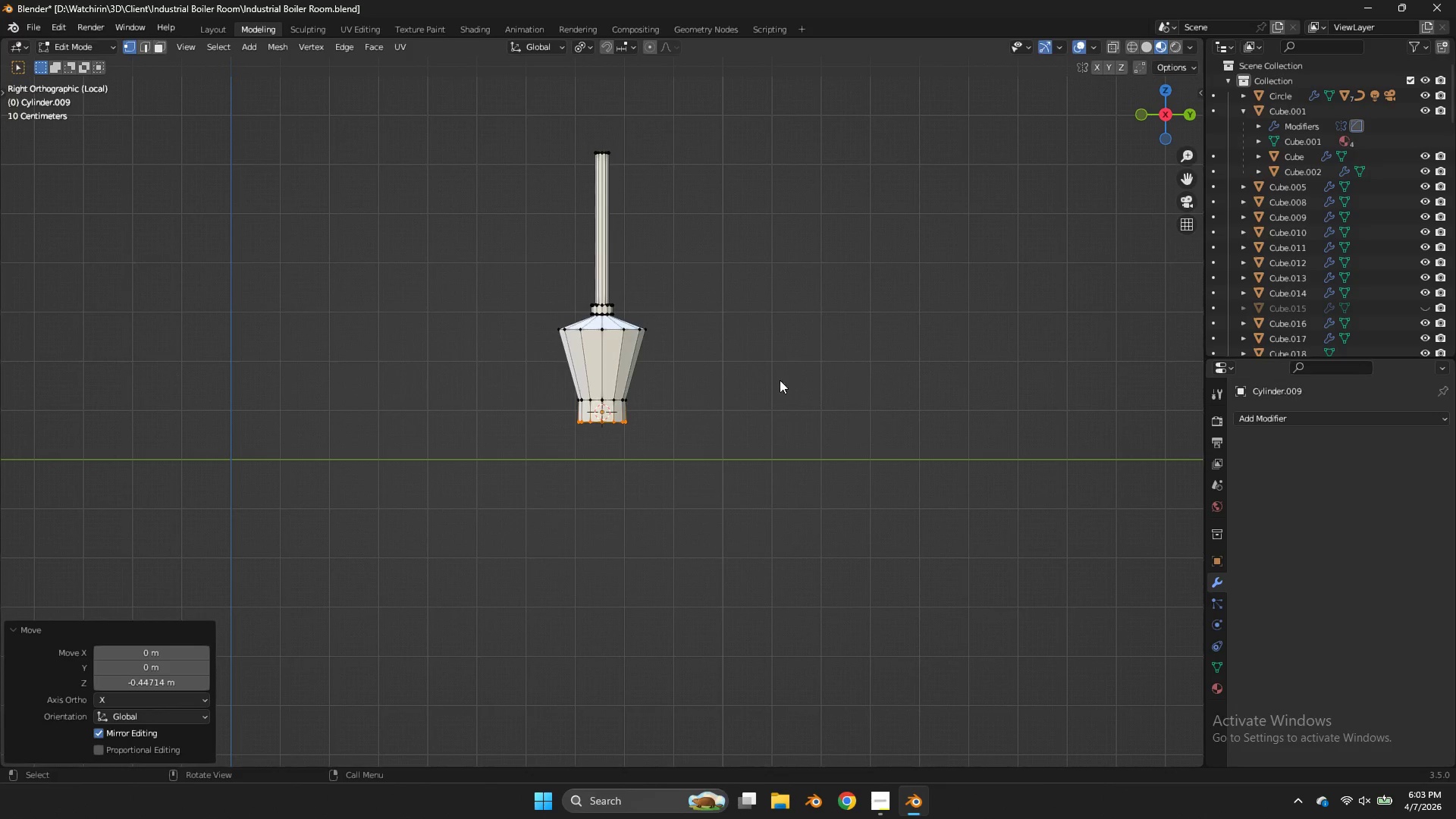 
key(S)
 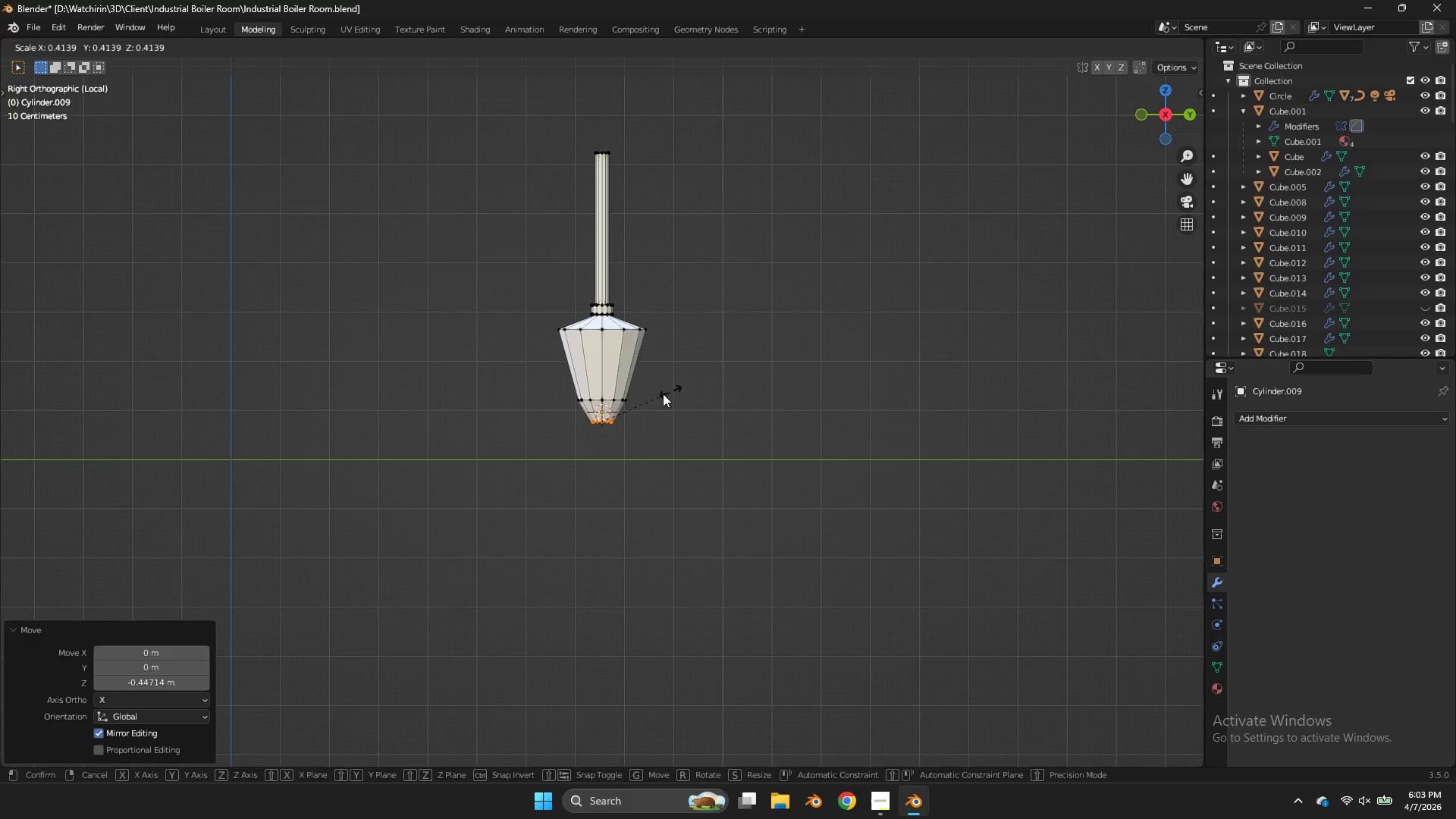 
left_click([657, 395])
 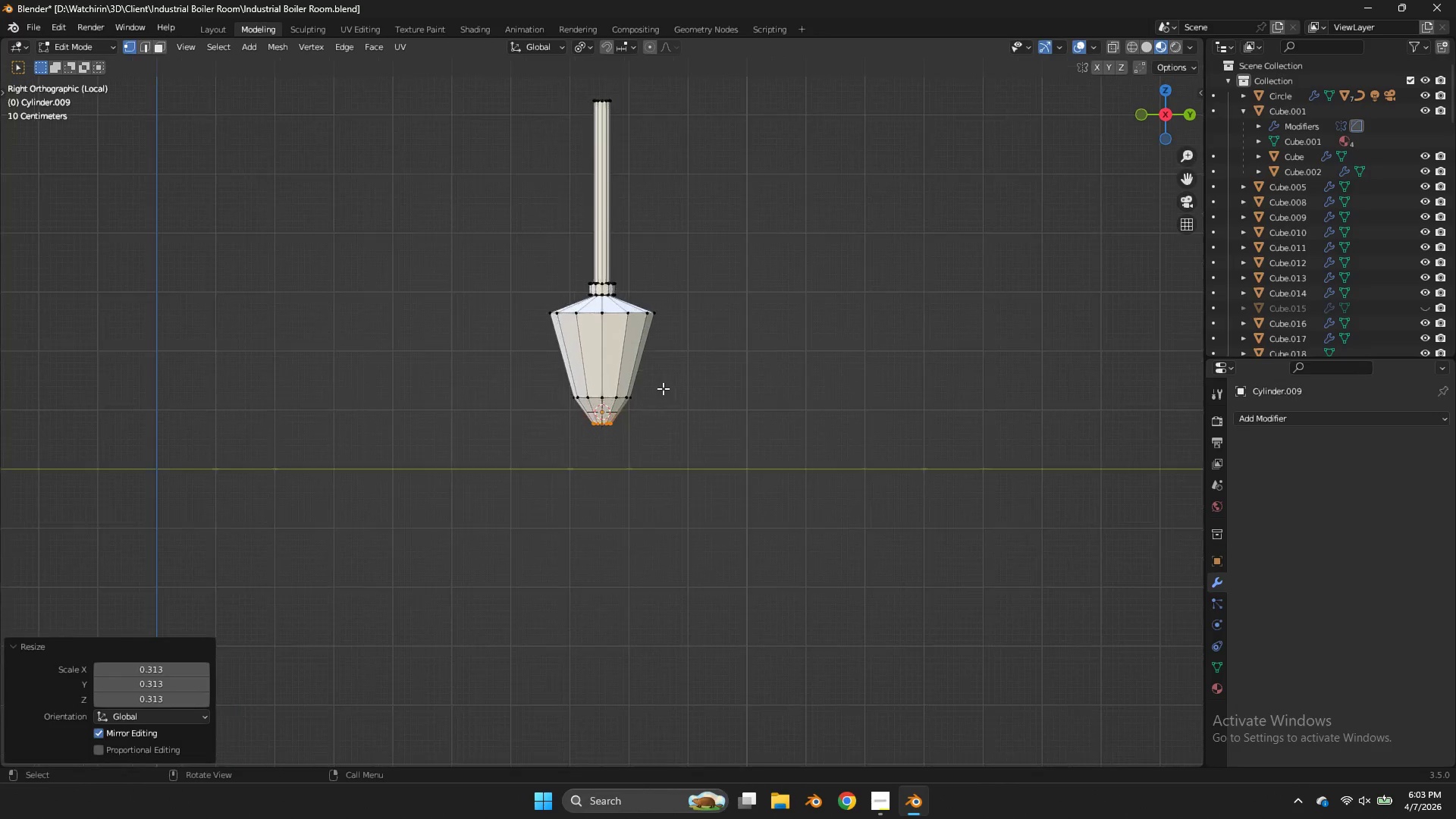 
scroll: coordinate [663, 388], scroll_direction: up, amount: 3.0
 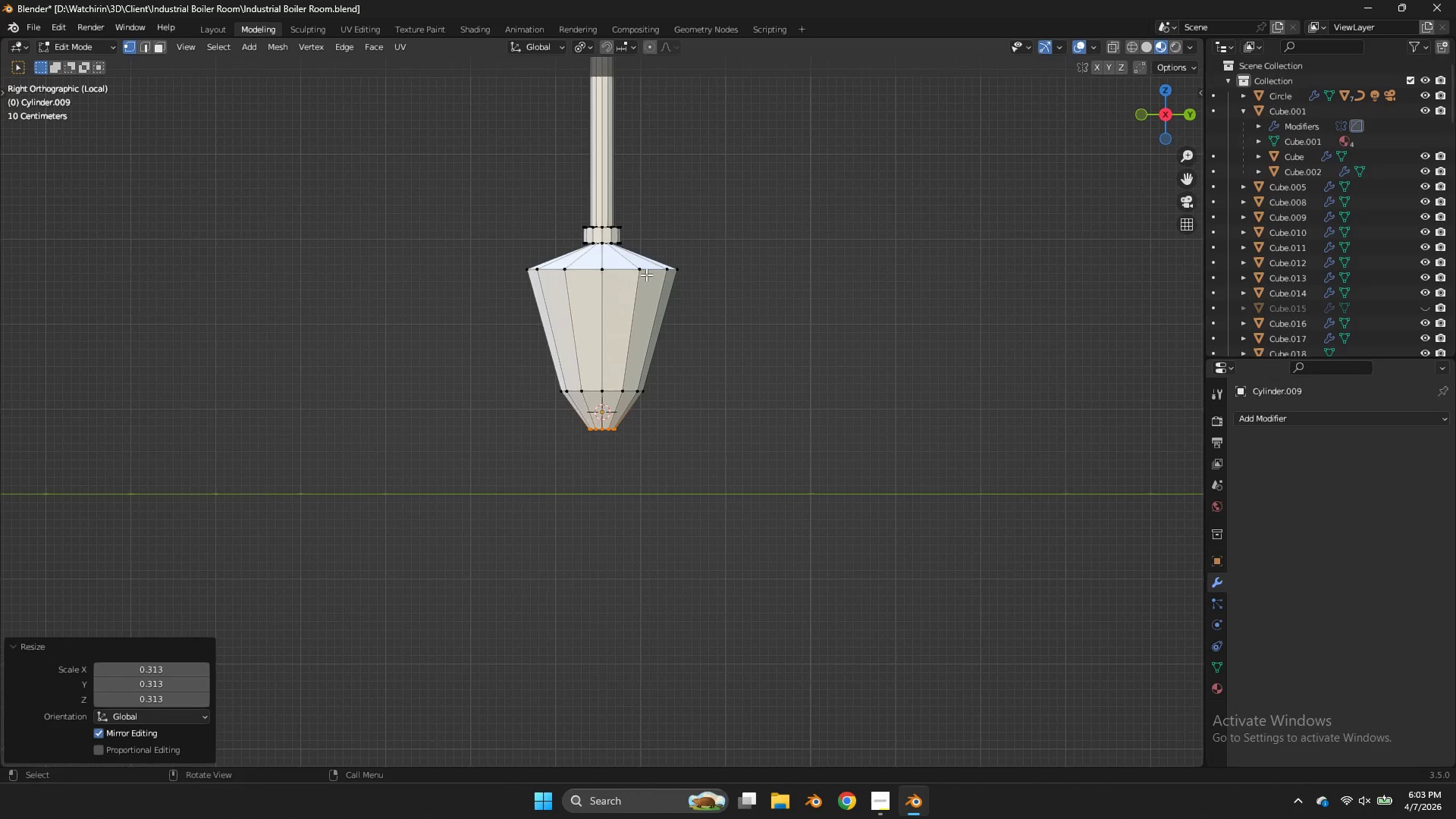 
hold_key(key=AltLeft, duration=0.47)
left_click([621, 265])
 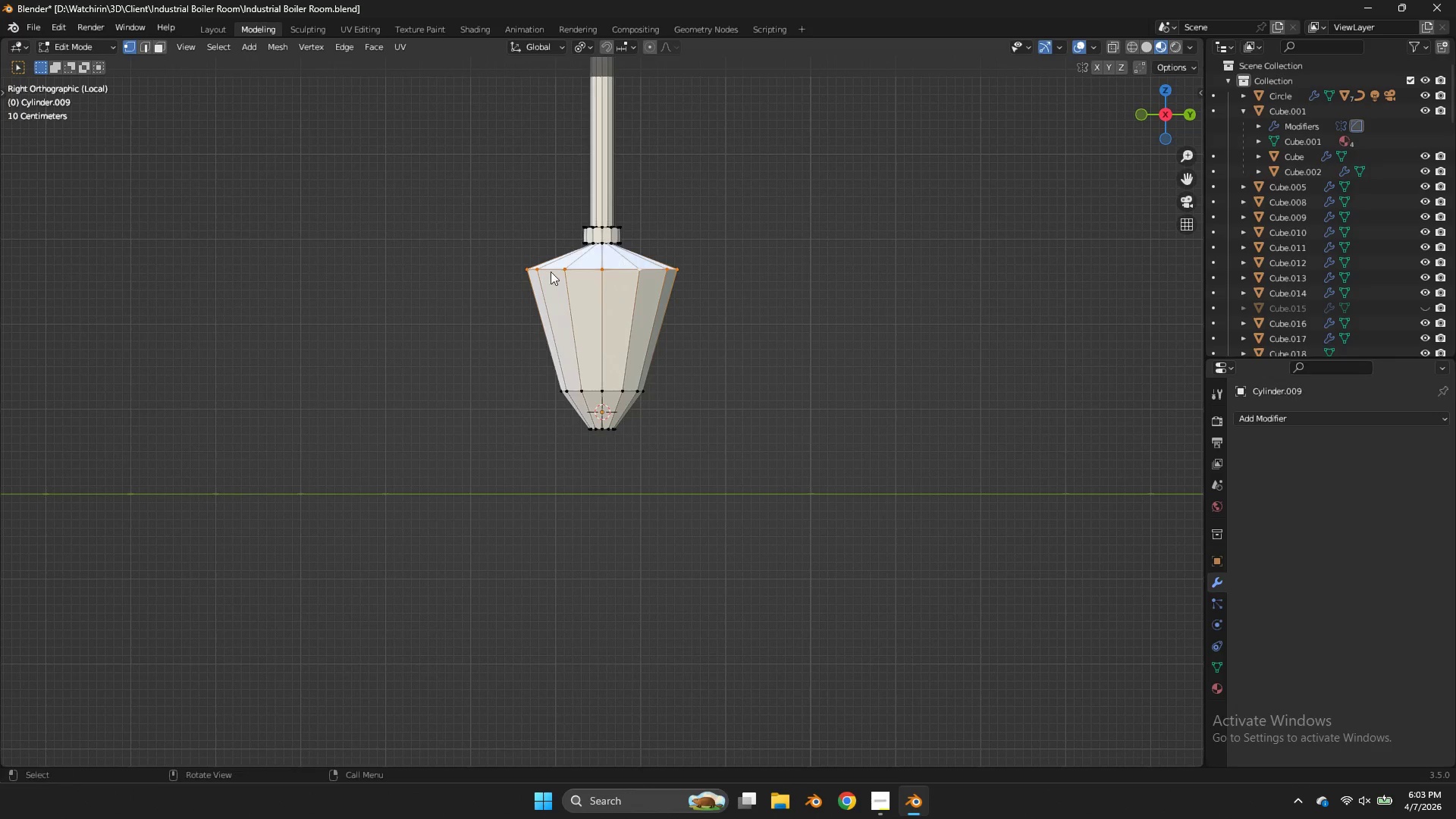 
type(zgz)
 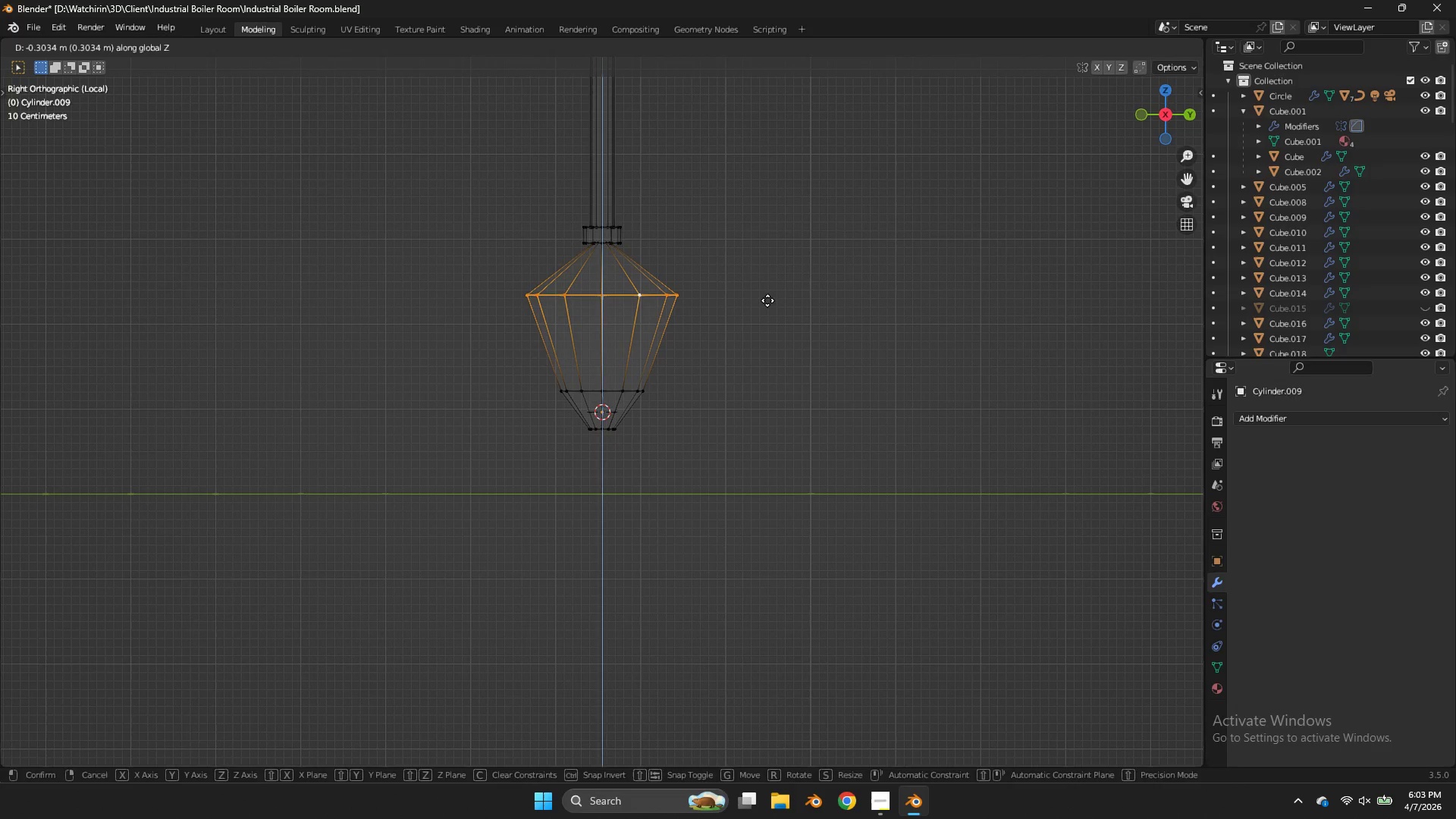 
left_click([767, 300])
 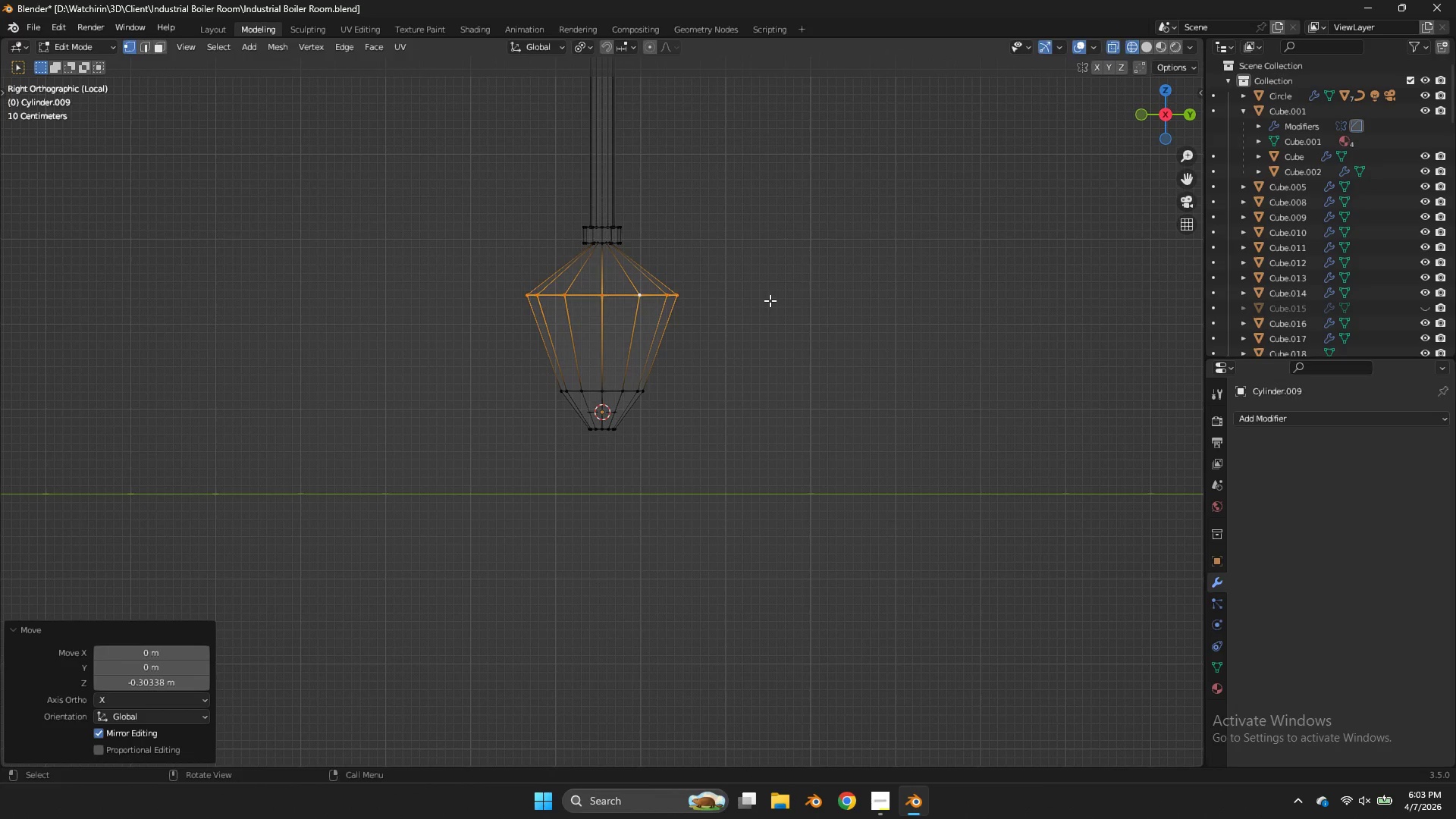 
key(S)
 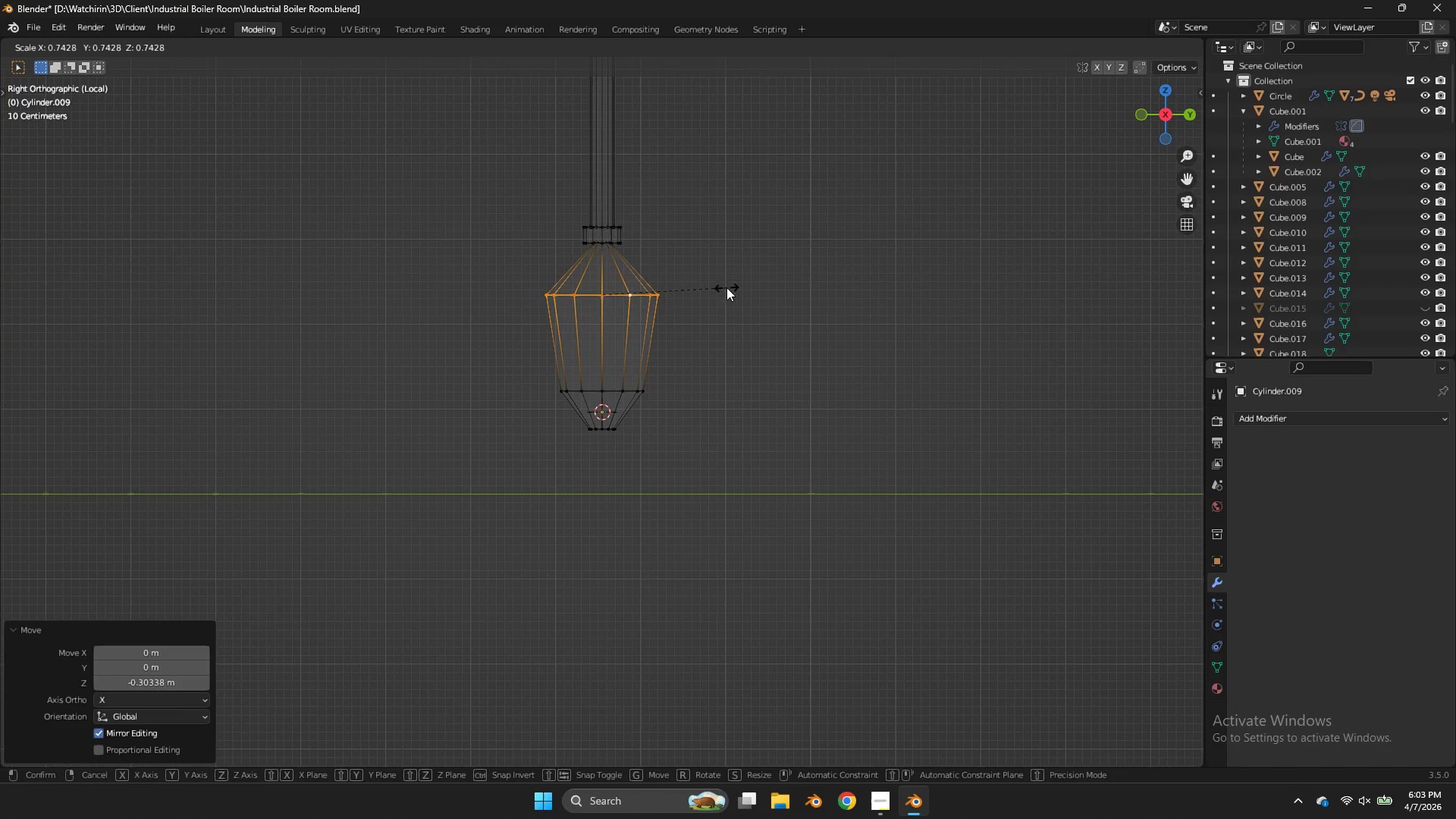 
left_click([726, 287])
 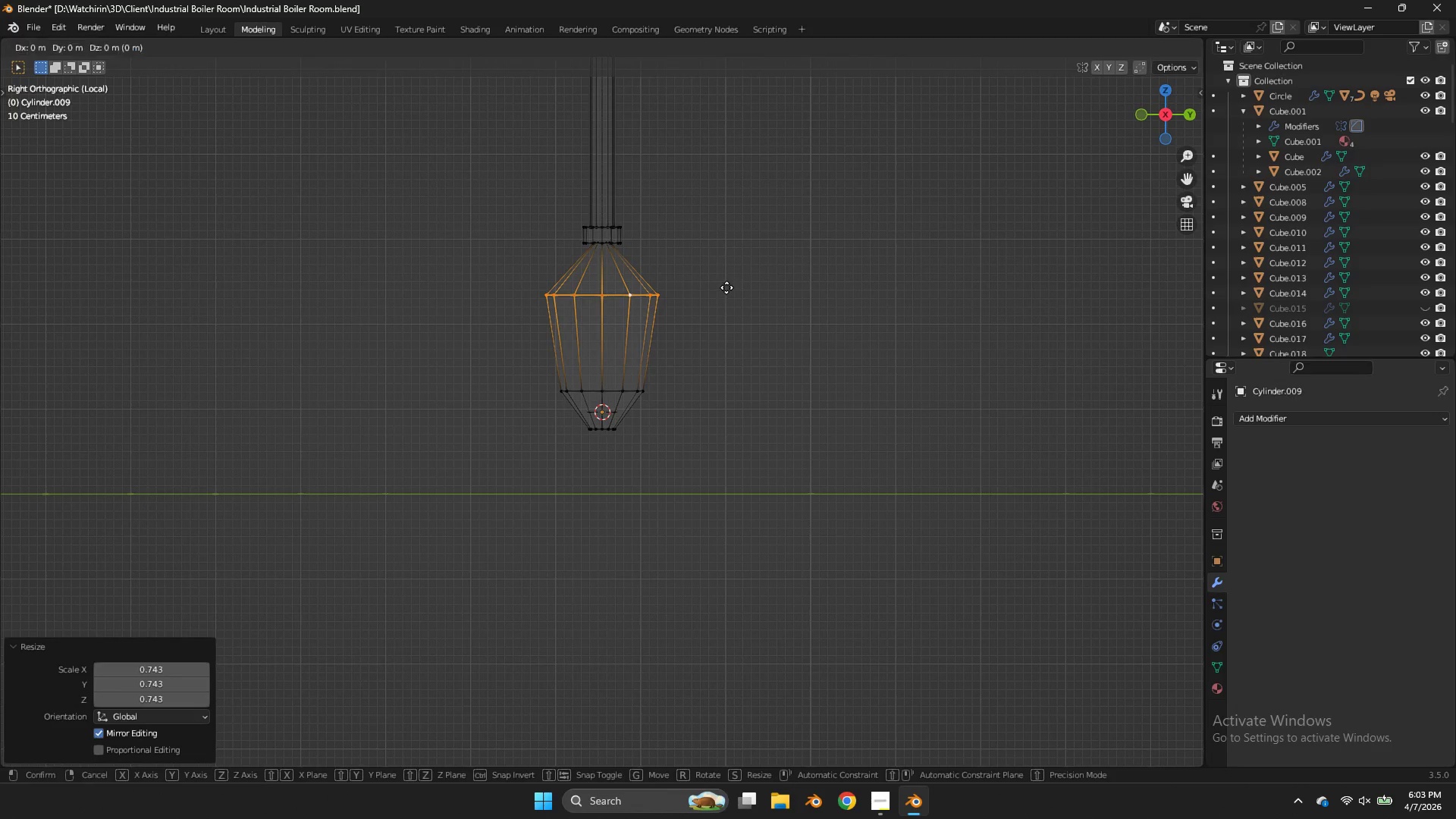 
hold_key(key=G, duration=0.31)
 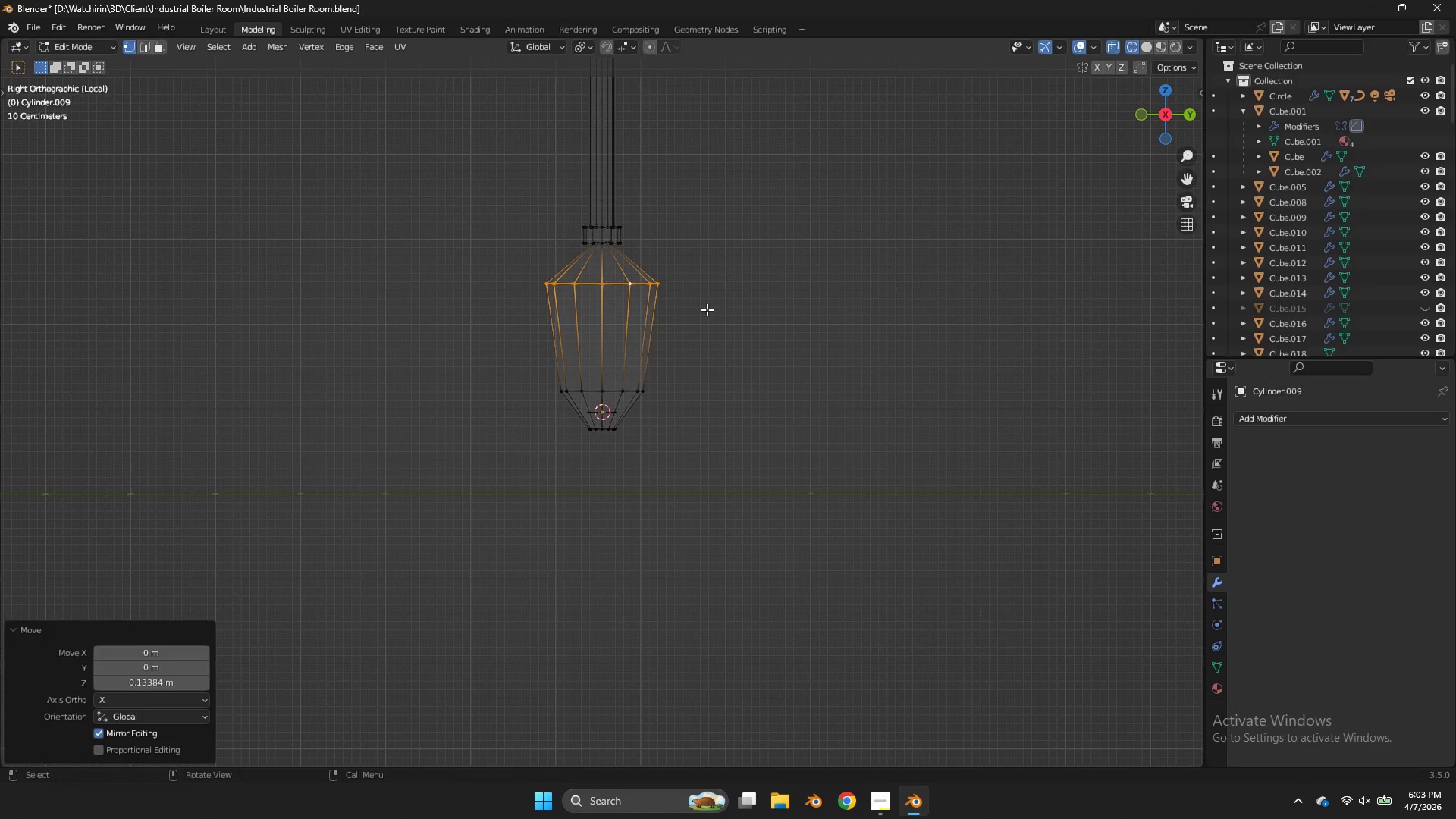 
key(Z)
 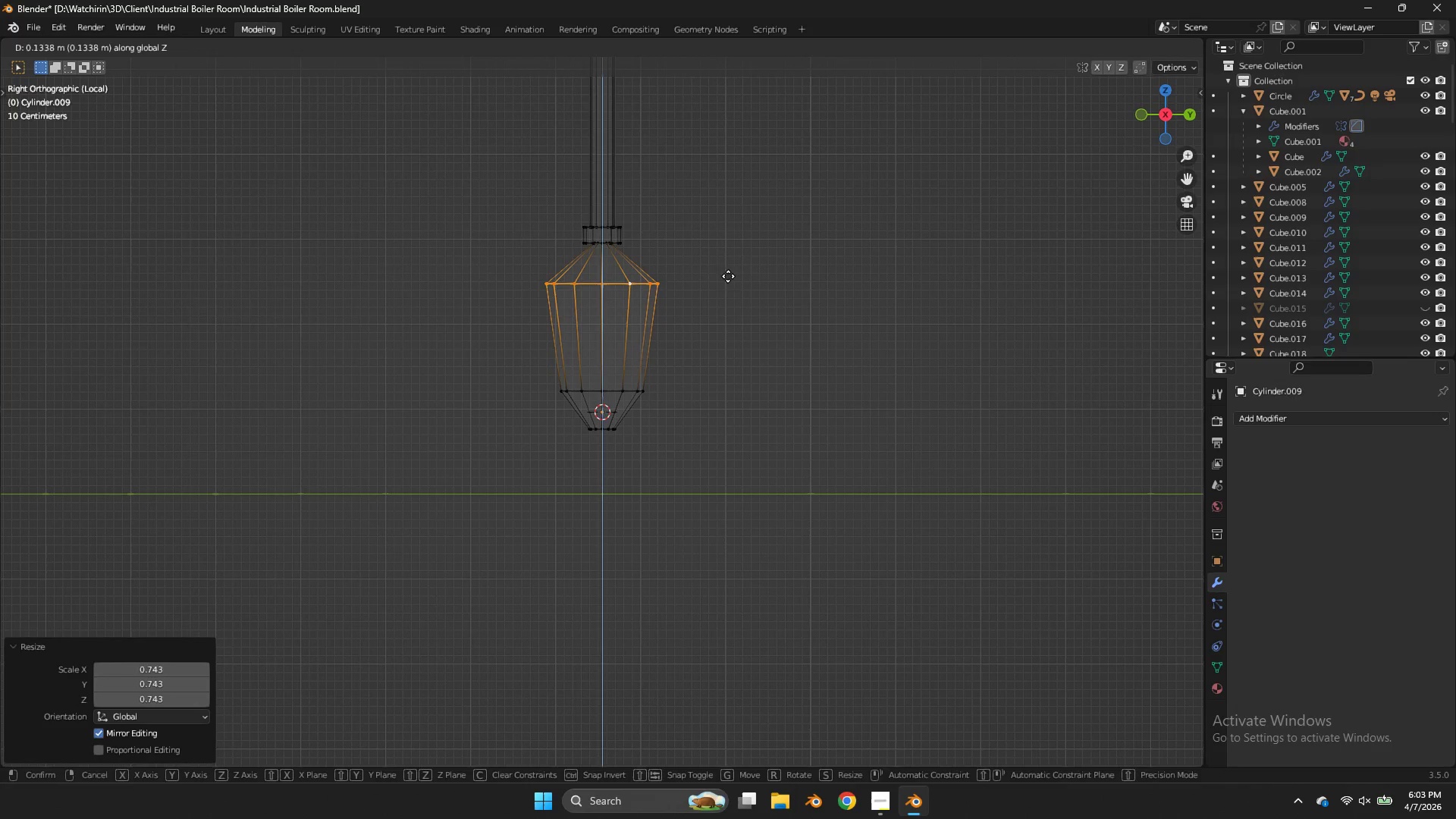 
left_click([728, 276])
 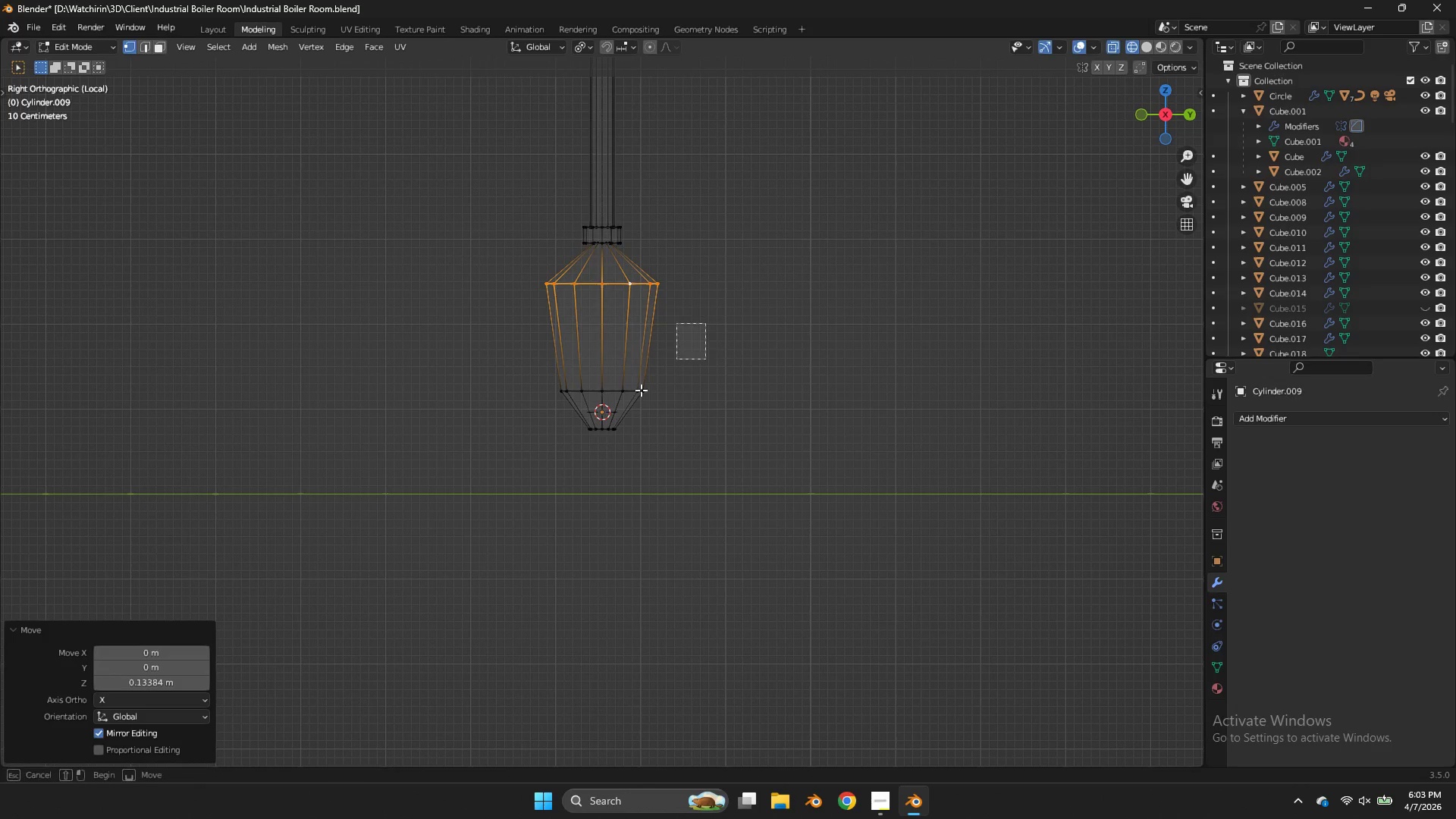 
left_click_drag(start_coordinate=[705, 323], to_coordinate=[535, 450])
 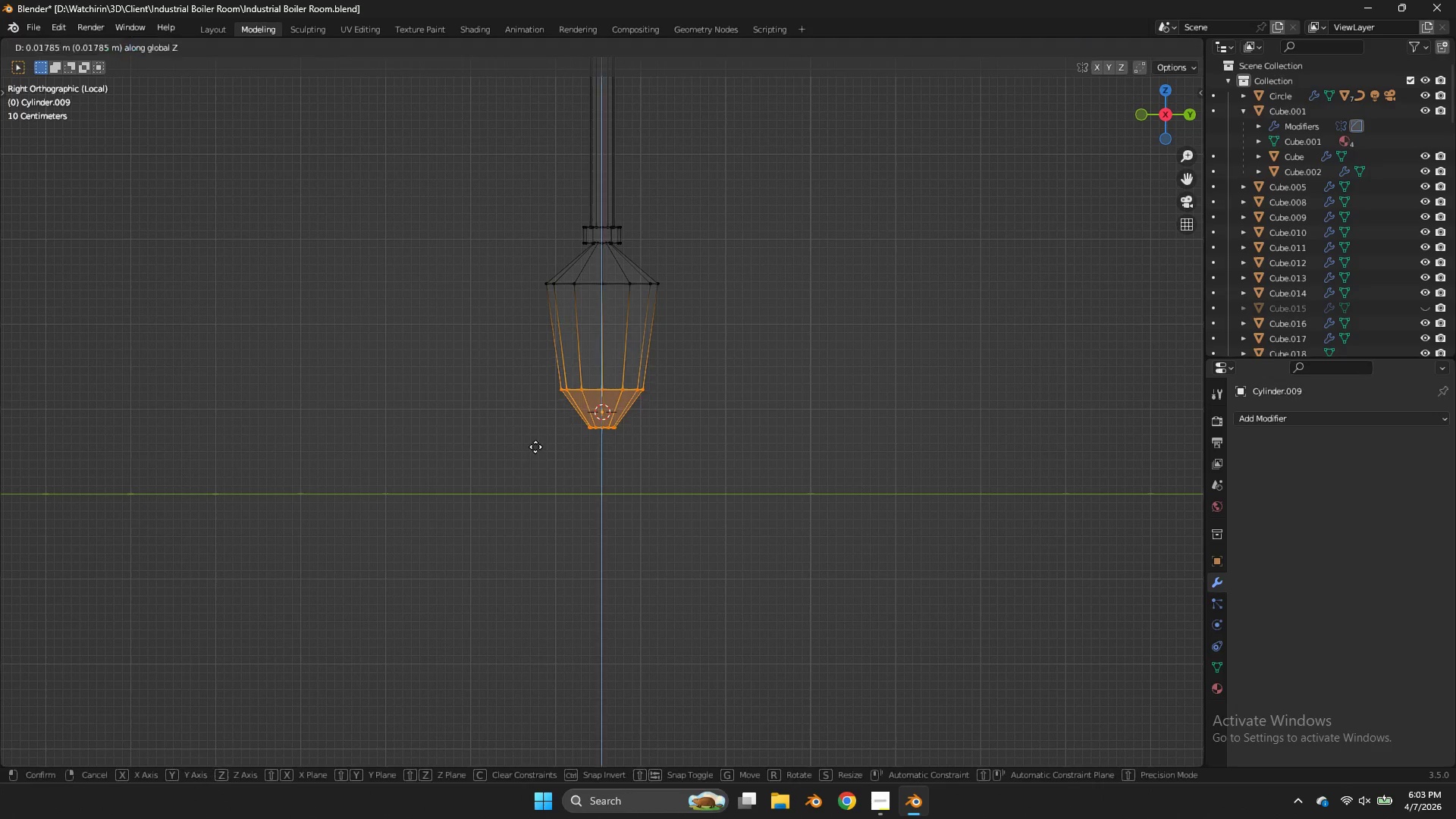 
type(gzgz)
 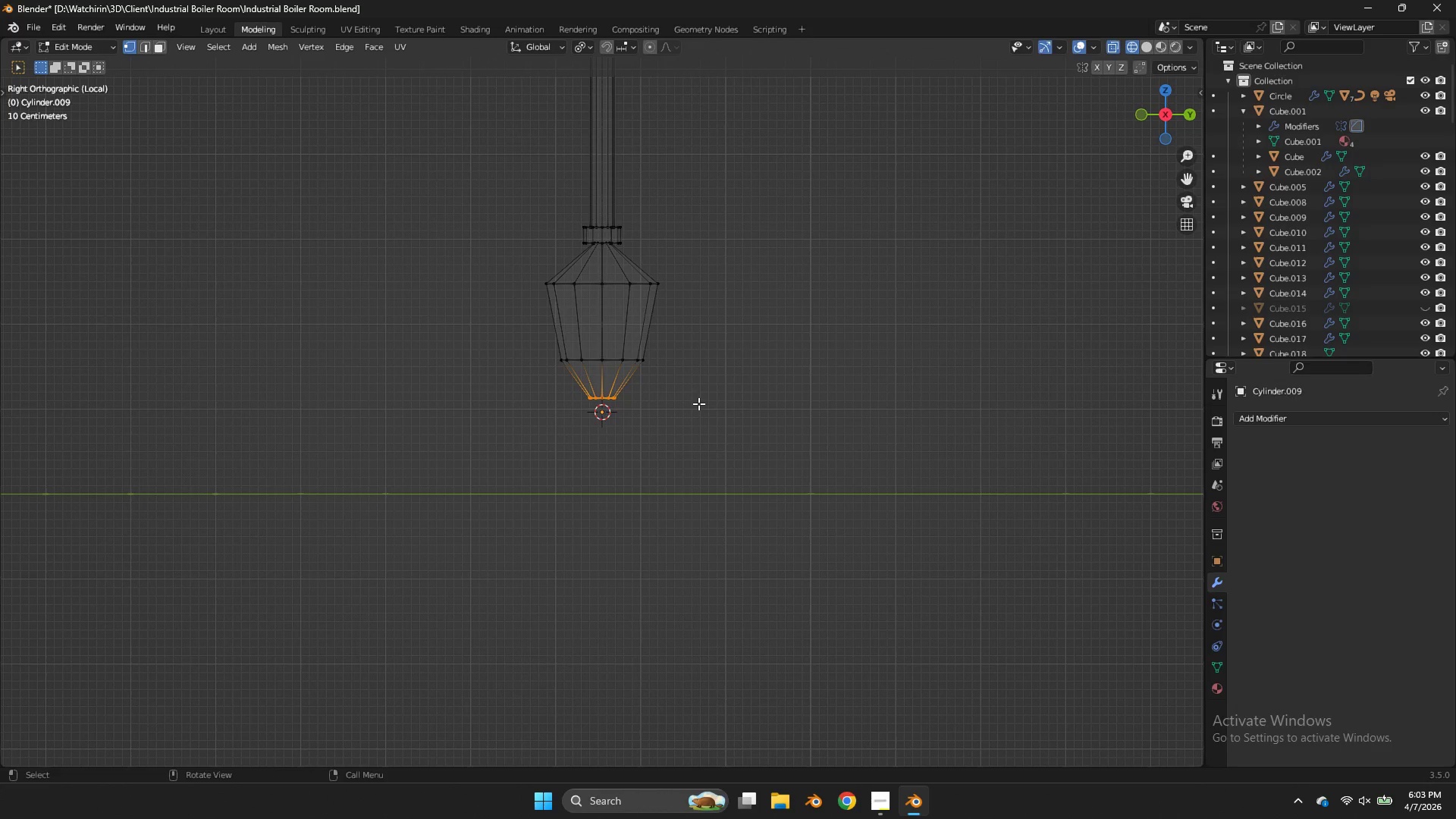 
left_click_drag(start_coordinate=[639, 384], to_coordinate=[548, 423])
 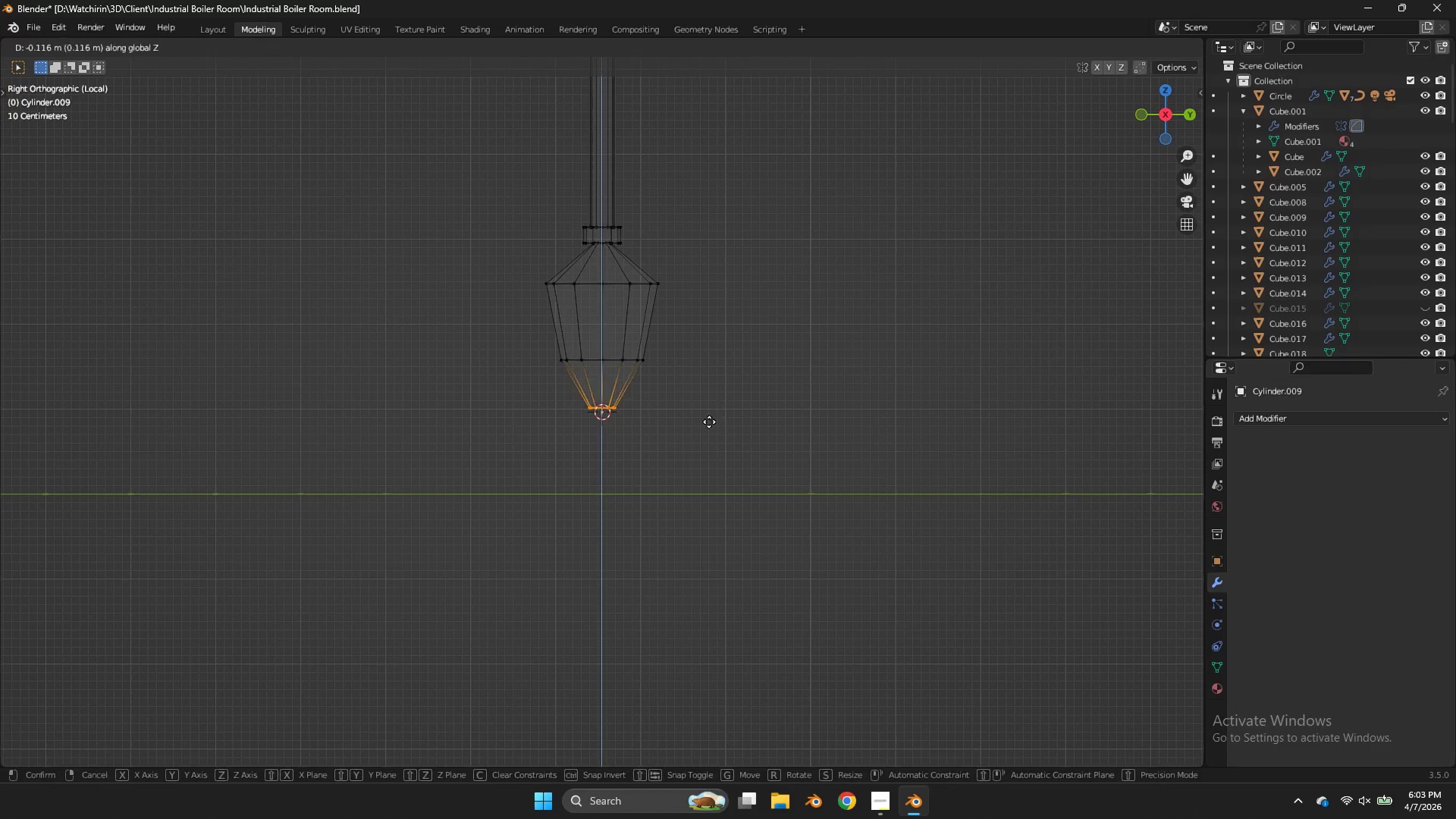 
right_click([709, 422])
 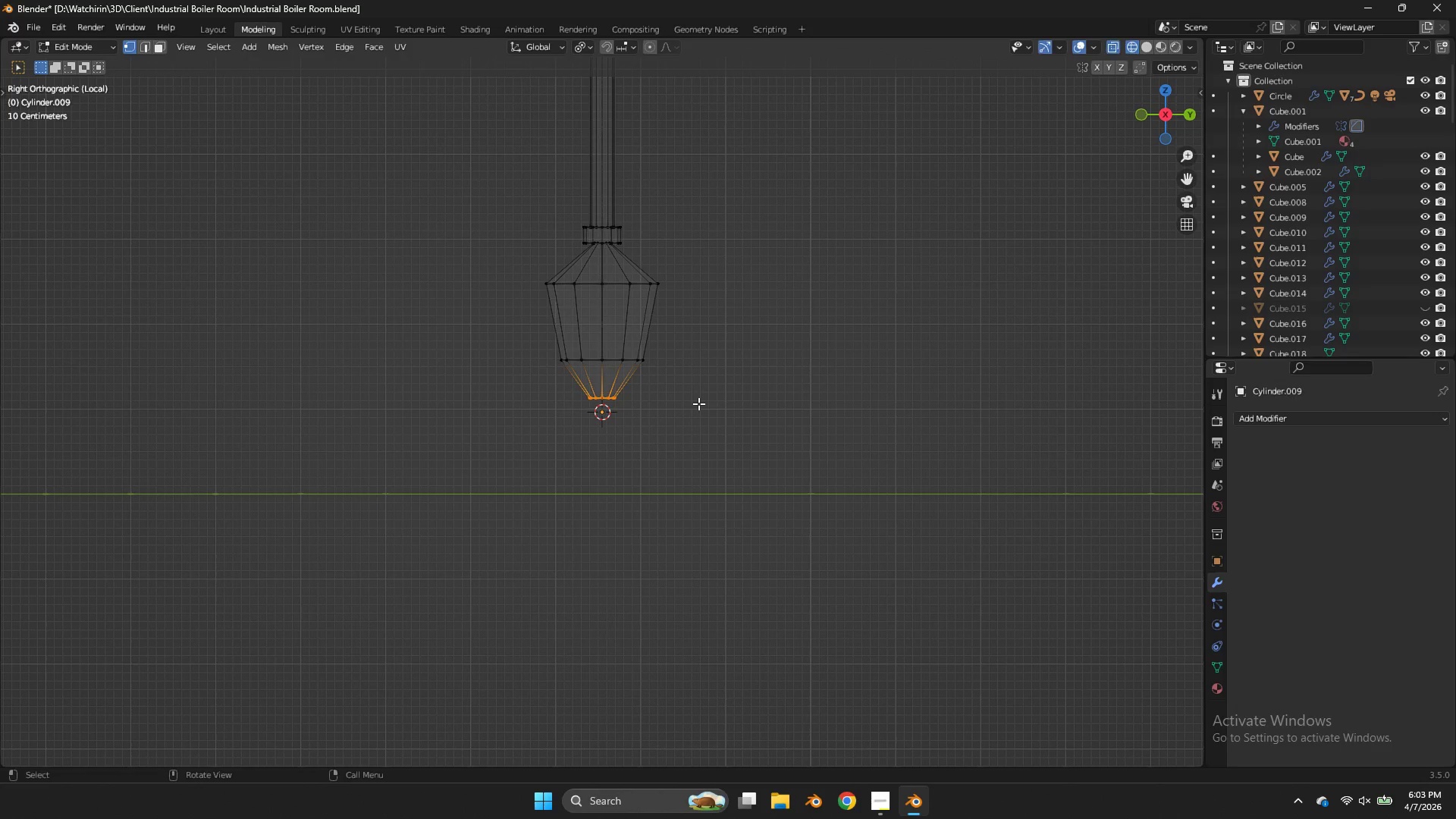 
type(ez)
 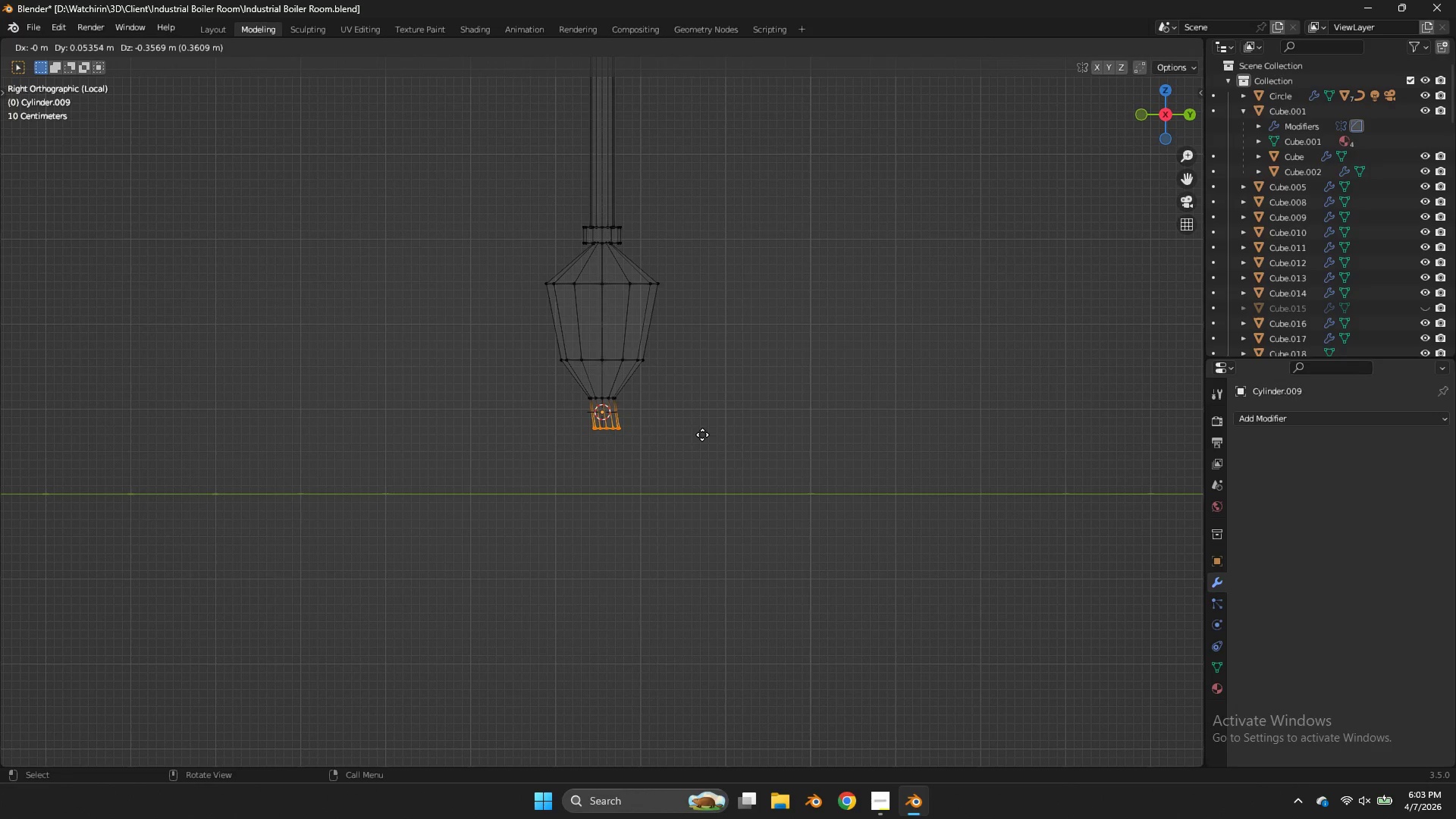 
key(Z)
 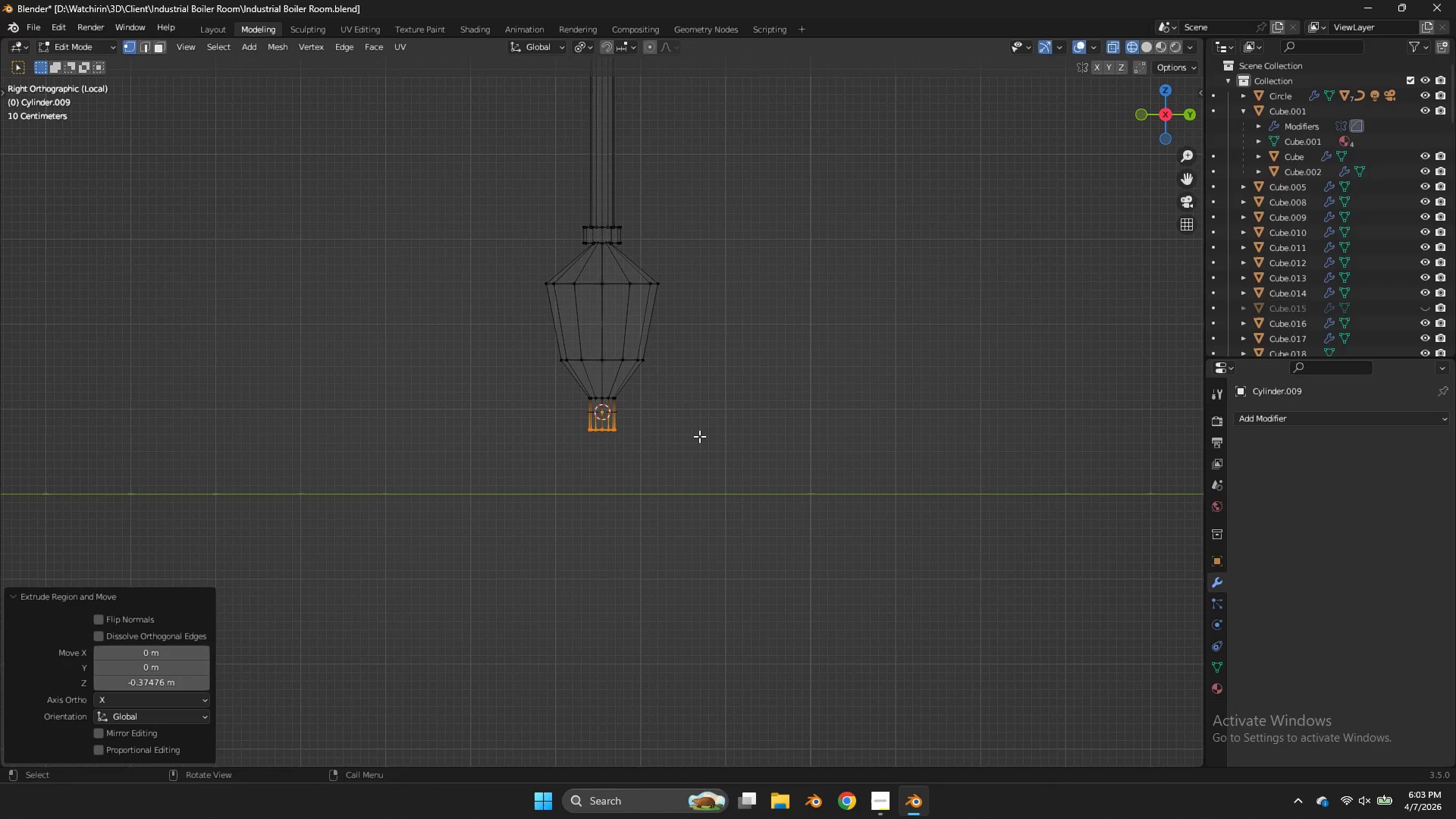 
left_click([699, 436])
 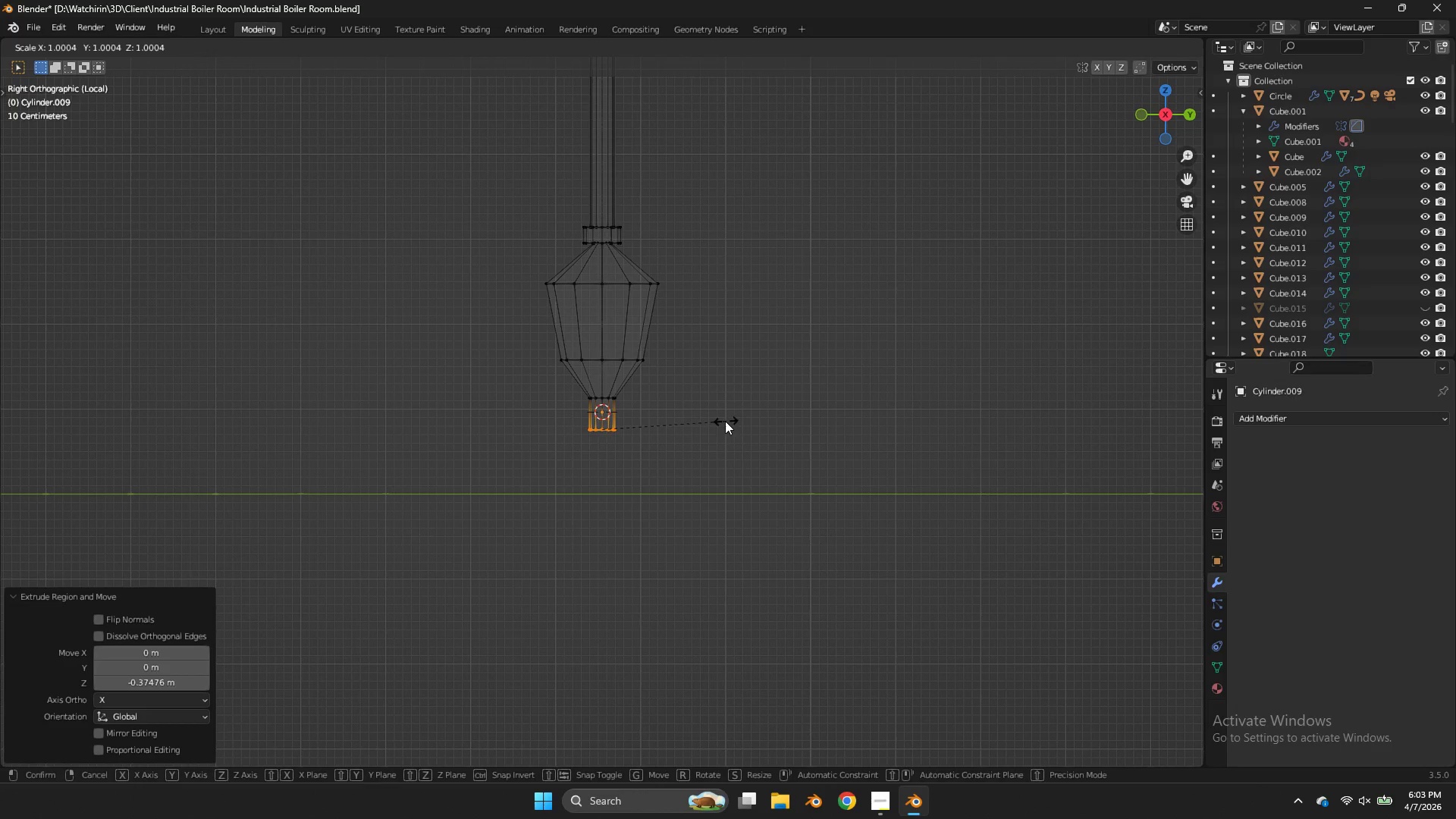 
key(S)
 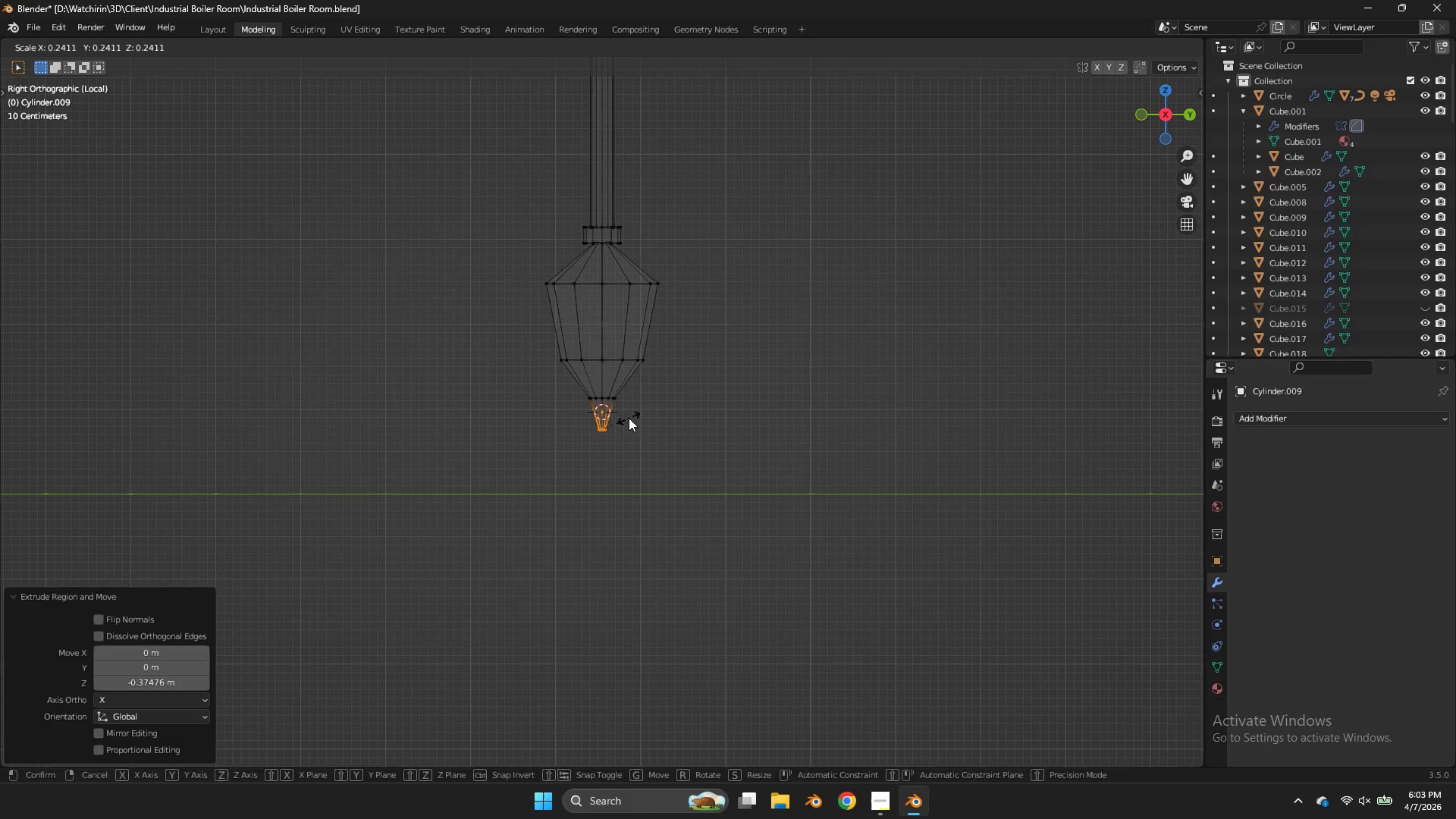 
left_click([628, 418])
 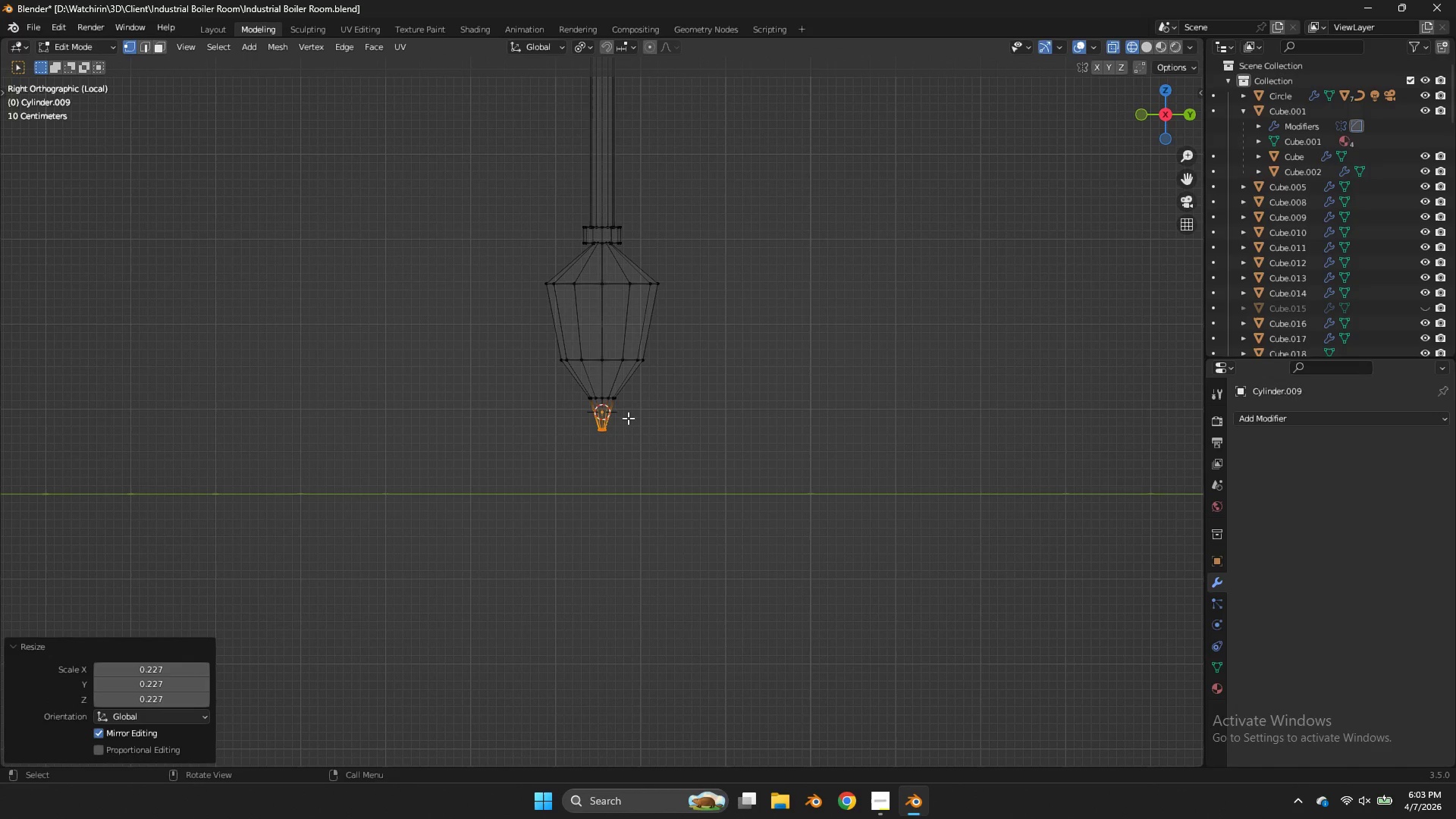 
key(M)
 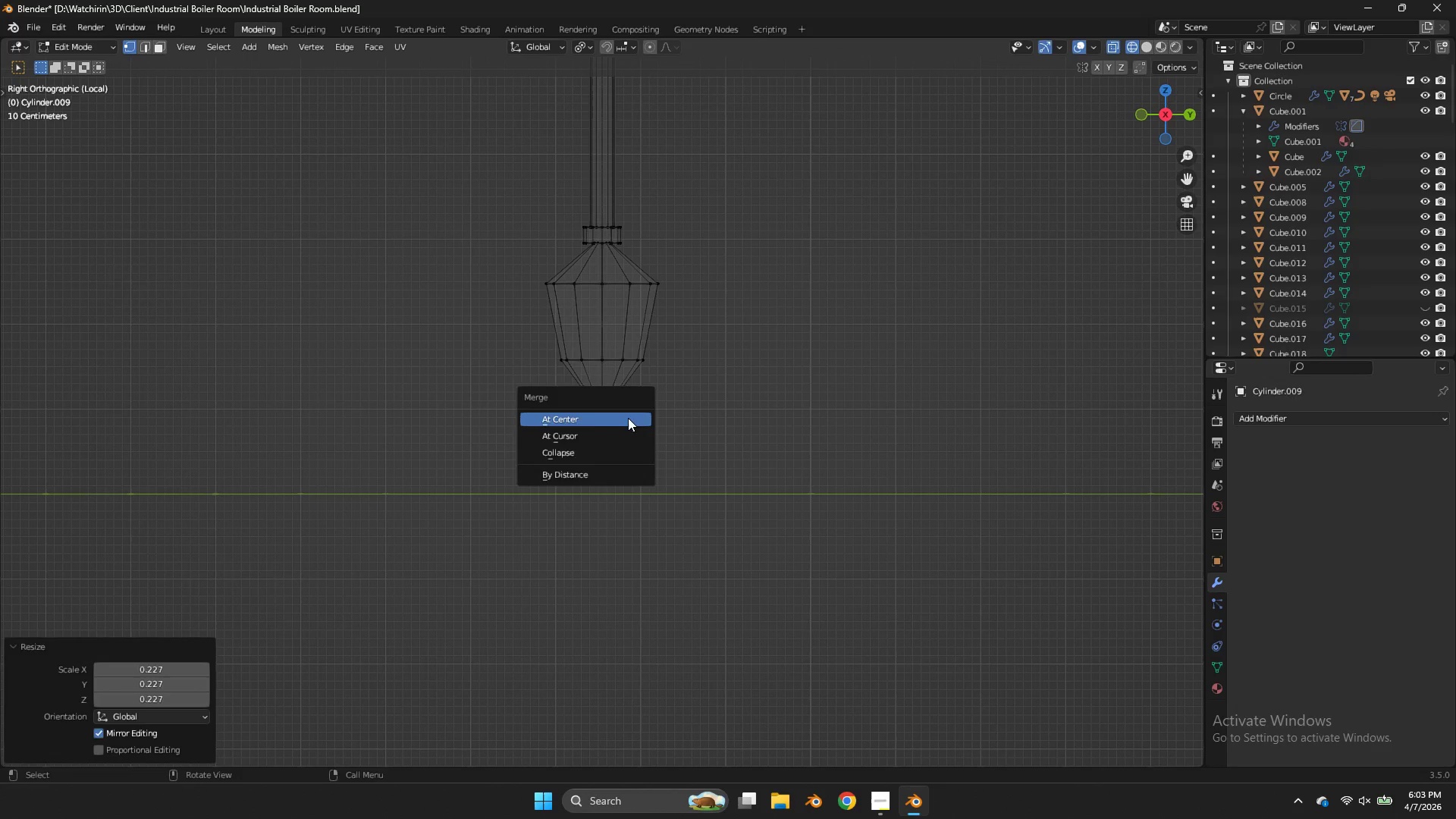 
left_click([628, 418])
 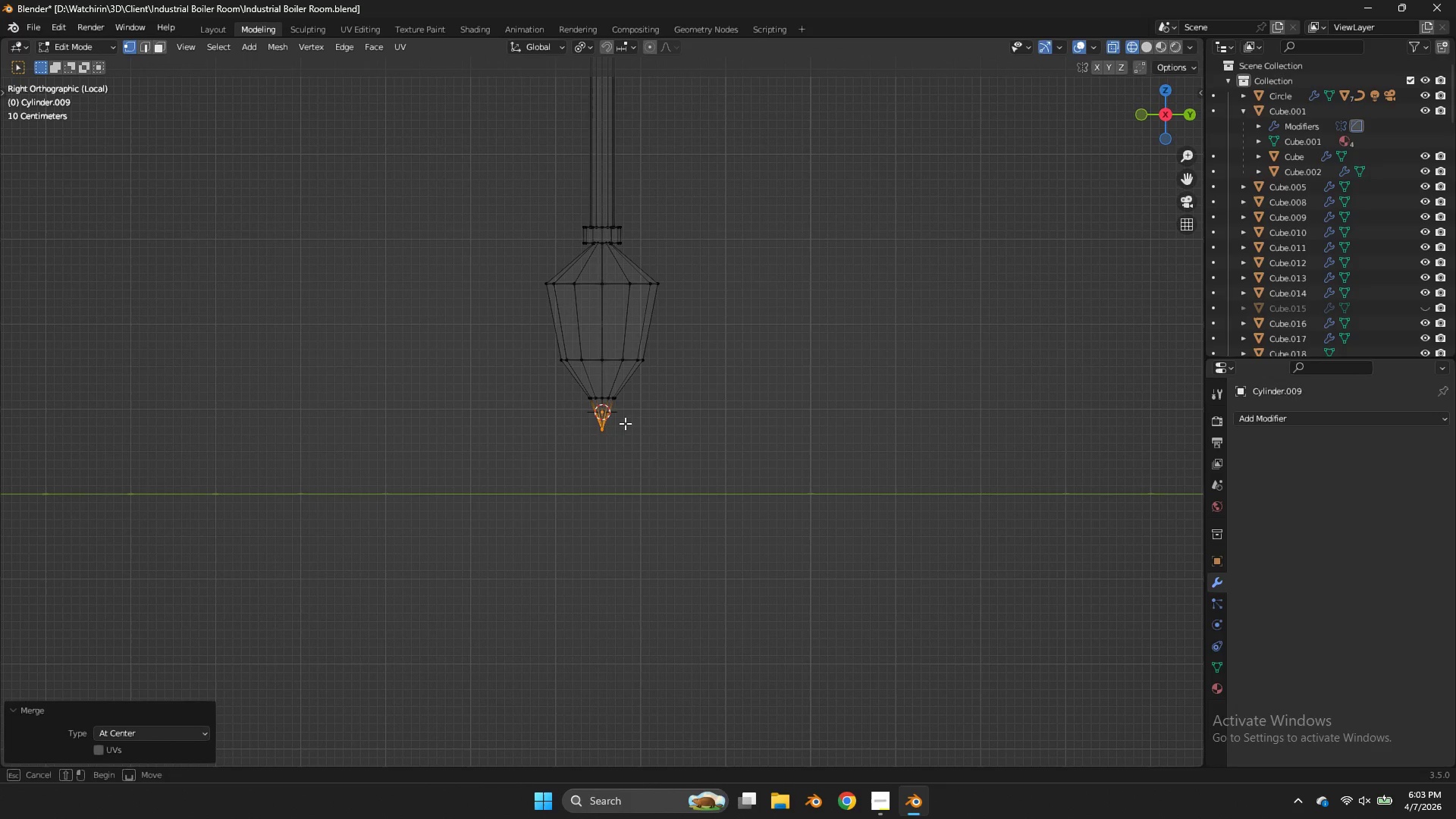 
left_click_drag(start_coordinate=[634, 418], to_coordinate=[570, 456])
 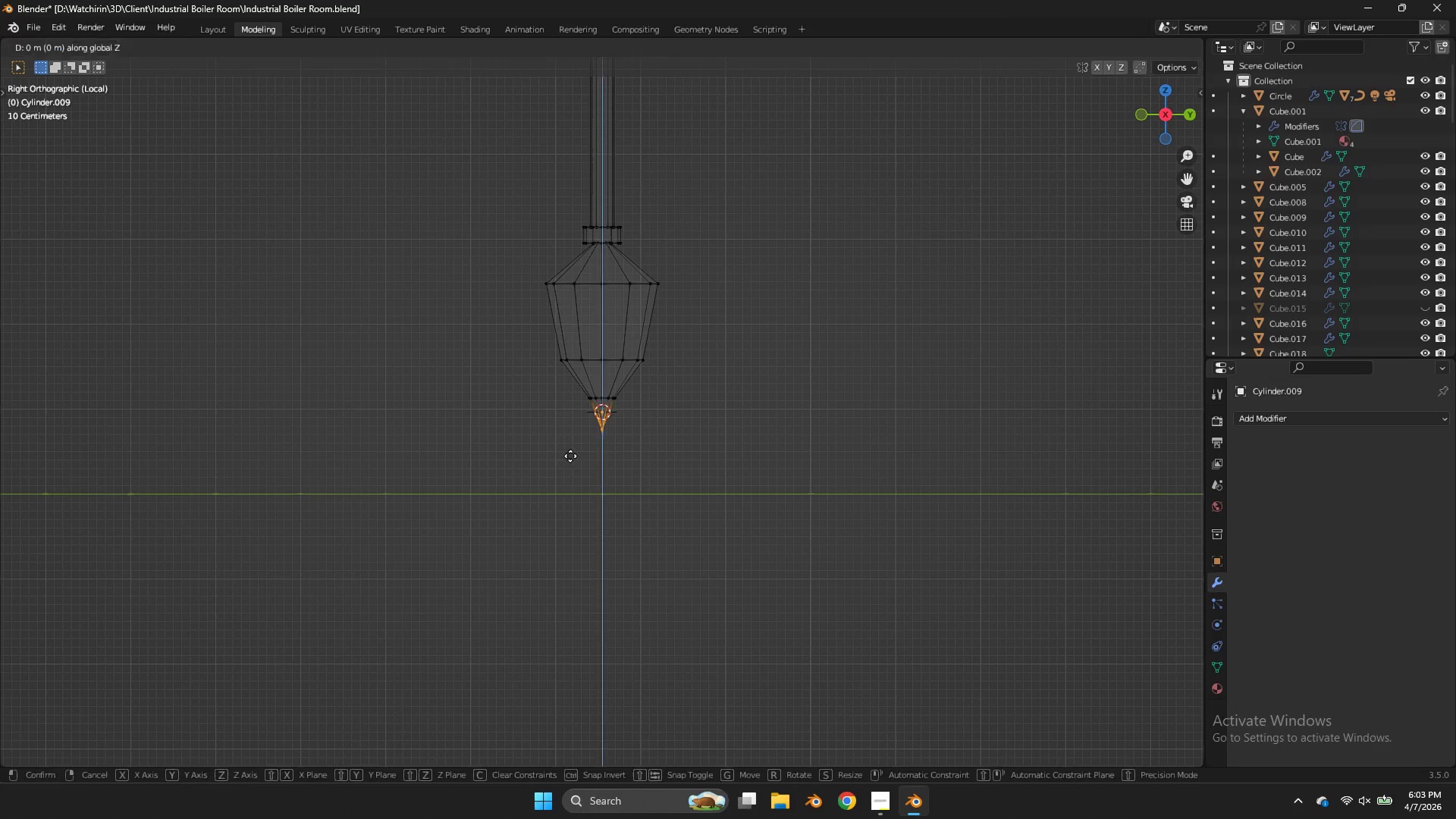 
type(gz)
 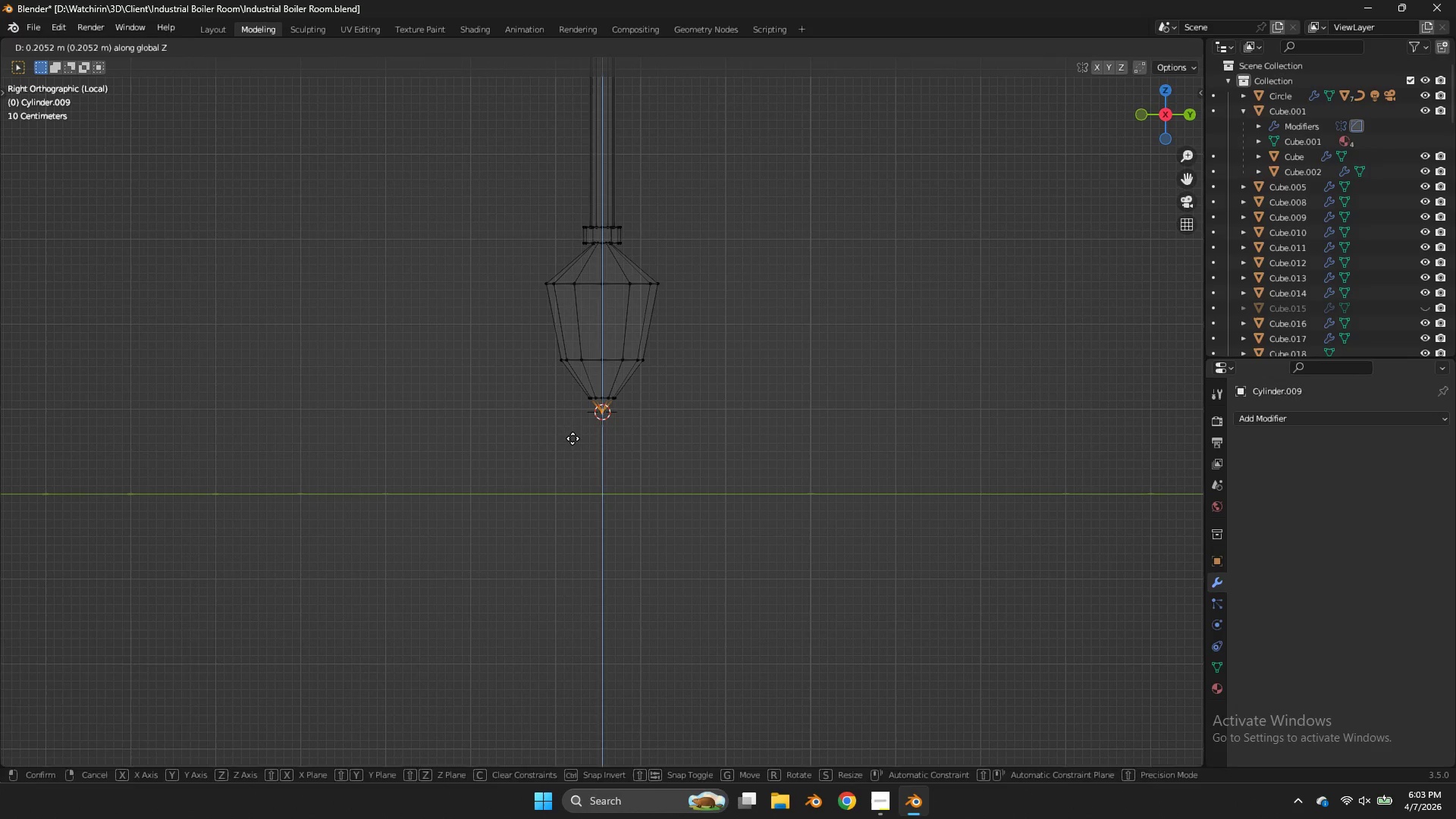 
left_click([573, 438])
 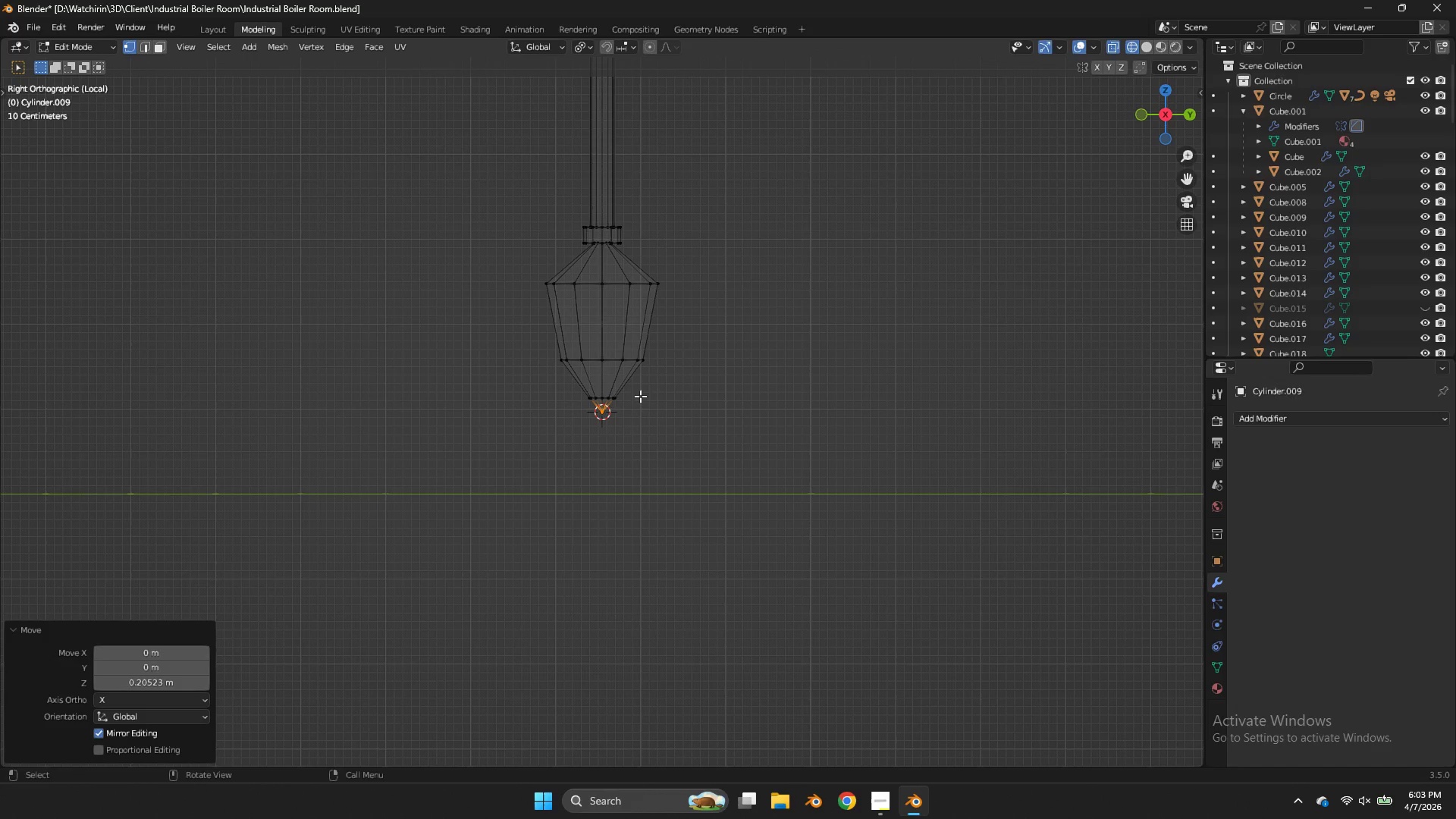 
key(Tab)
 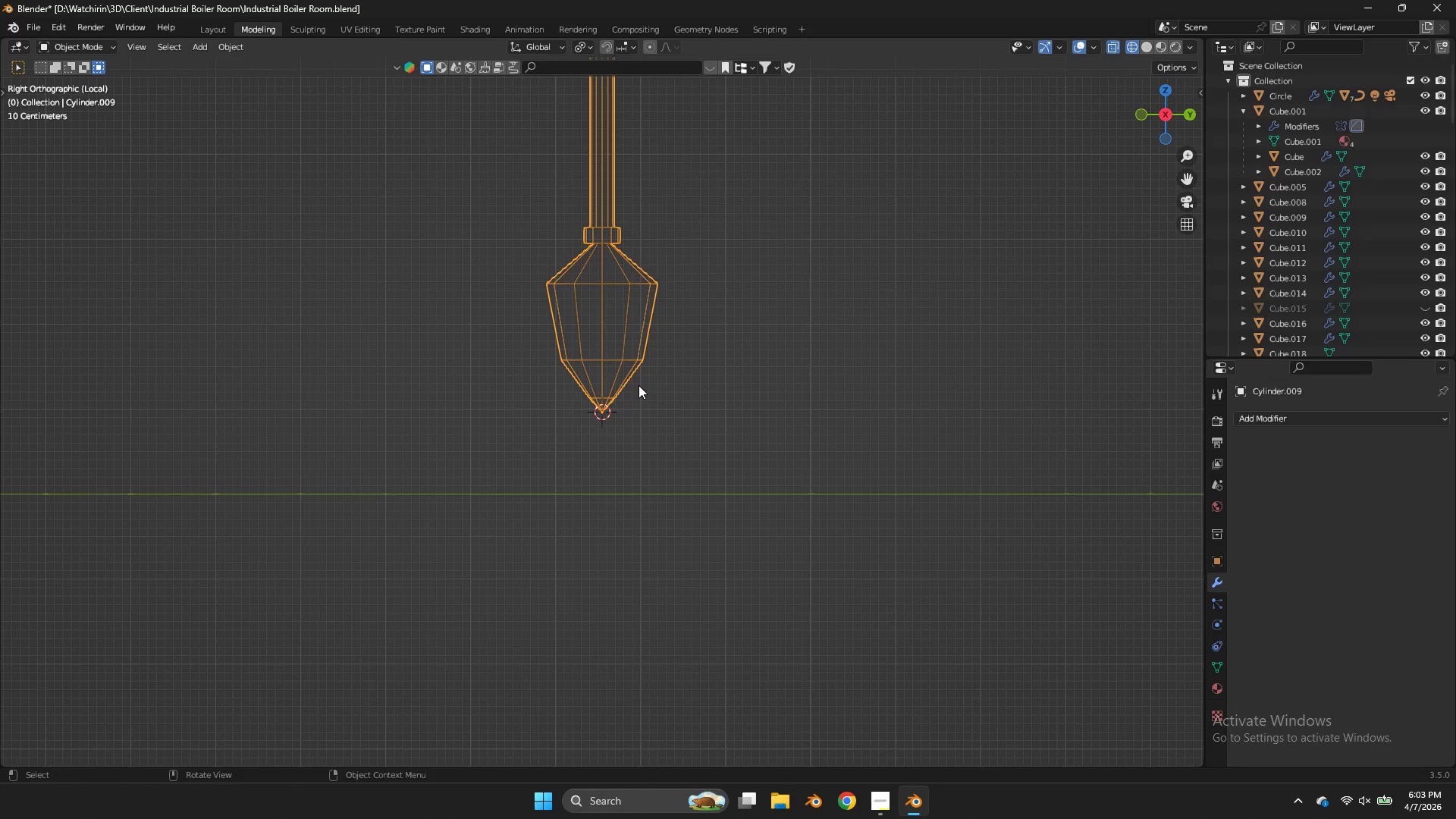 
key(Tab)
 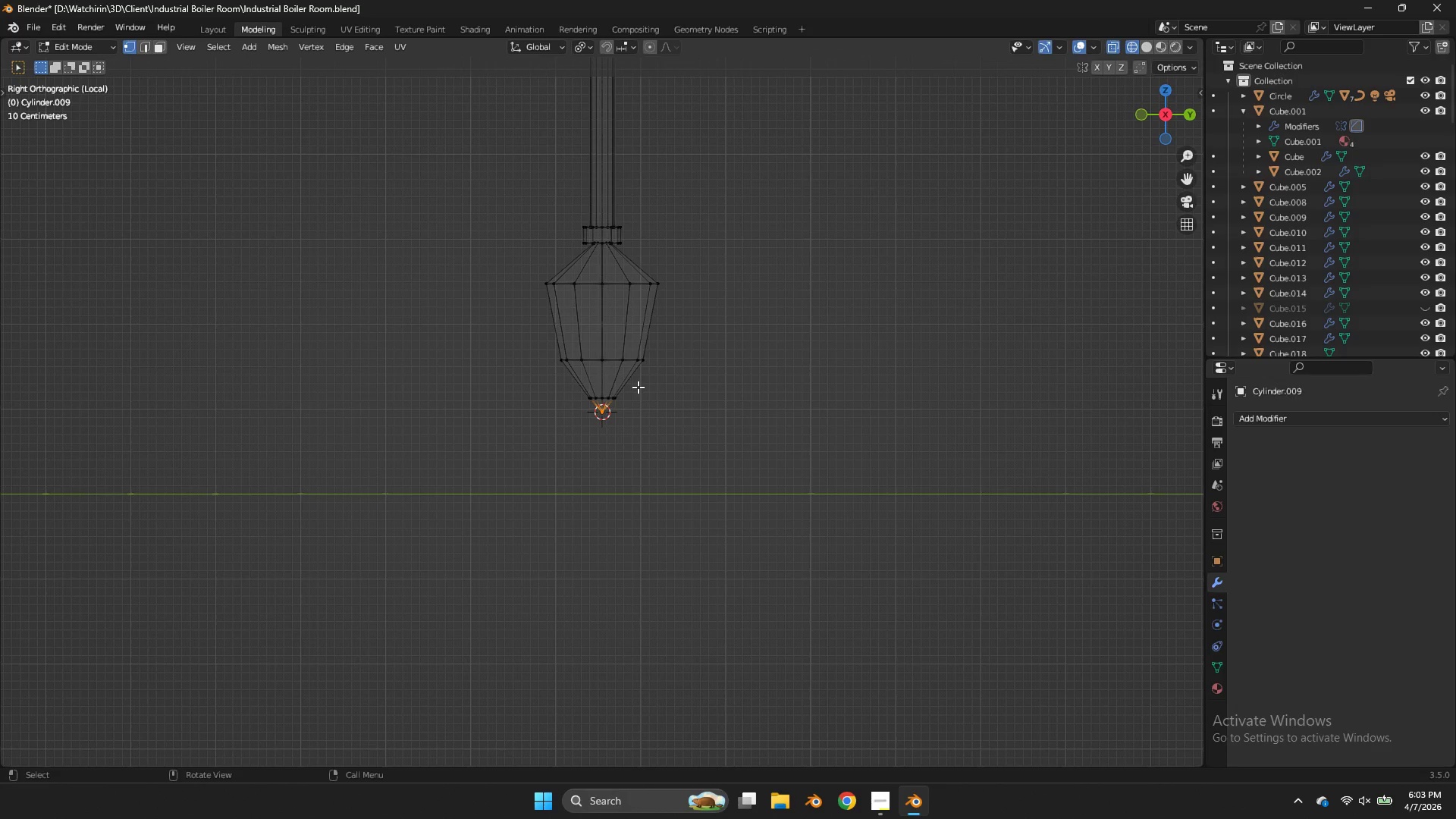 
left_click_drag(start_coordinate=[641, 385], to_coordinate=[576, 405])
 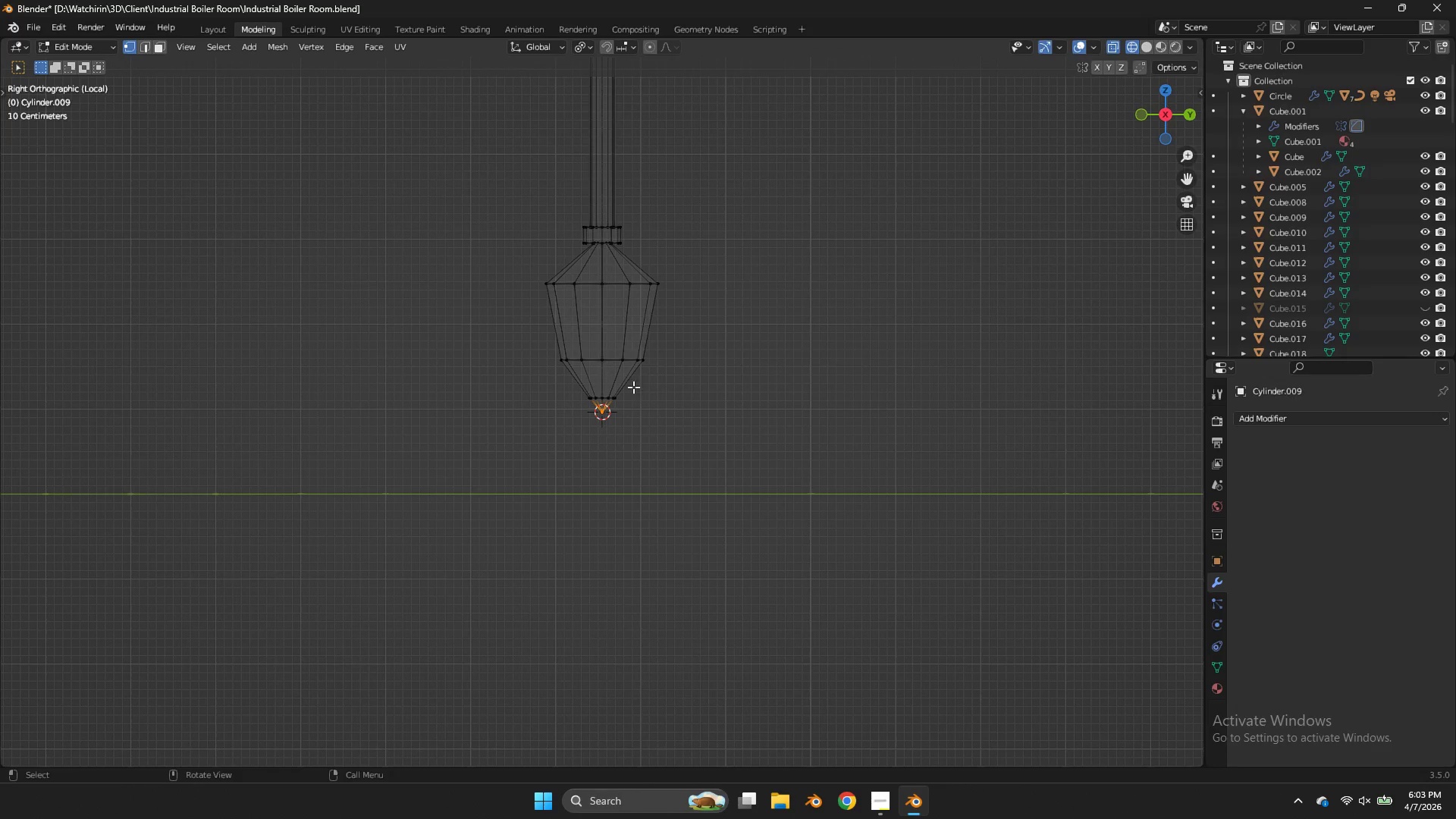 
left_click_drag(start_coordinate=[645, 381], to_coordinate=[570, 406])
 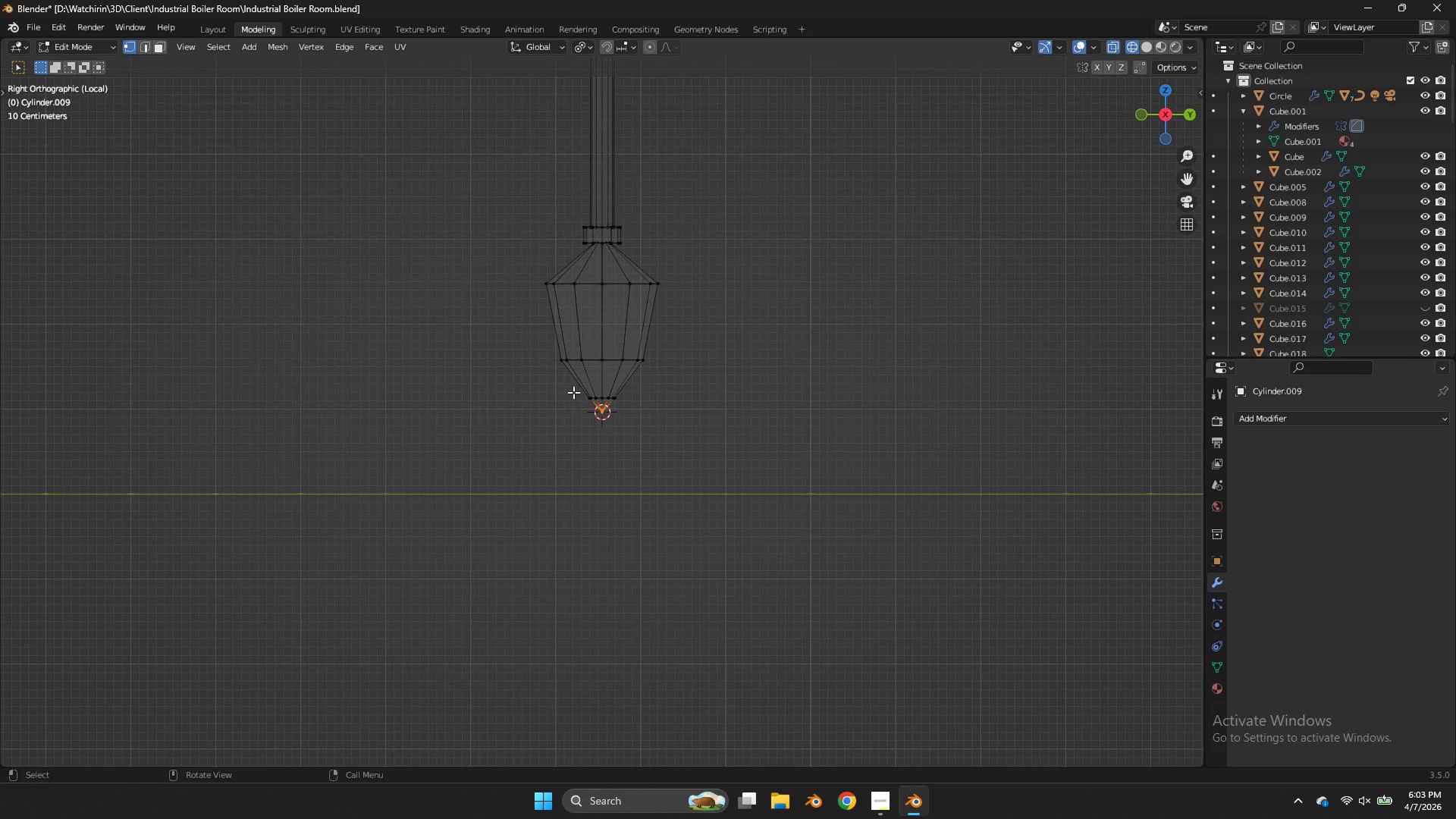 
left_click_drag(start_coordinate=[572, 392], to_coordinate=[642, 411])
 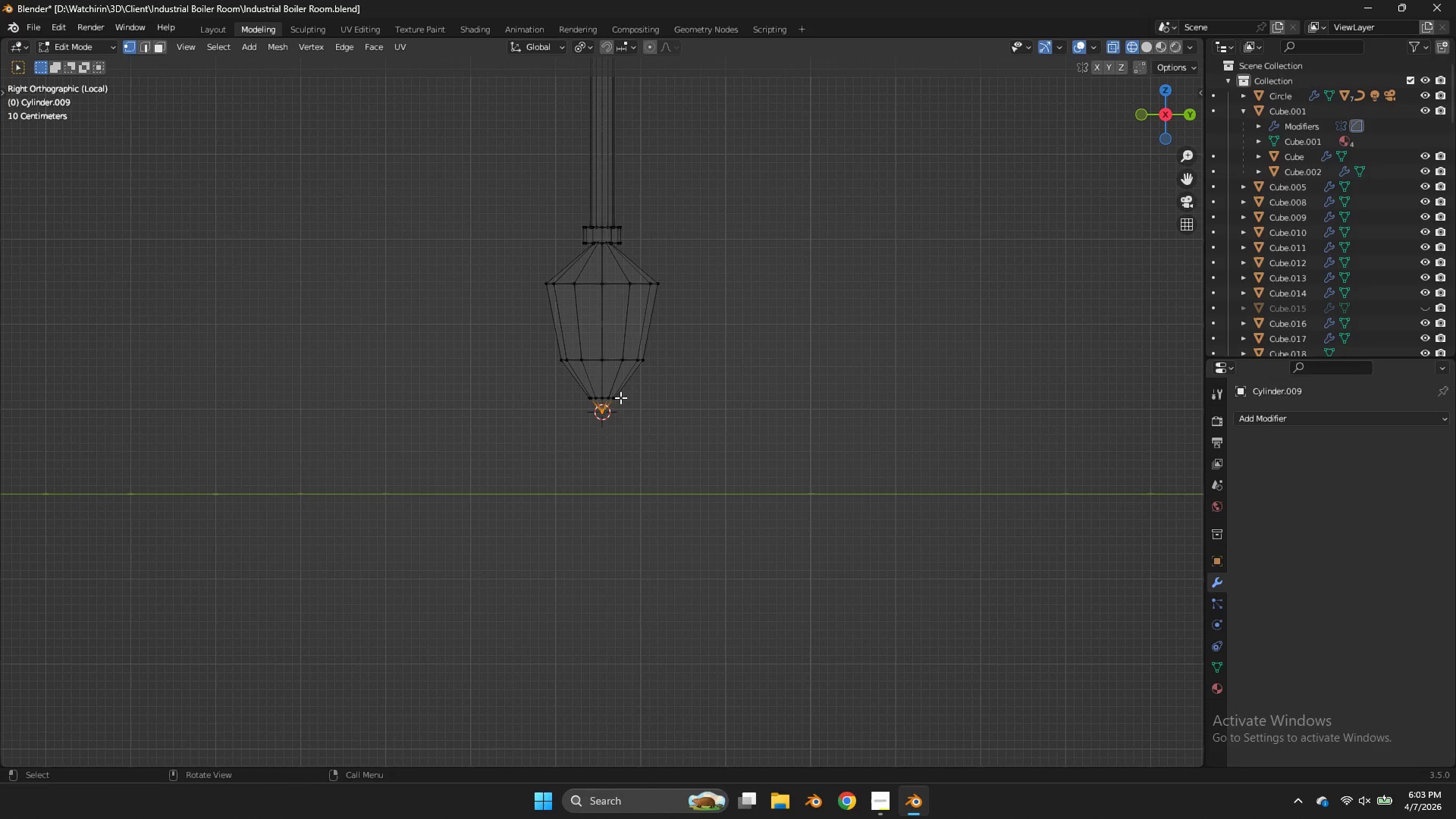 
double_click([620, 397])
 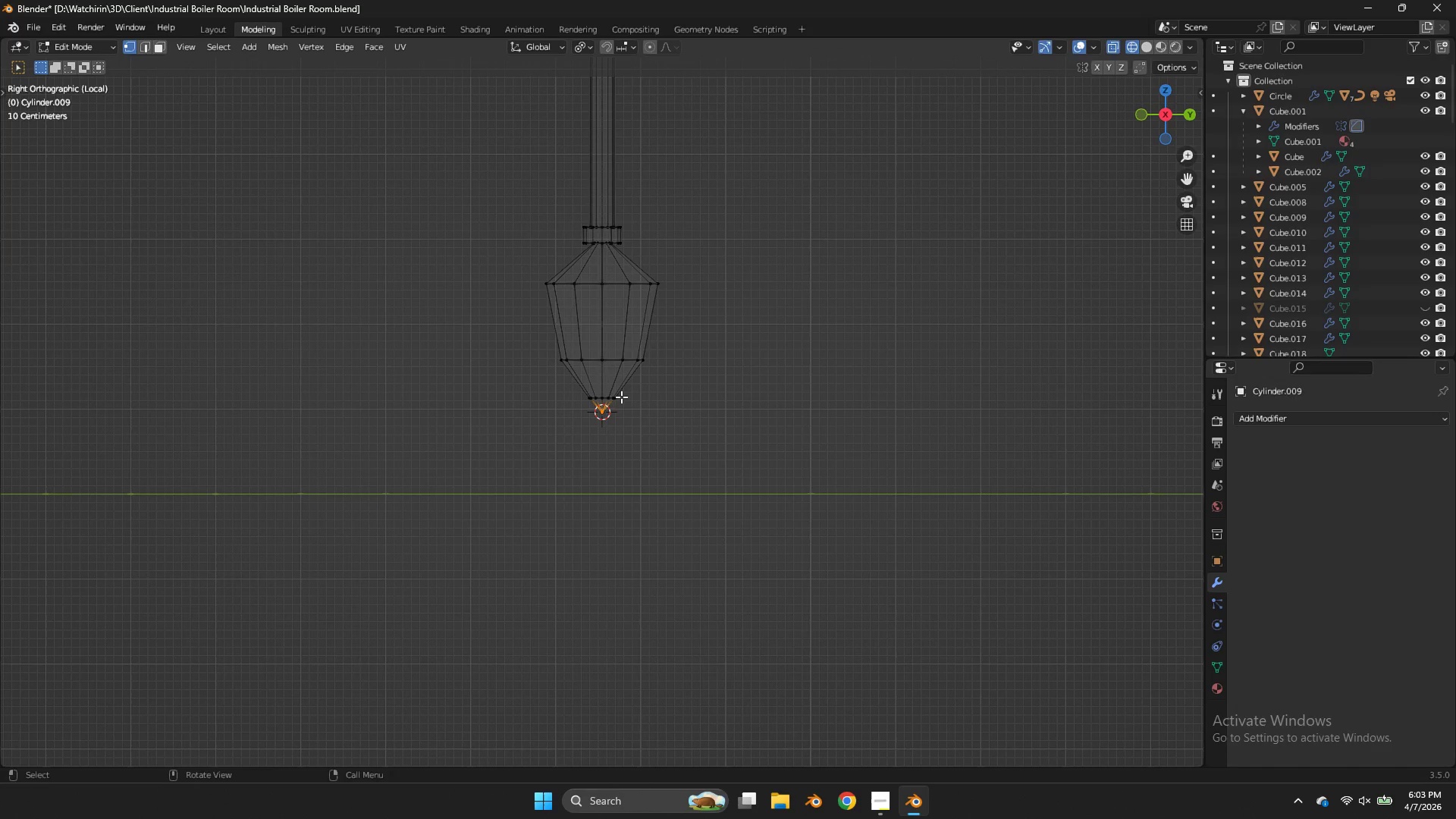 
triple_click([621, 397])
 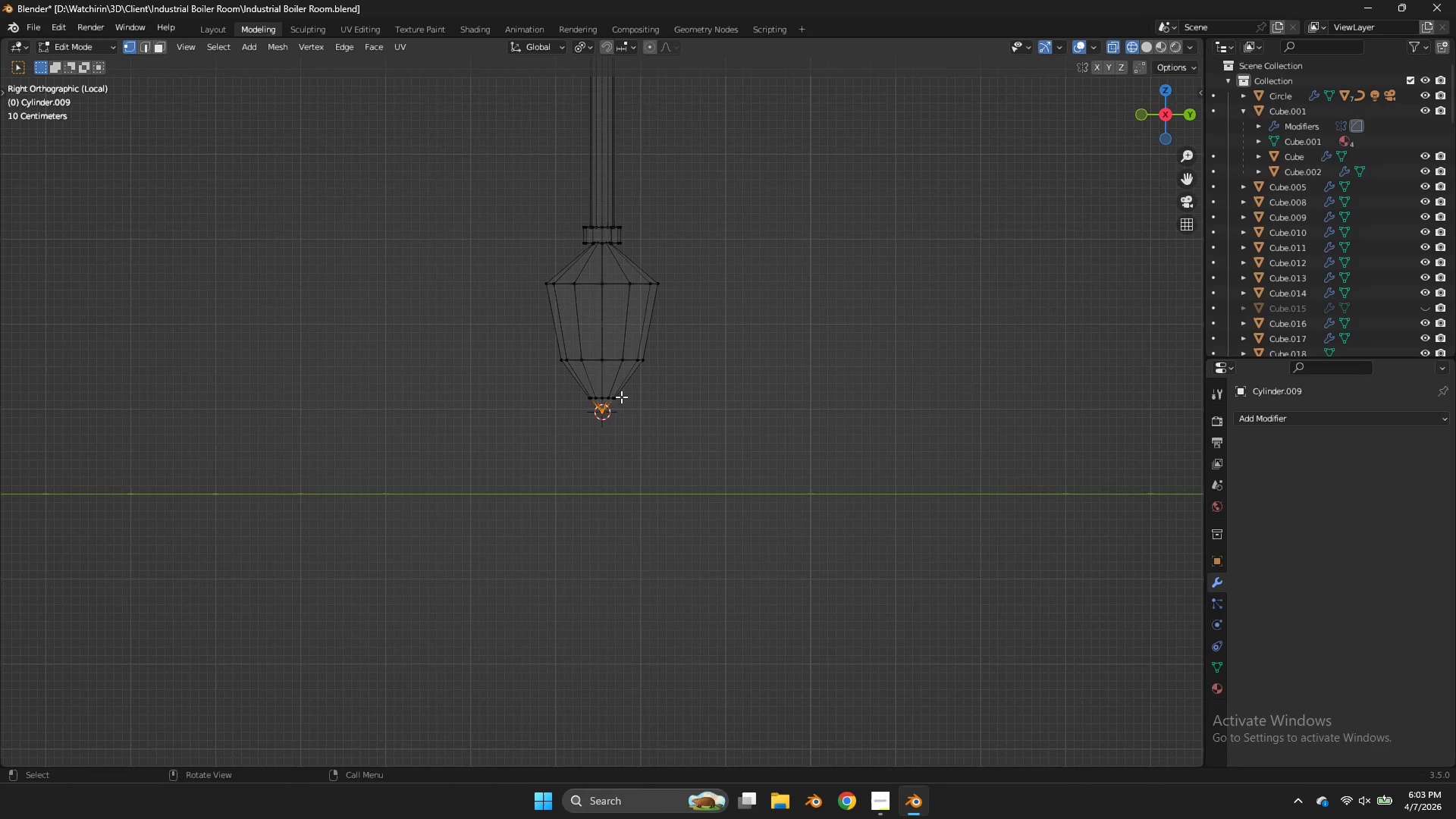 
triple_click([621, 397])
 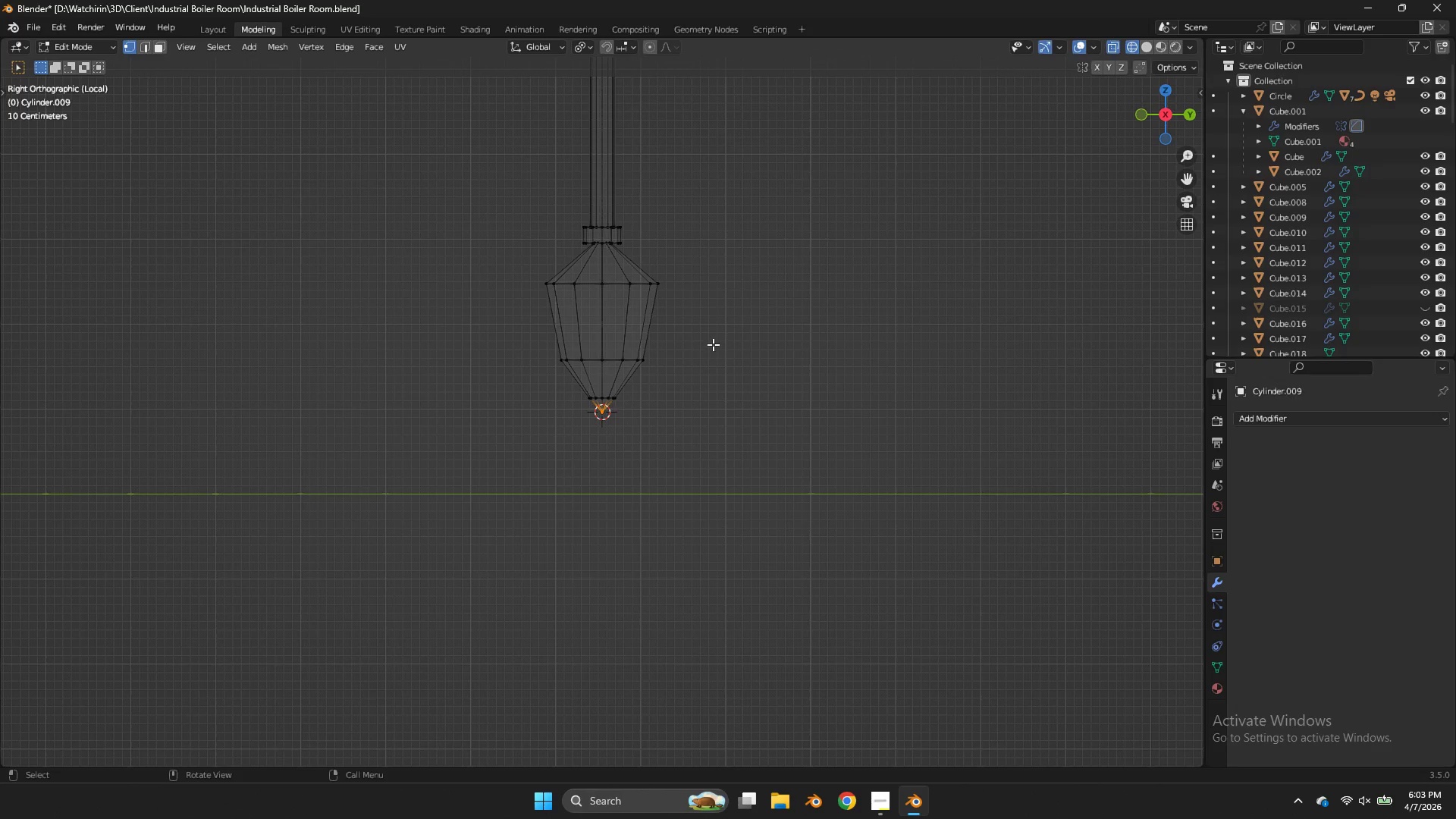 
left_click([713, 344])
 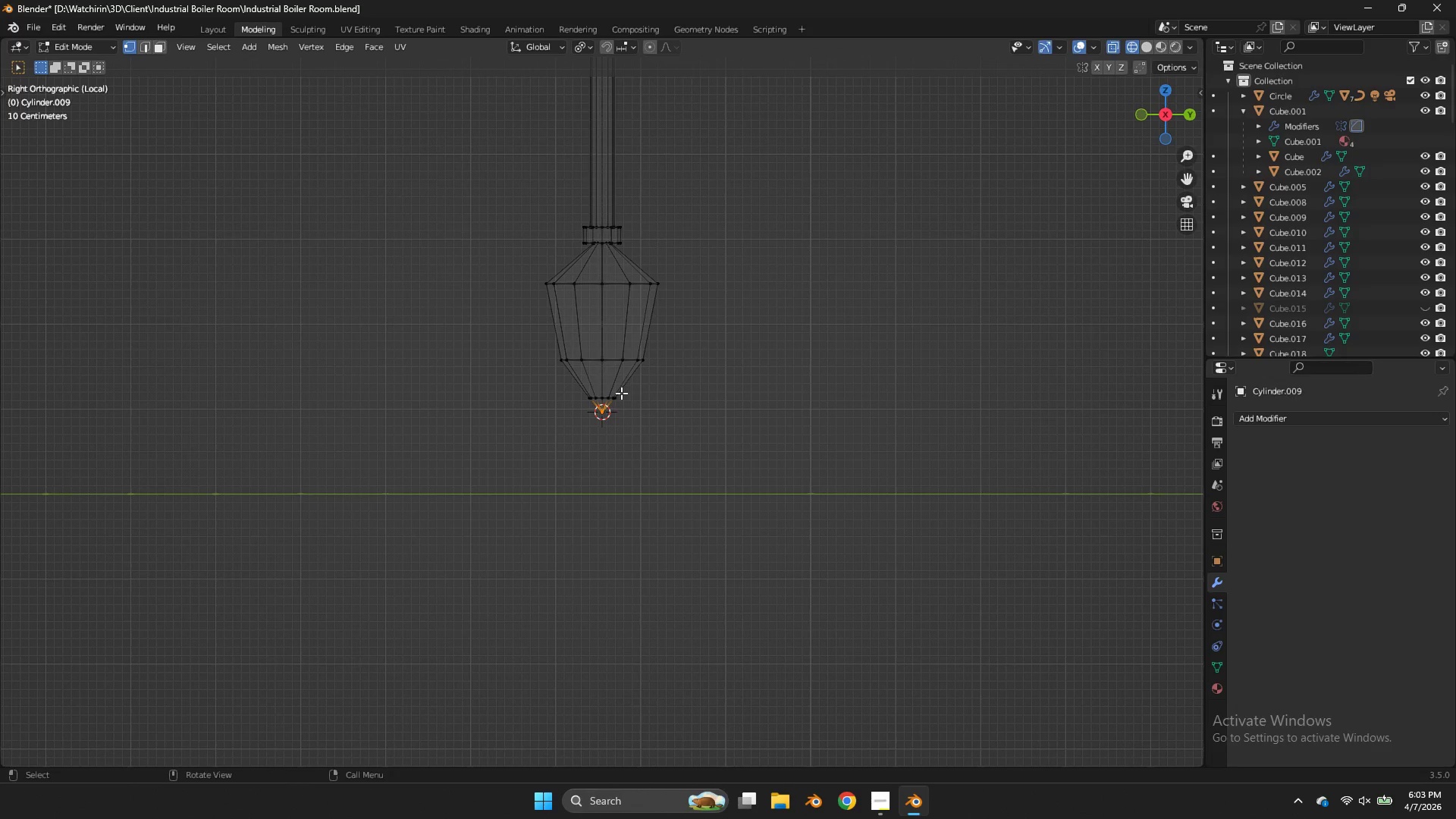 
left_click([621, 393])
 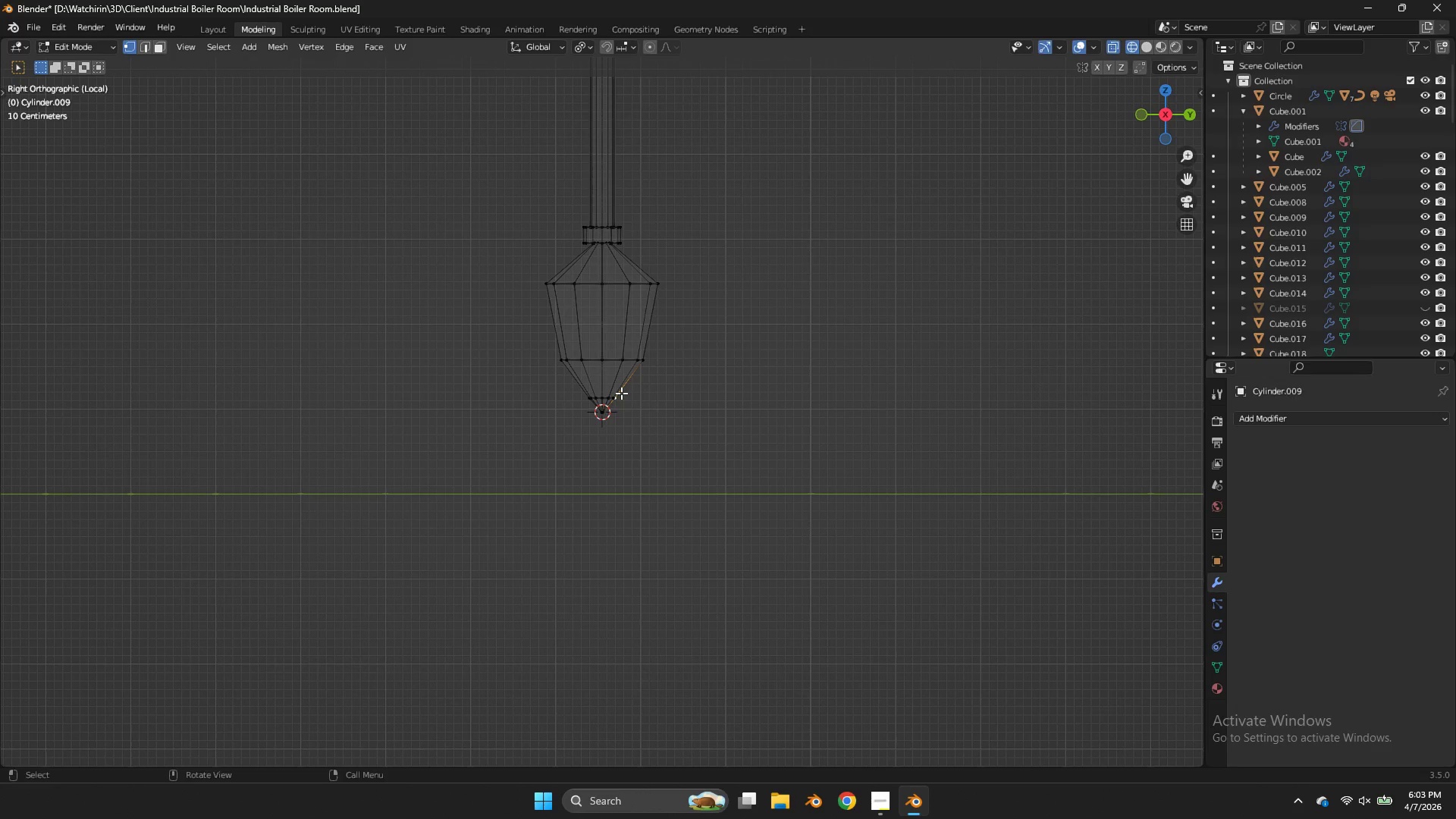 
left_click_drag(start_coordinate=[624, 393], to_coordinate=[567, 410])
 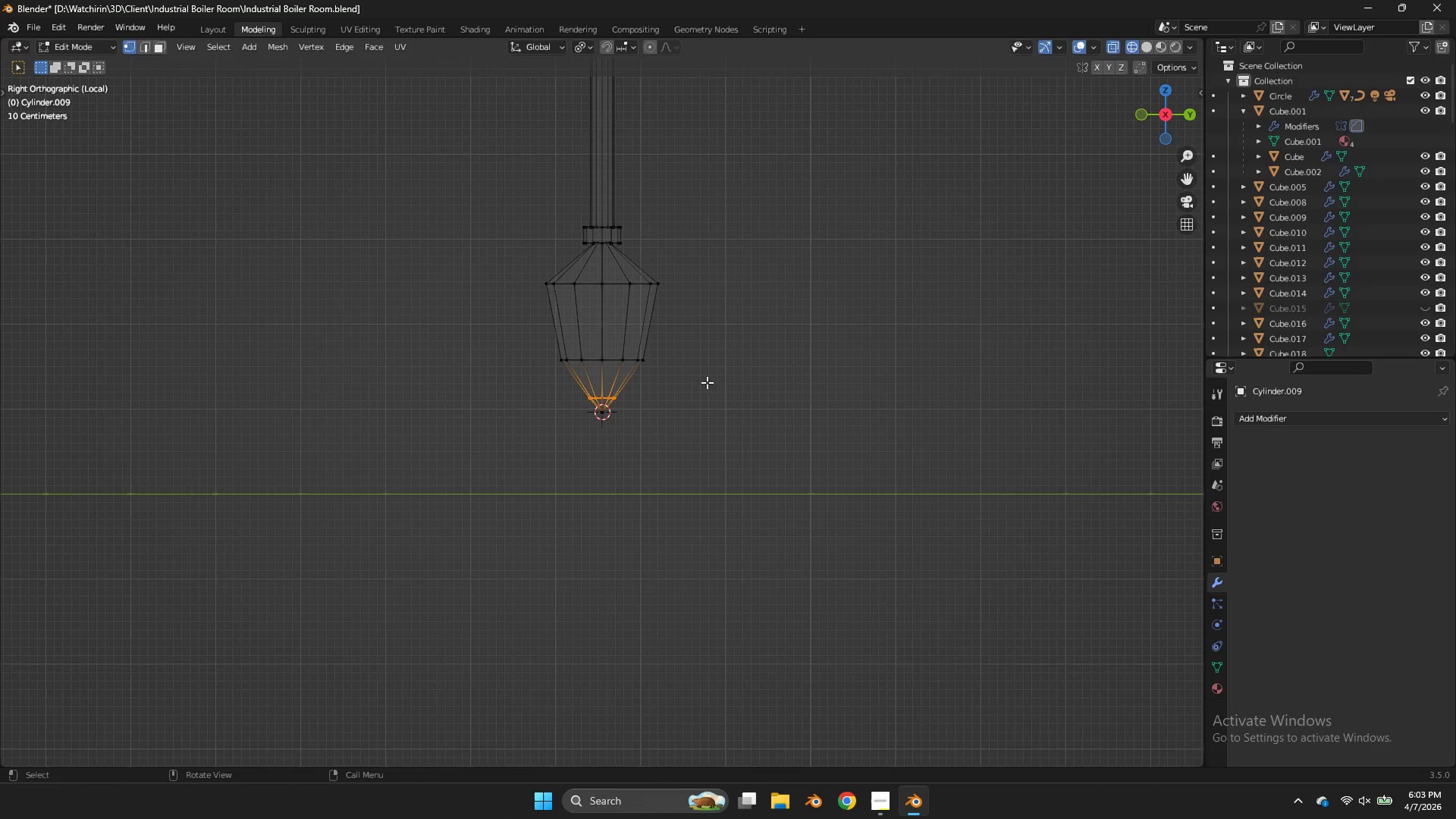 
key(S)
 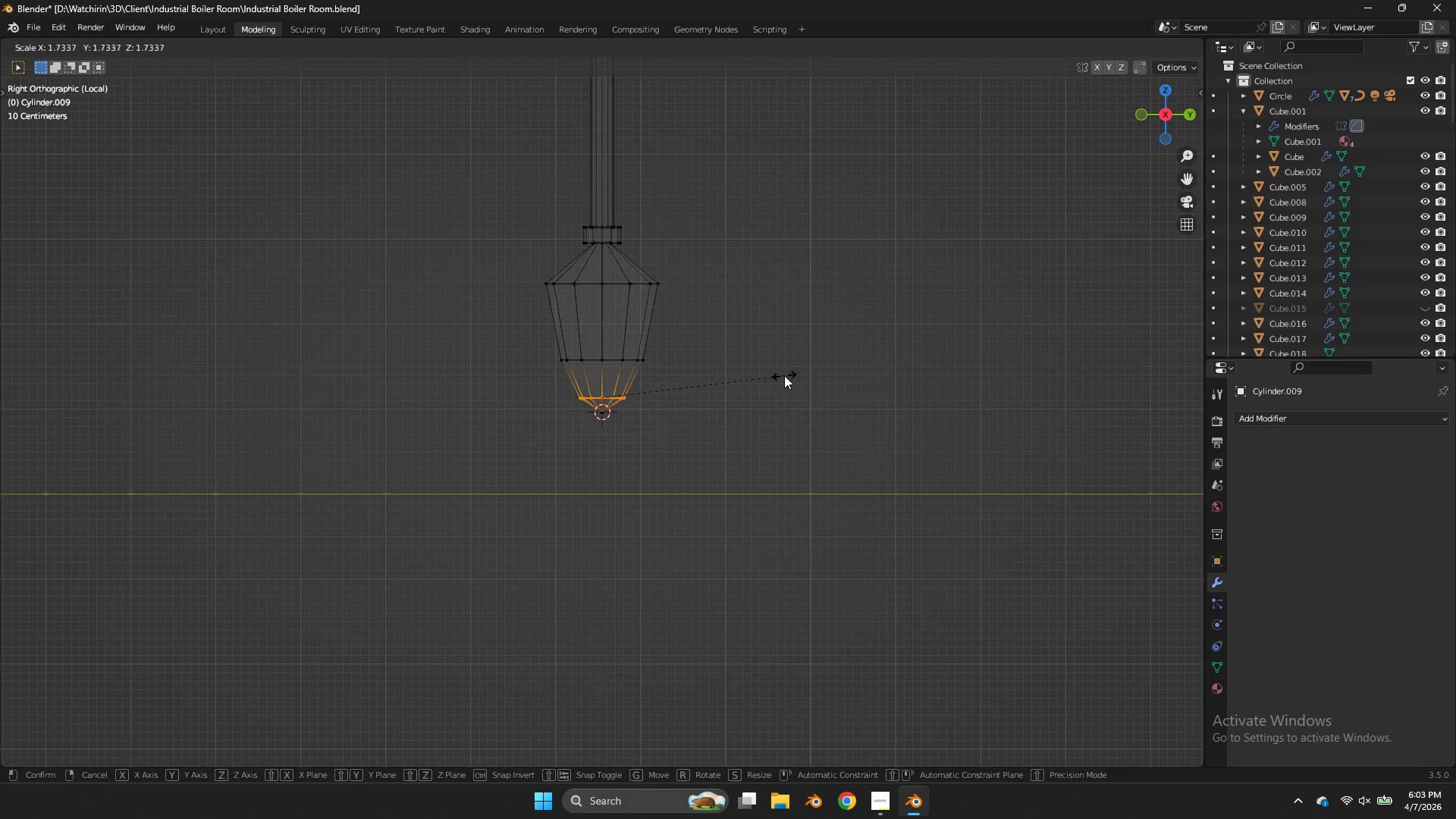 
left_click([784, 375])
 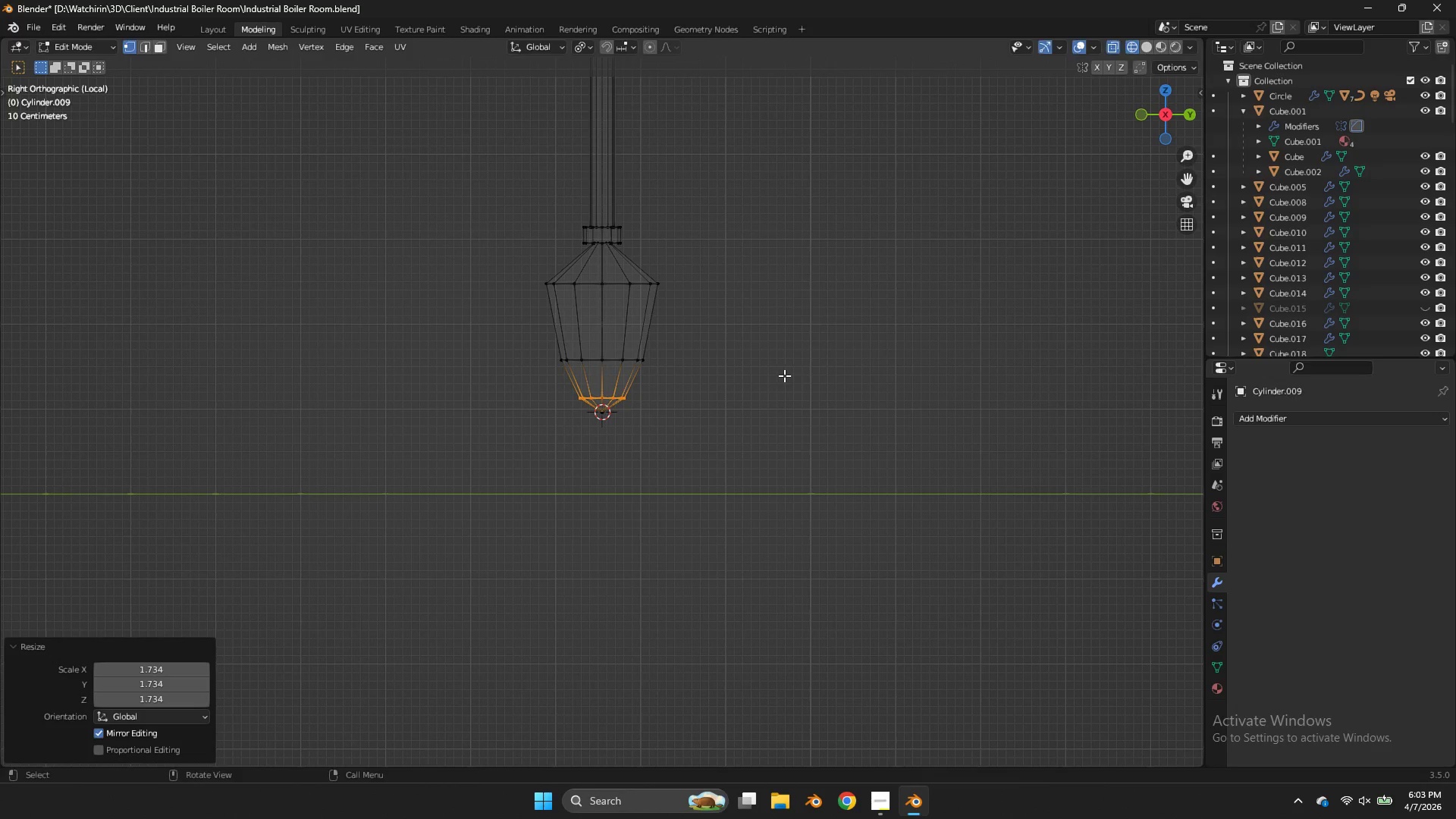 
type(gz)
 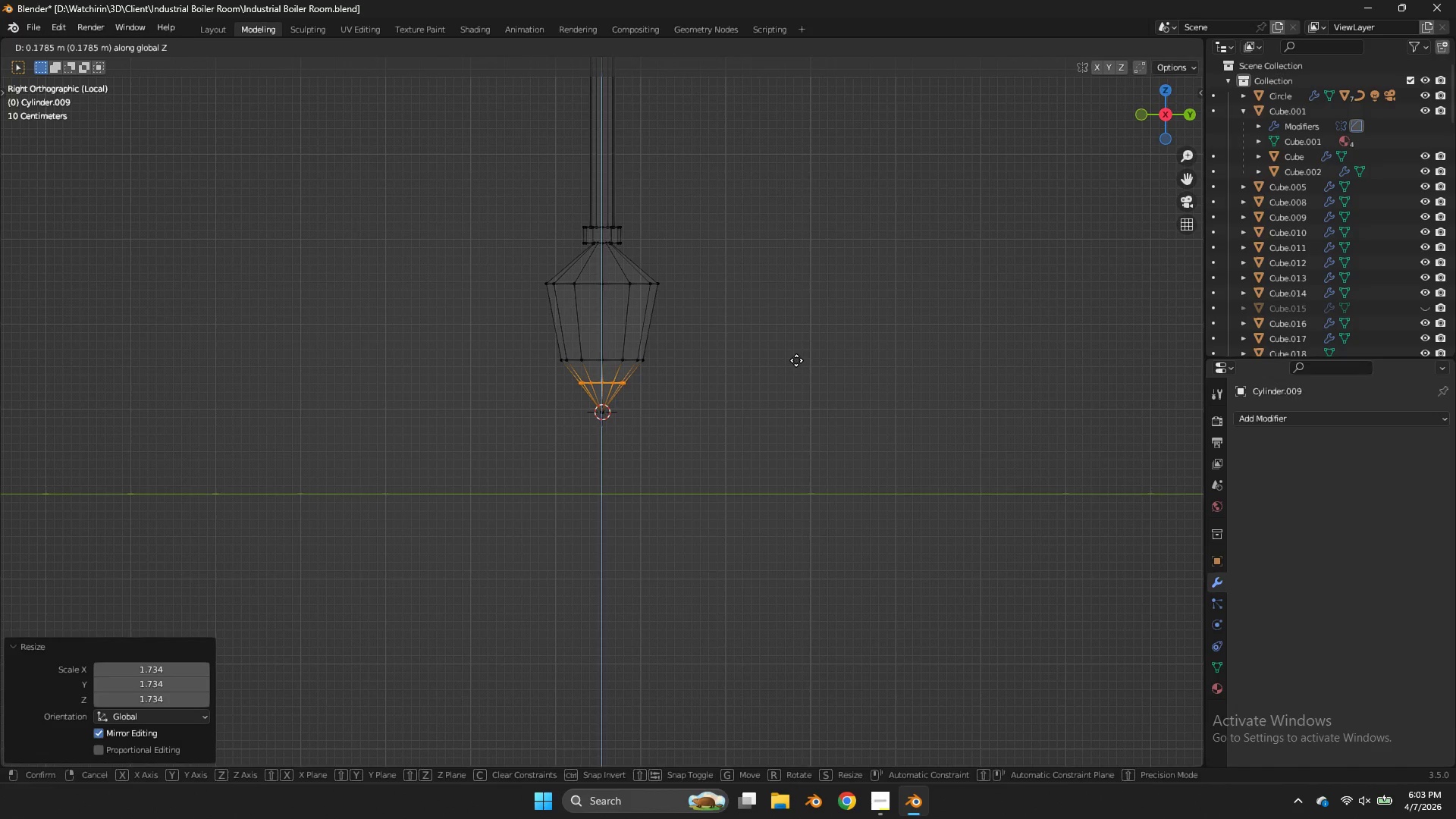 
left_click([796, 360])
 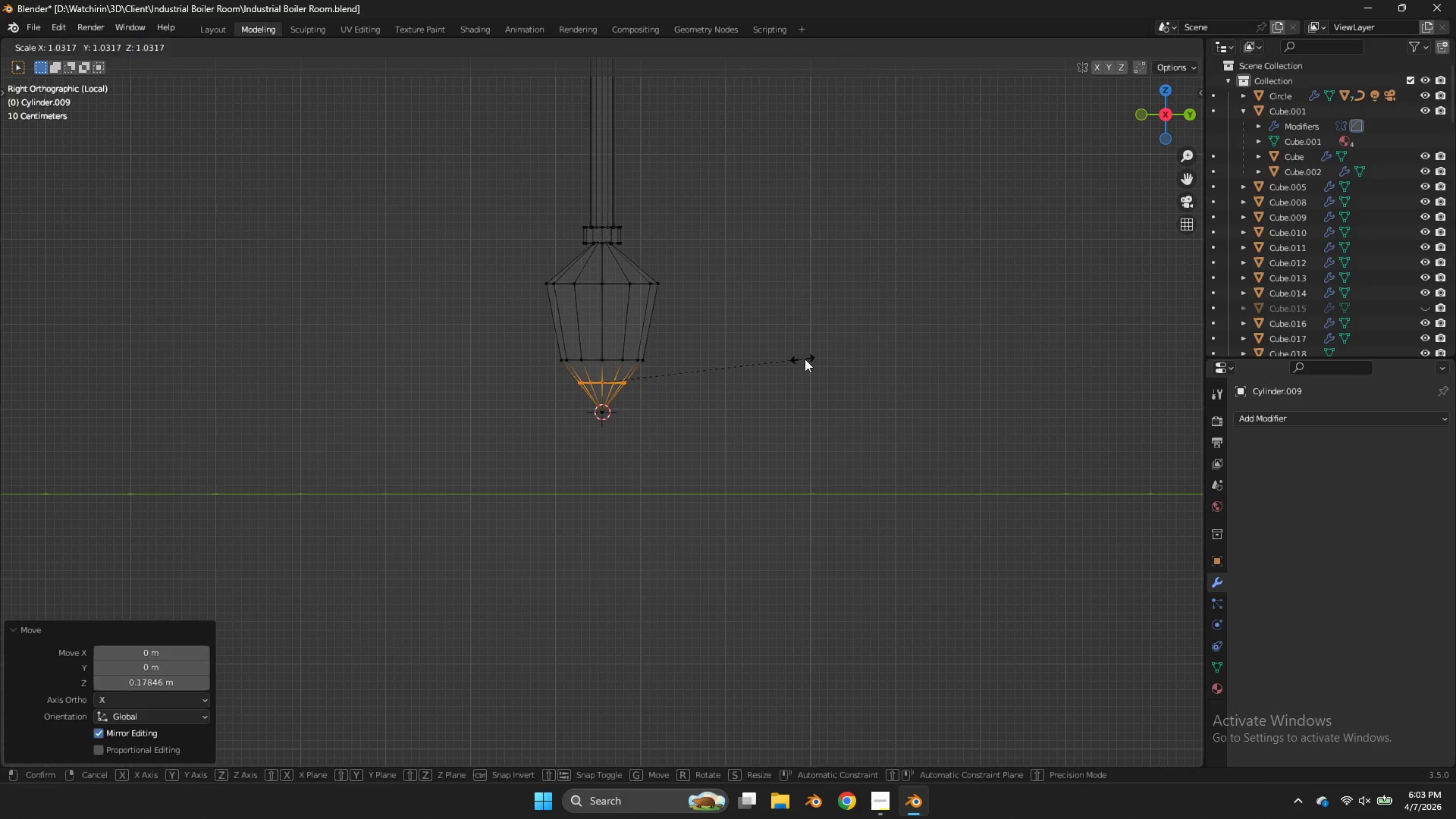 
key(S)
 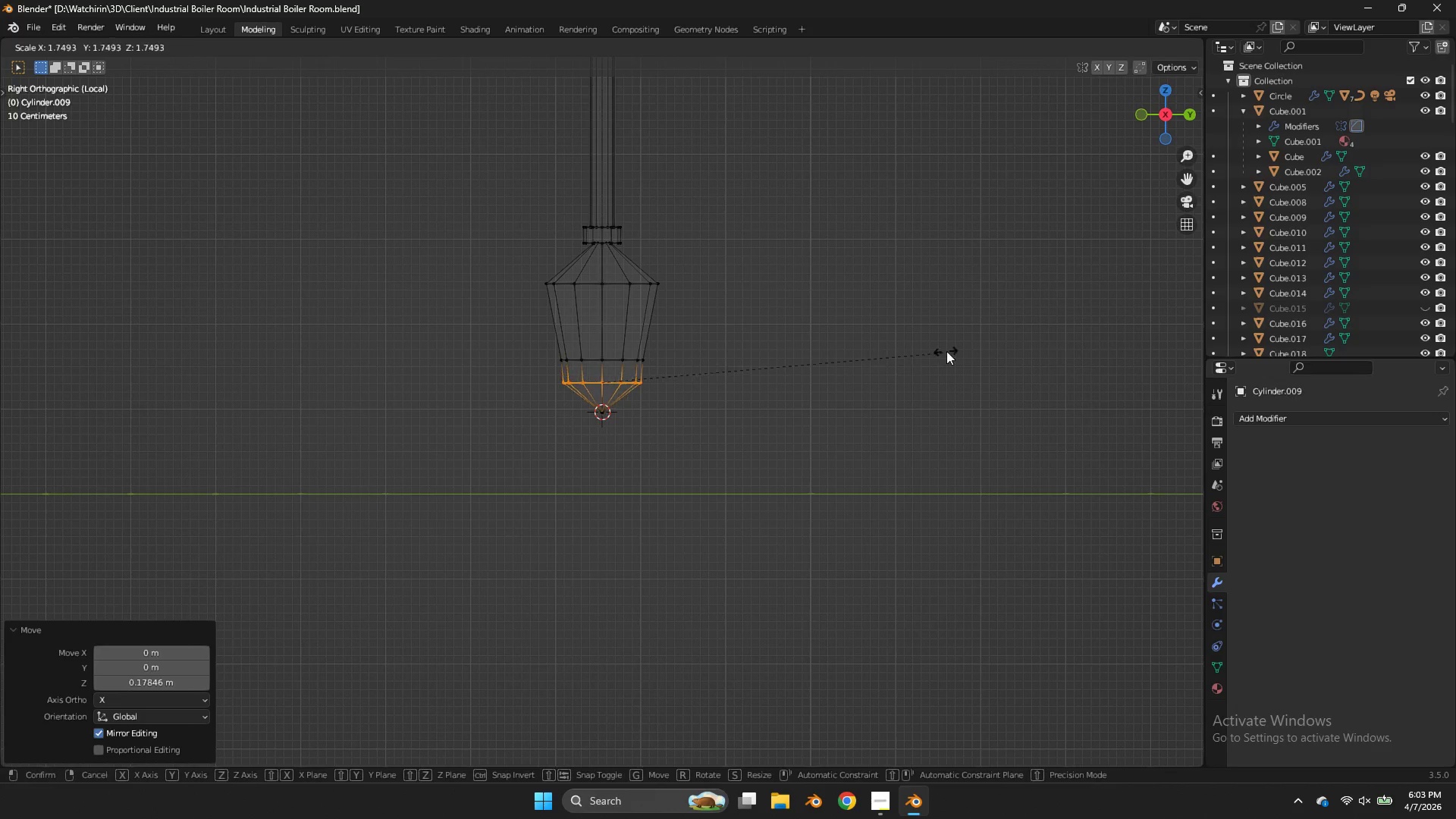 
left_click([946, 351])
 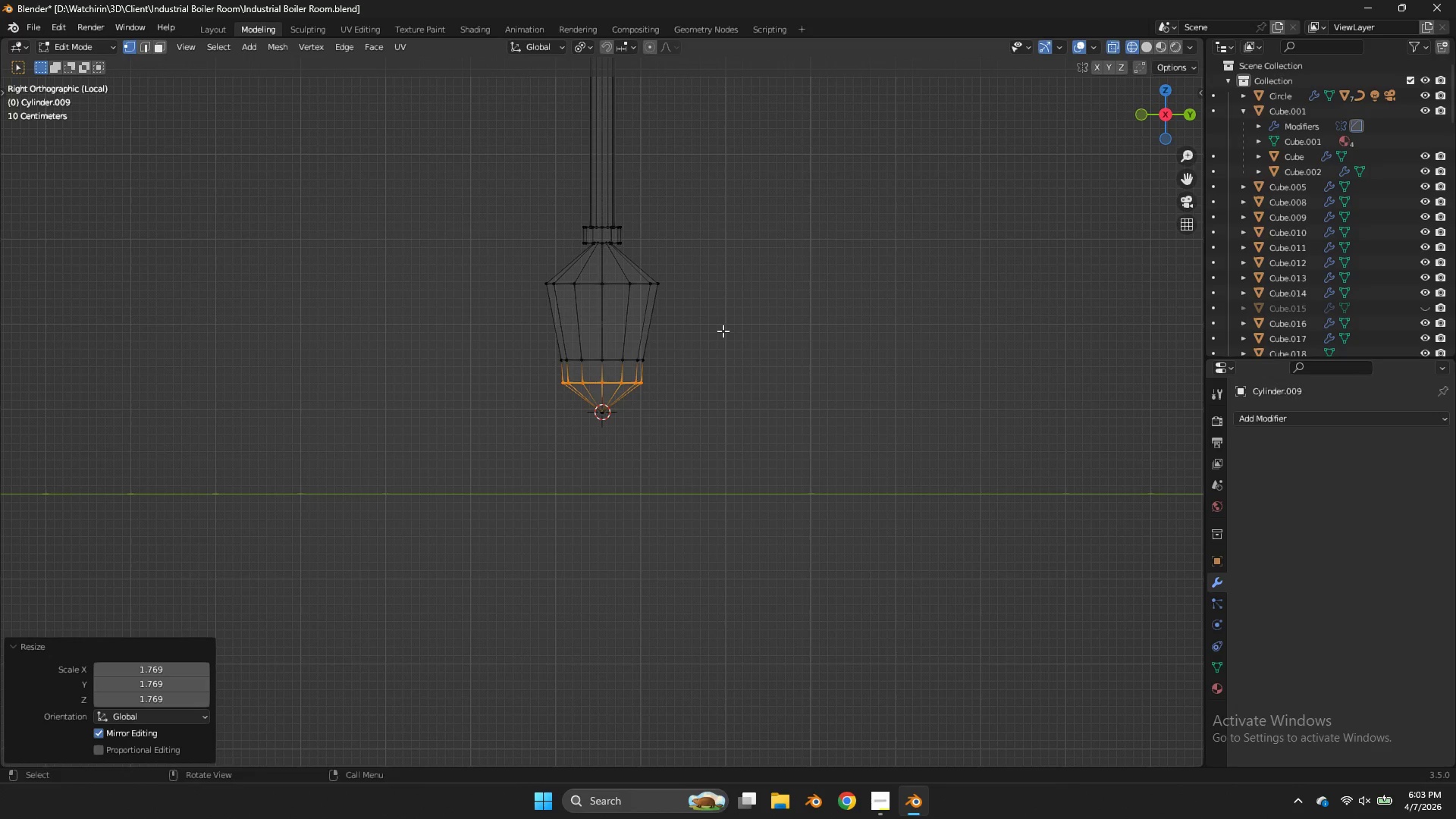 
left_click_drag(start_coordinate=[702, 331], to_coordinate=[522, 374])
 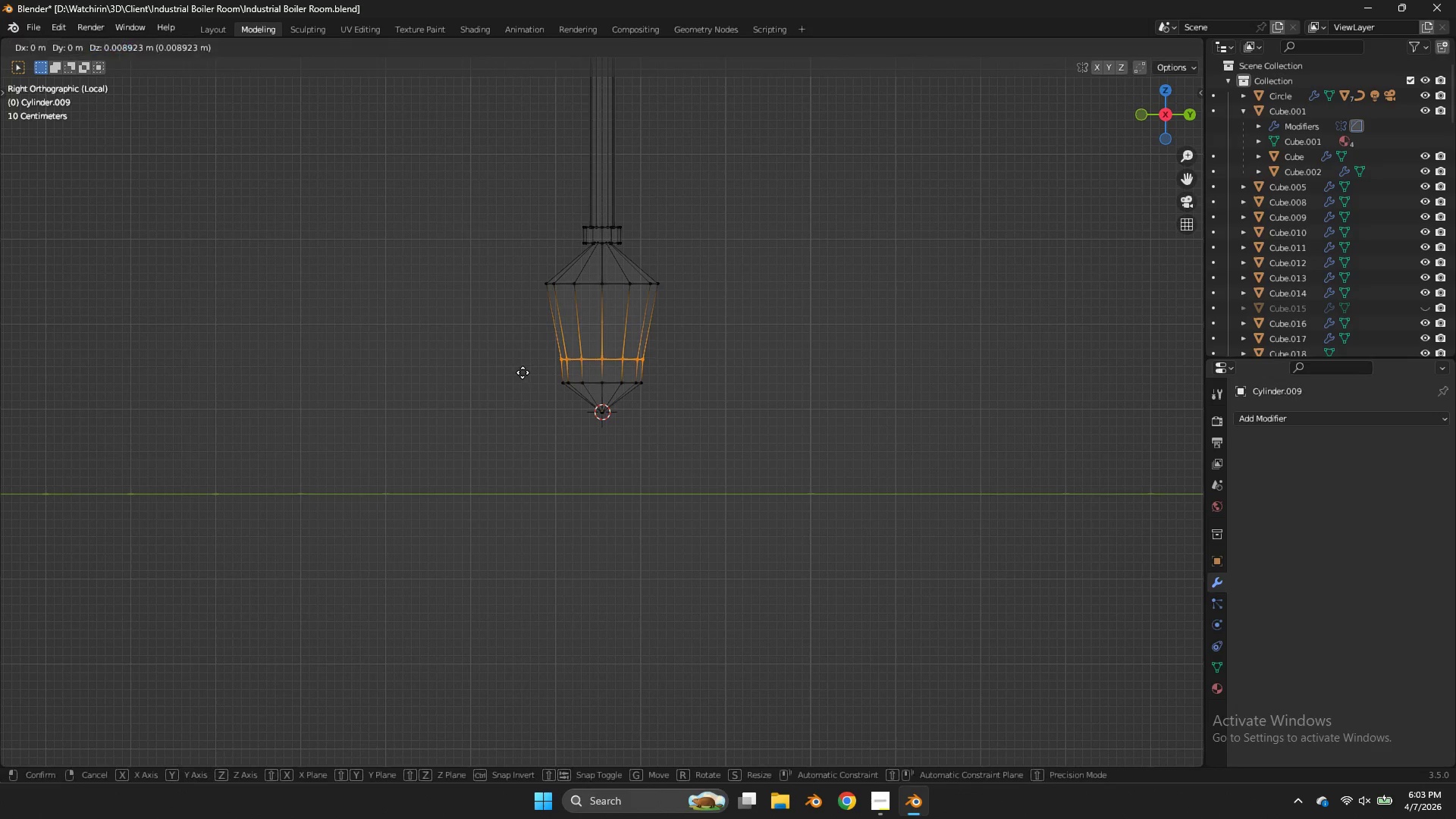 
type(gzs)
 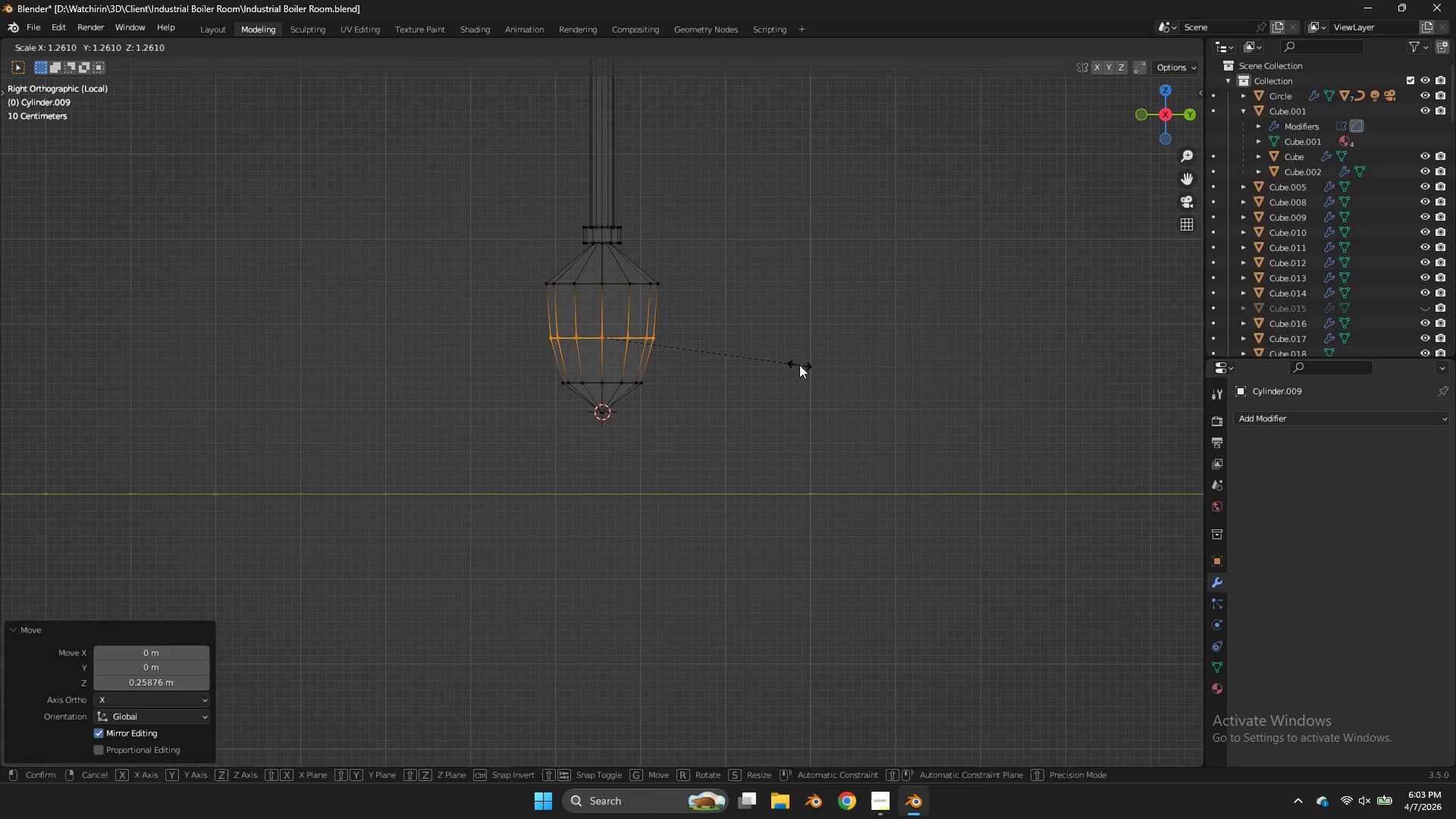 
left_click([799, 365])
 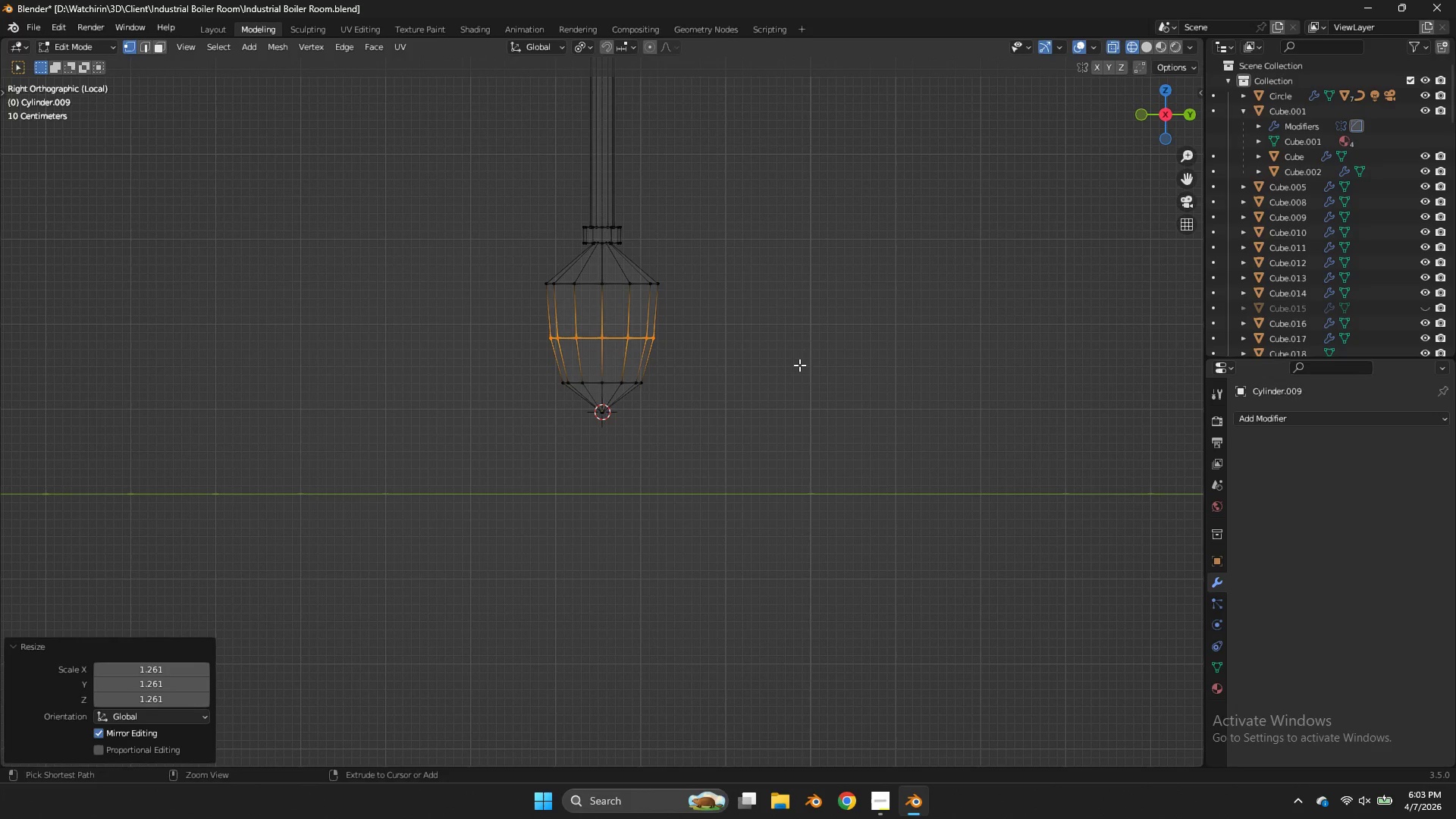 
hold_key(key=ControlLeft, duration=0.31)
 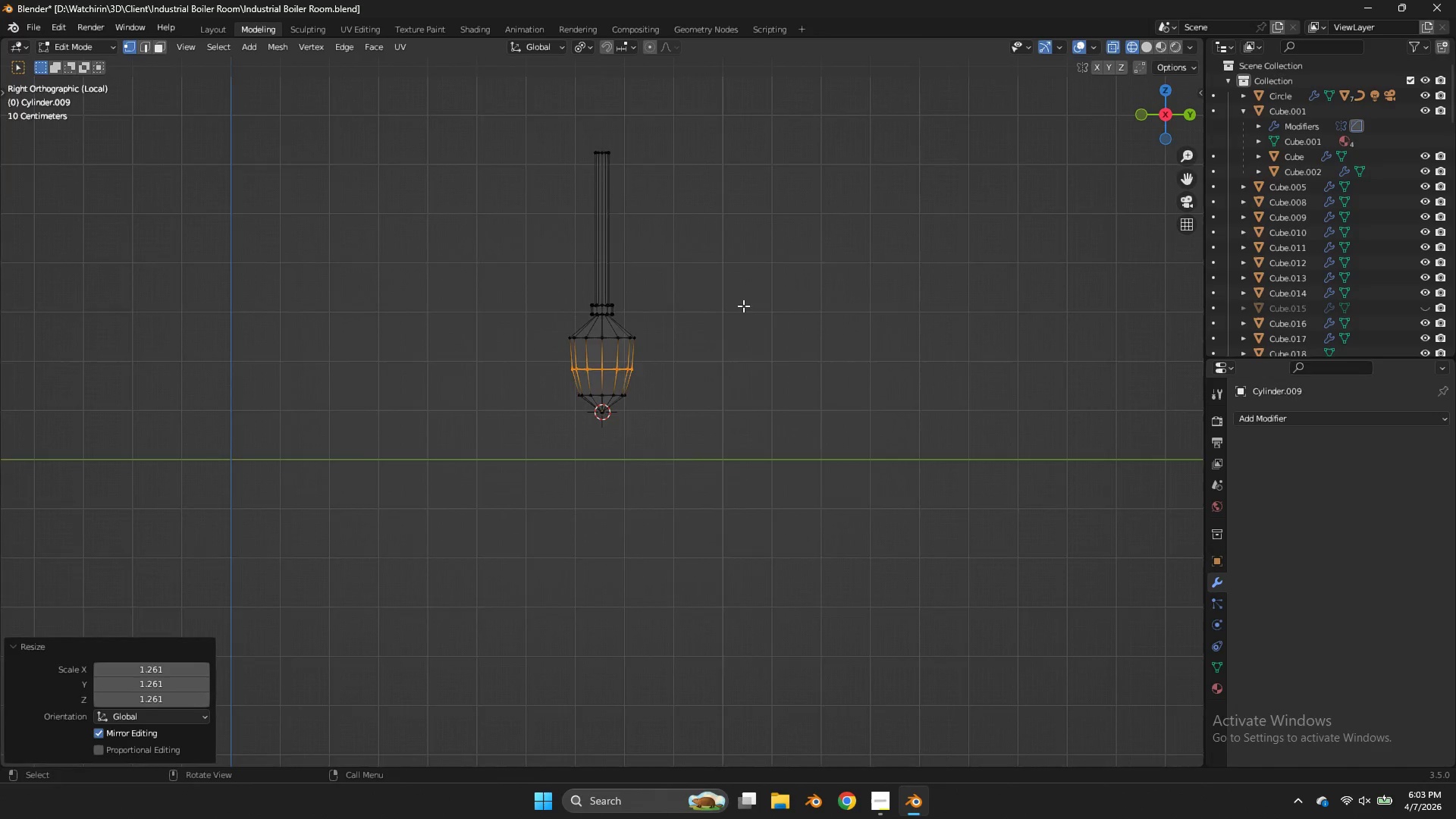 
key(Tab)
 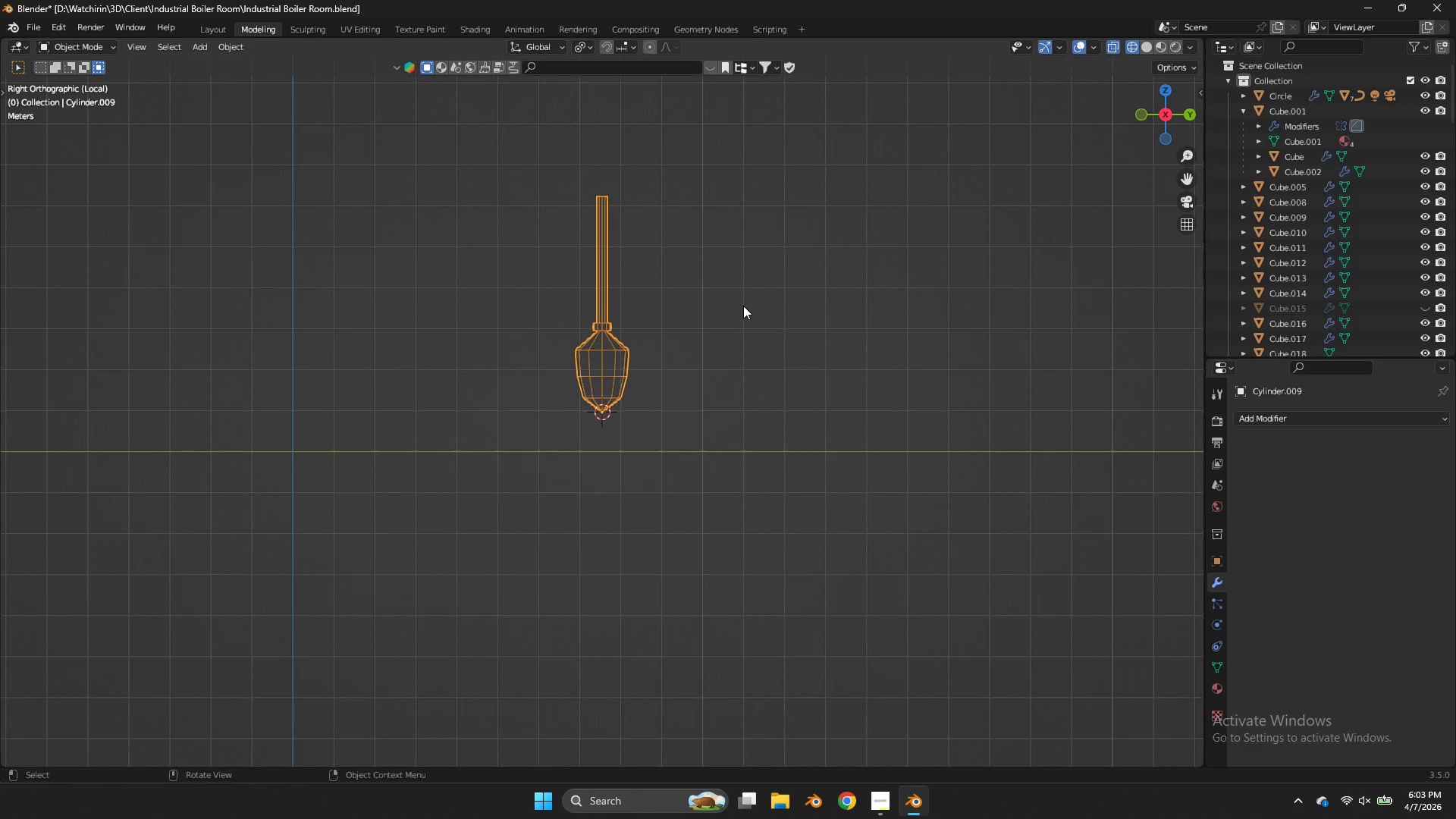 
scroll: coordinate [743, 306], scroll_direction: down, amount: 4.0
 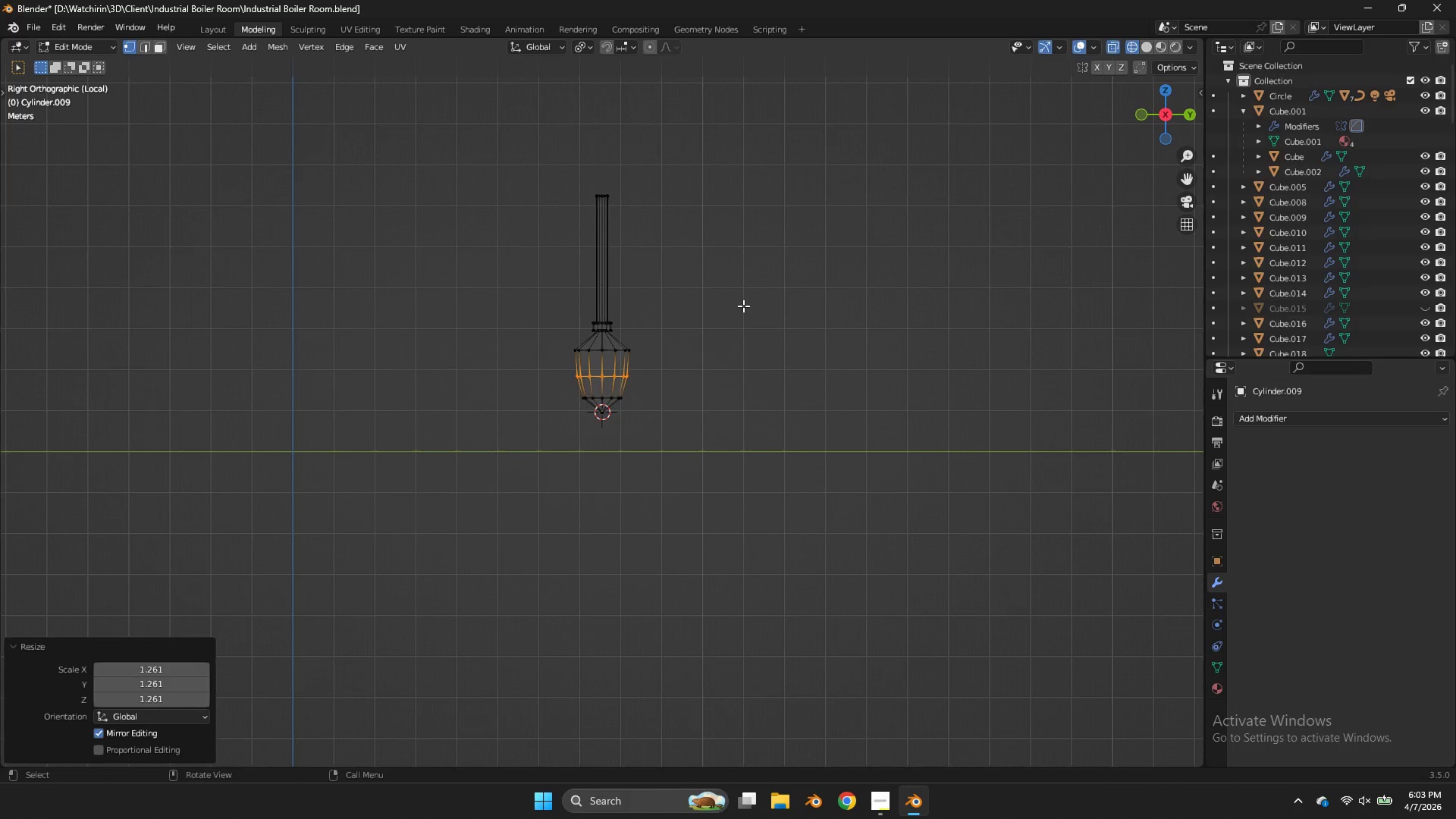 
key(Z)
 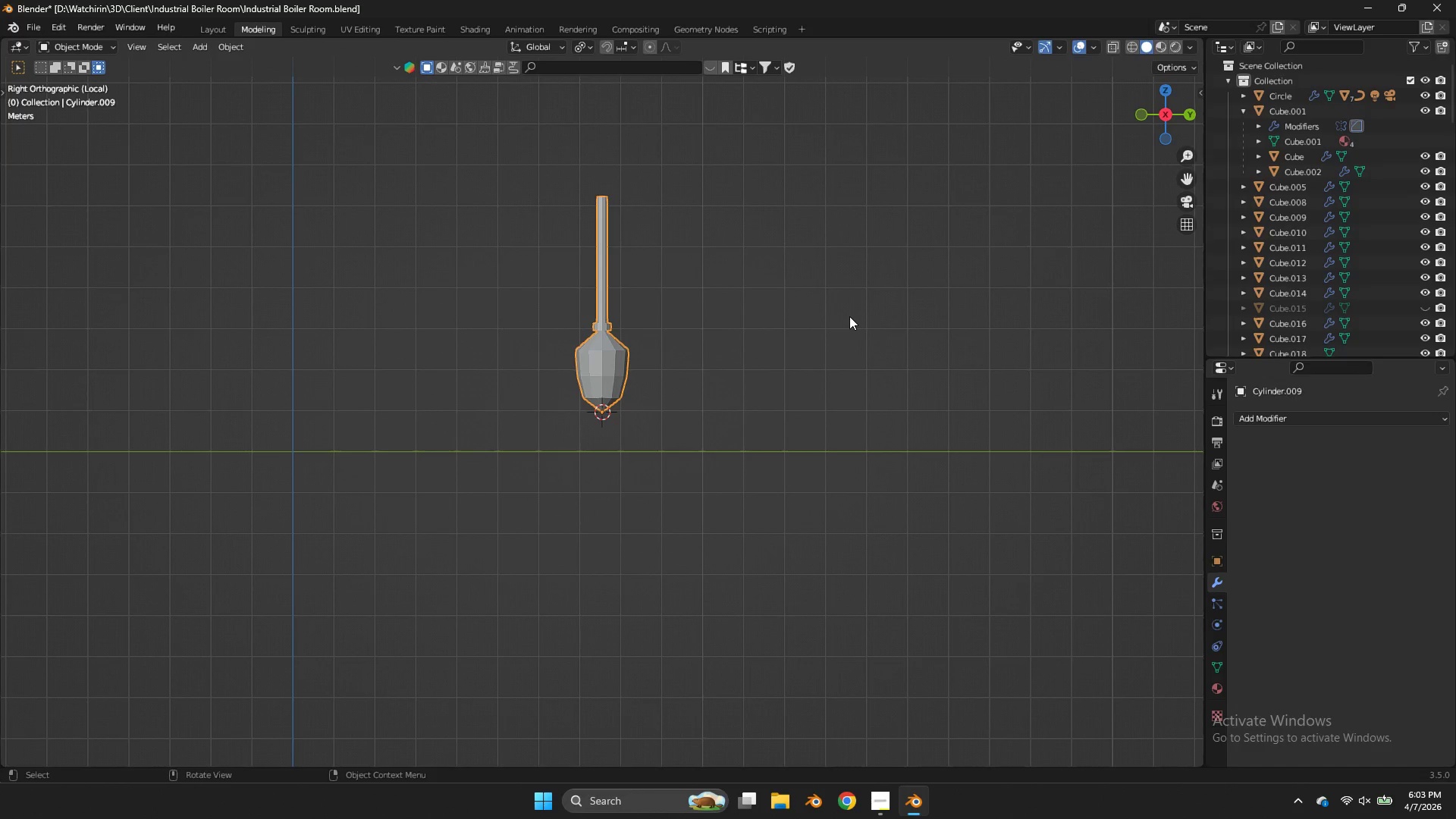 
key(Tab)
 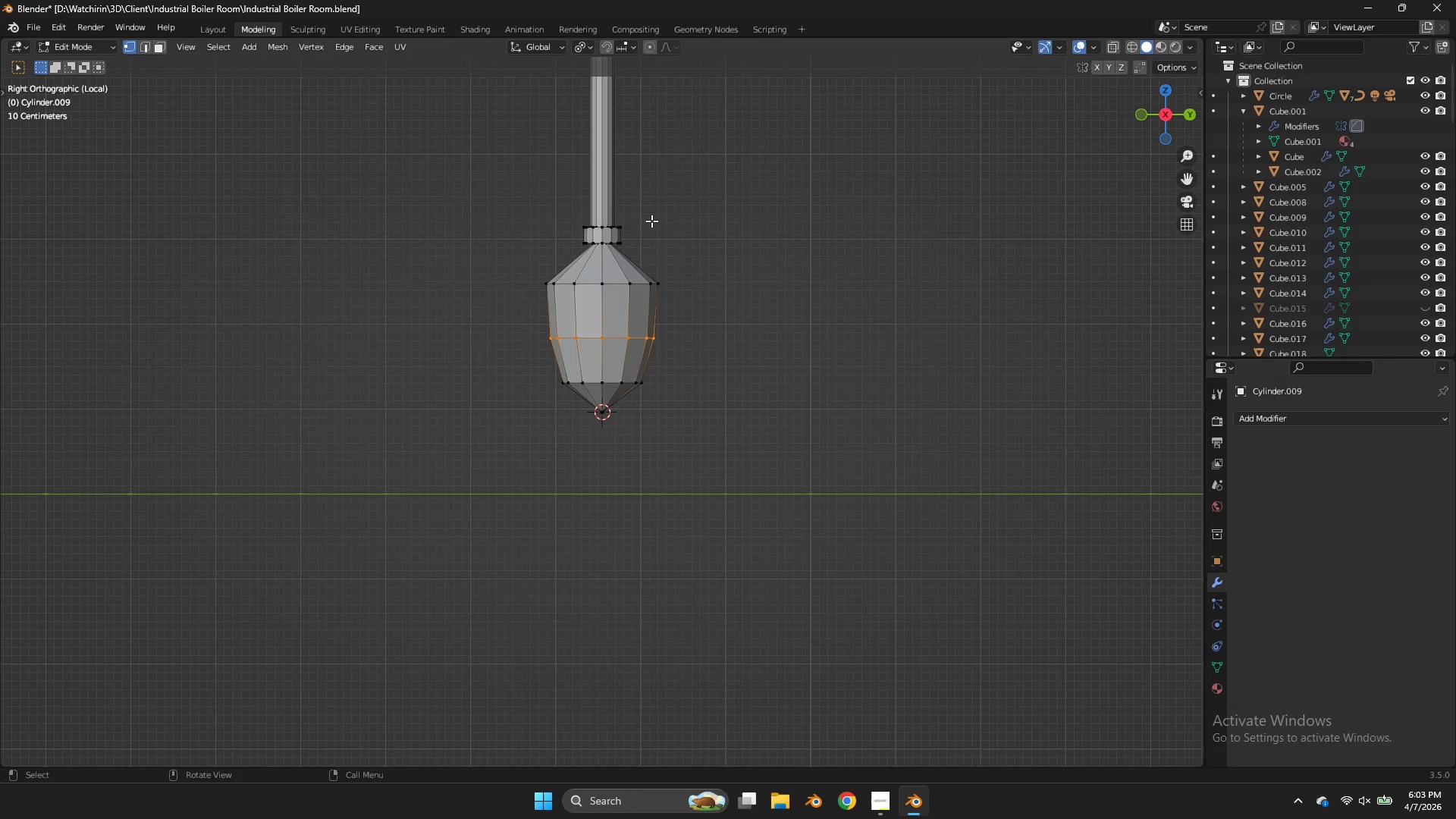 
scroll: coordinate [849, 316], scroll_direction: up, amount: 4.0
 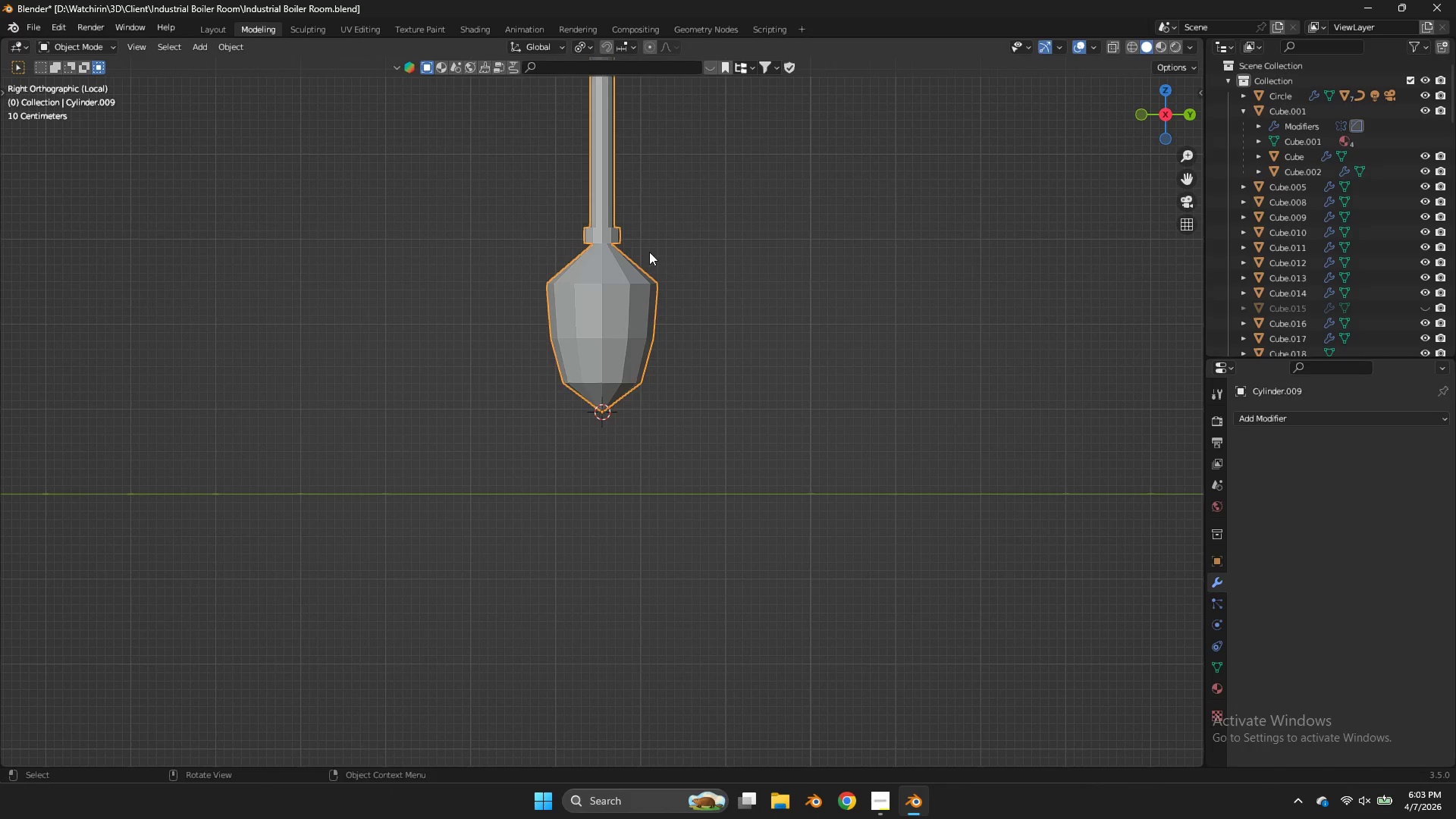 
key(Z)
 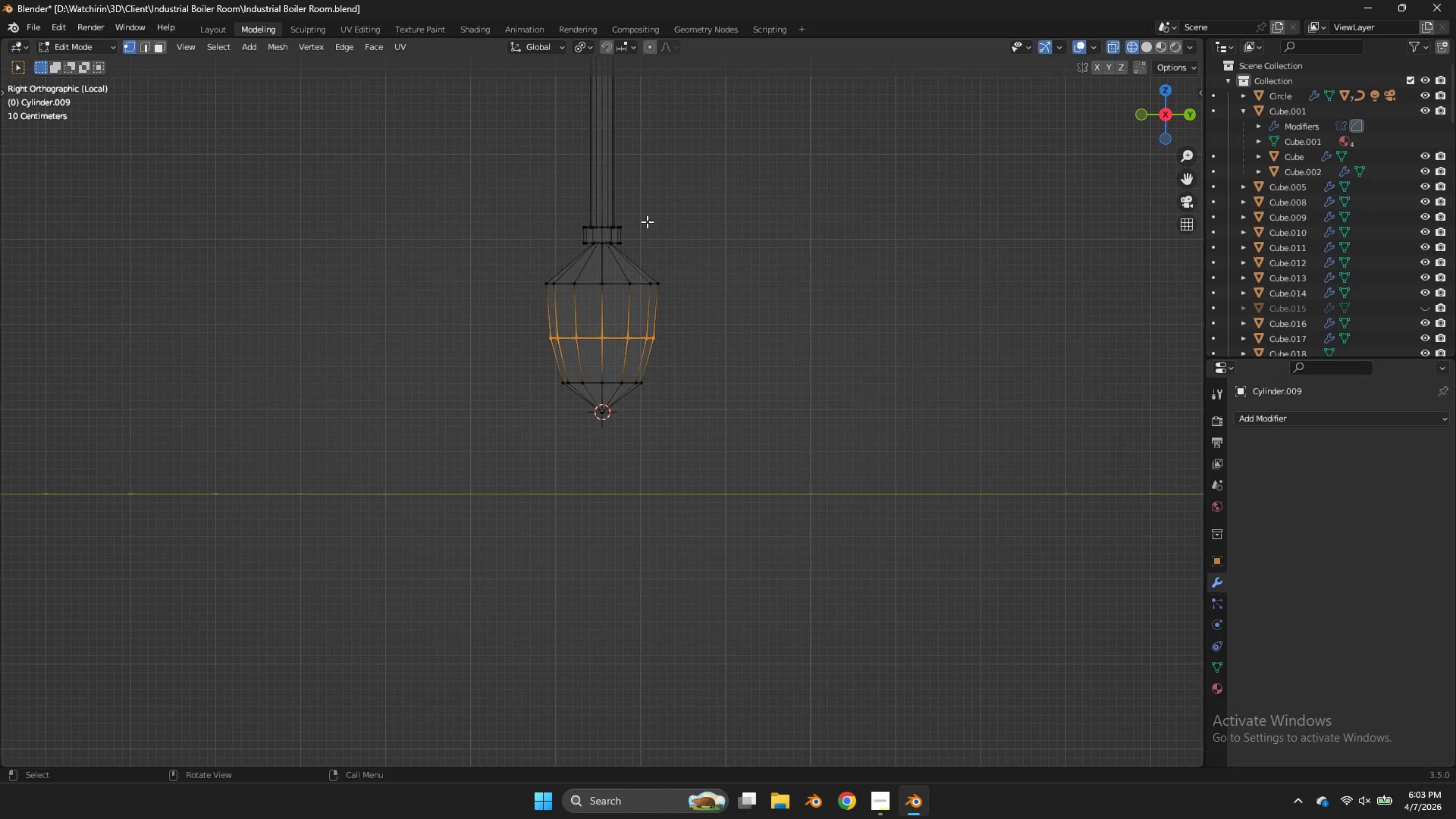 
left_click_drag(start_coordinate=[646, 221], to_coordinate=[544, 250])
 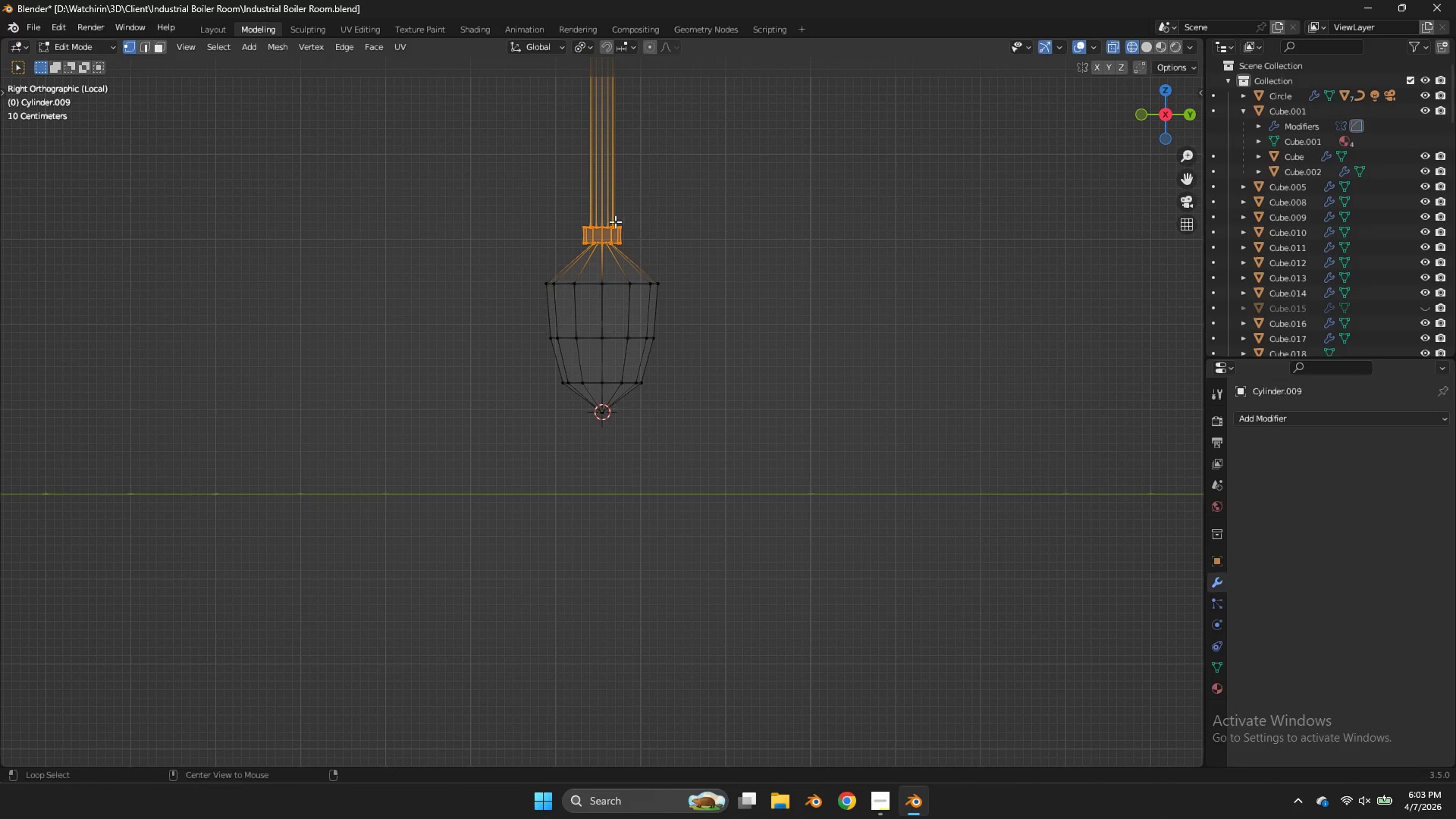 
hold_key(key=AltLeft, duration=4.08)
double_click([605, 228])
 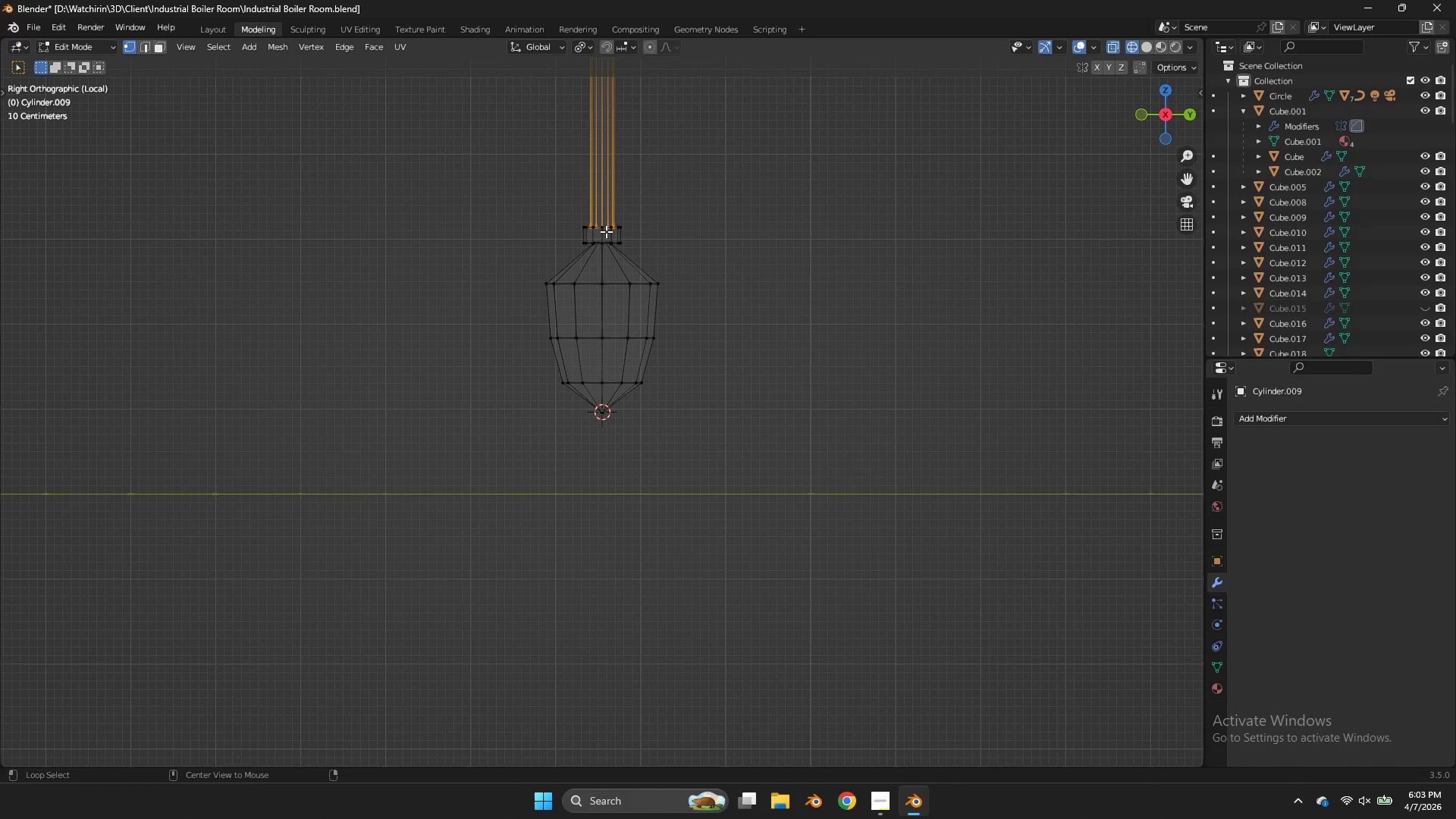 
left_click([606, 231])
 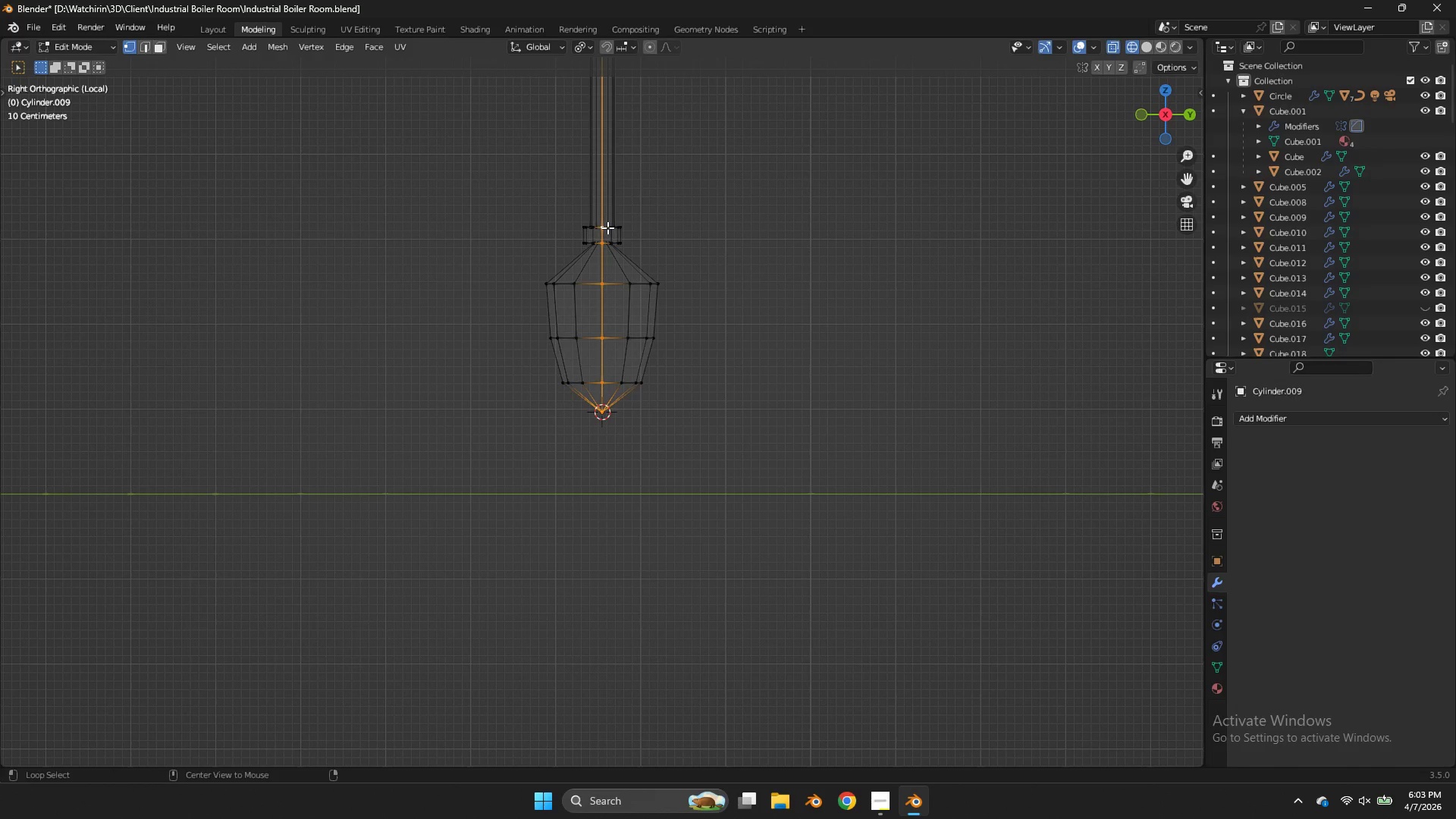 
double_click([607, 228])
 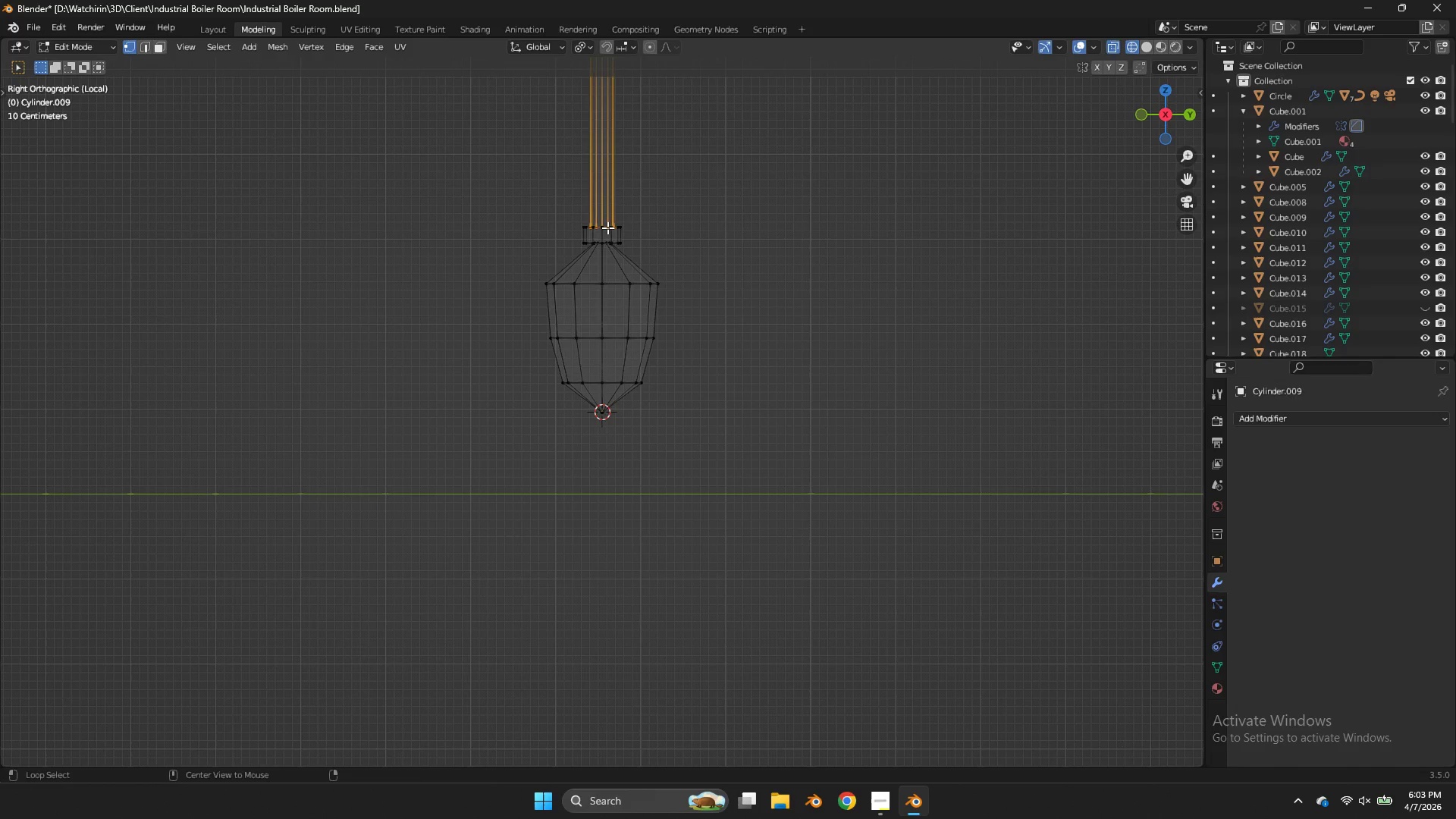 
left_click([607, 228])
 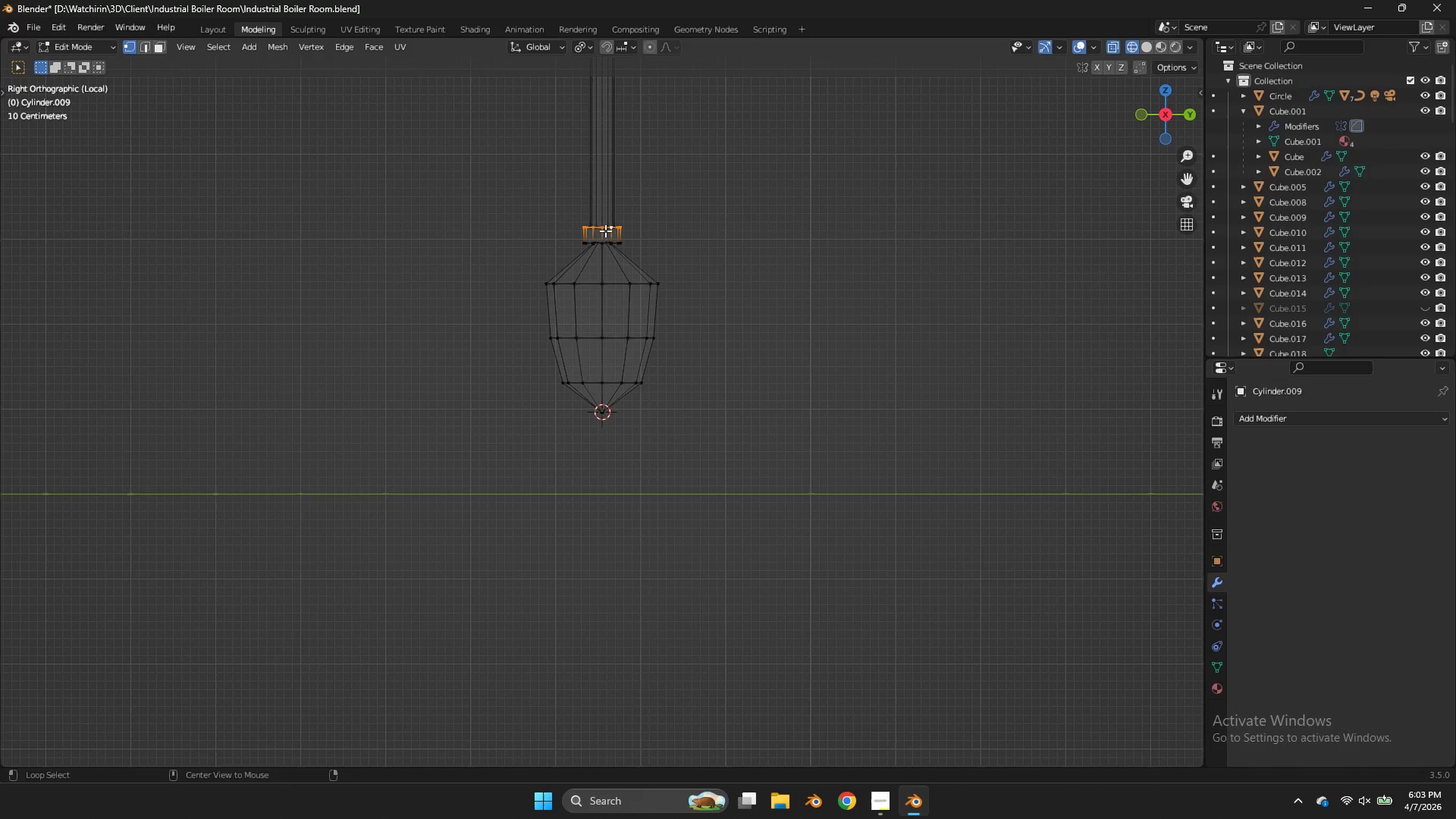 
hold_key(key=ShiftLeft, duration=0.8)
left_click([604, 243])
 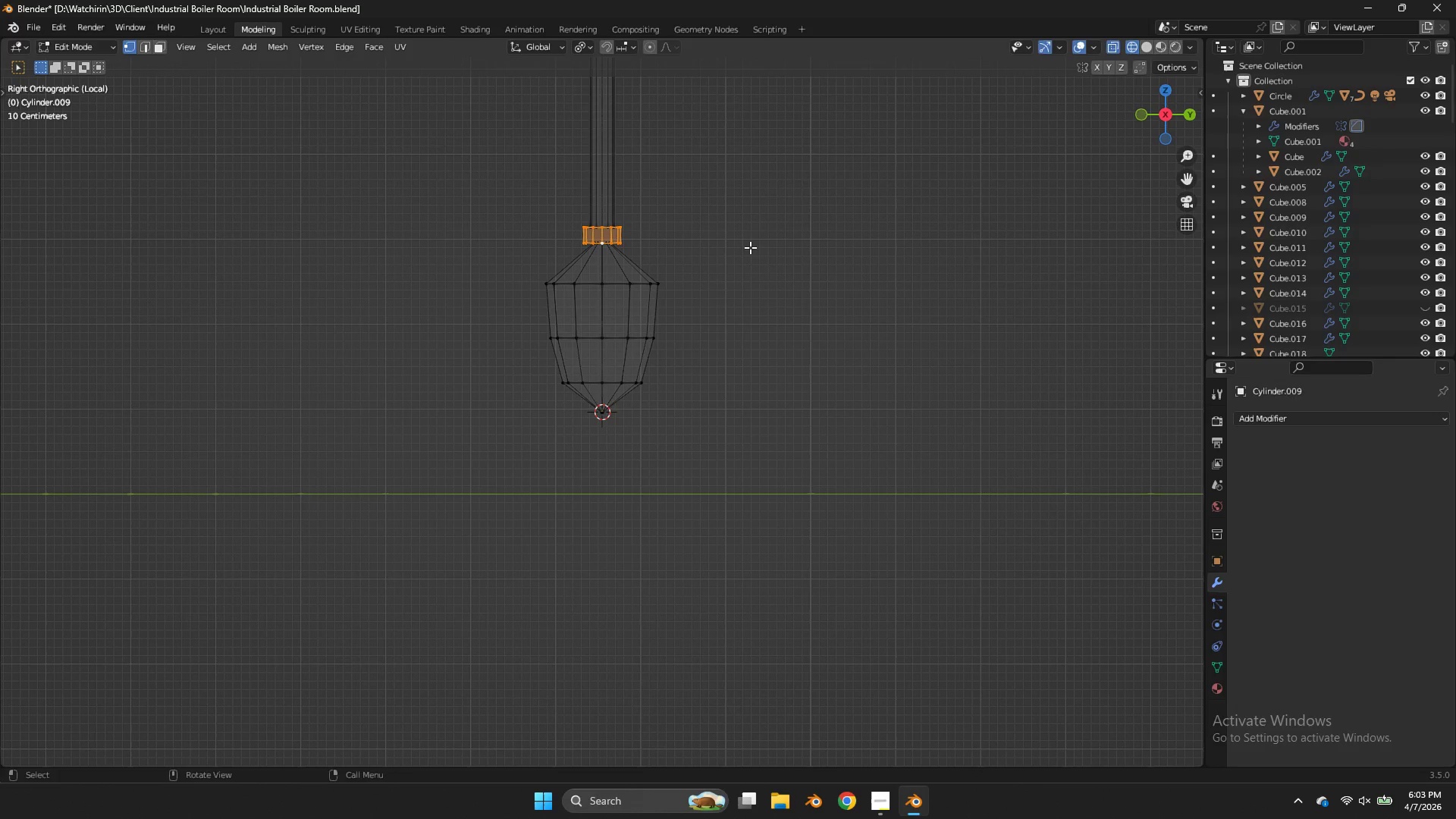 
key(S)
 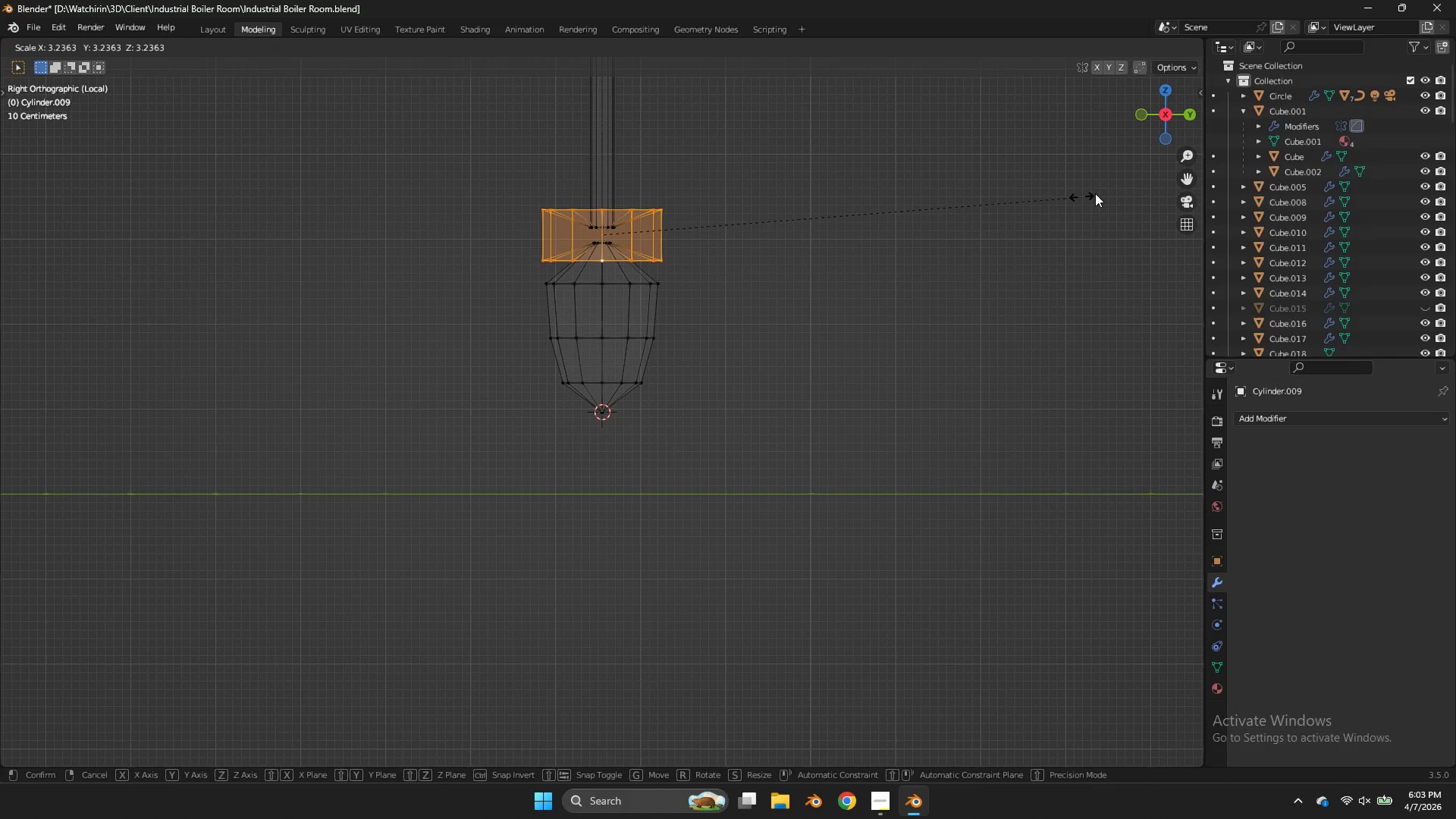 
left_click([1134, 187])
 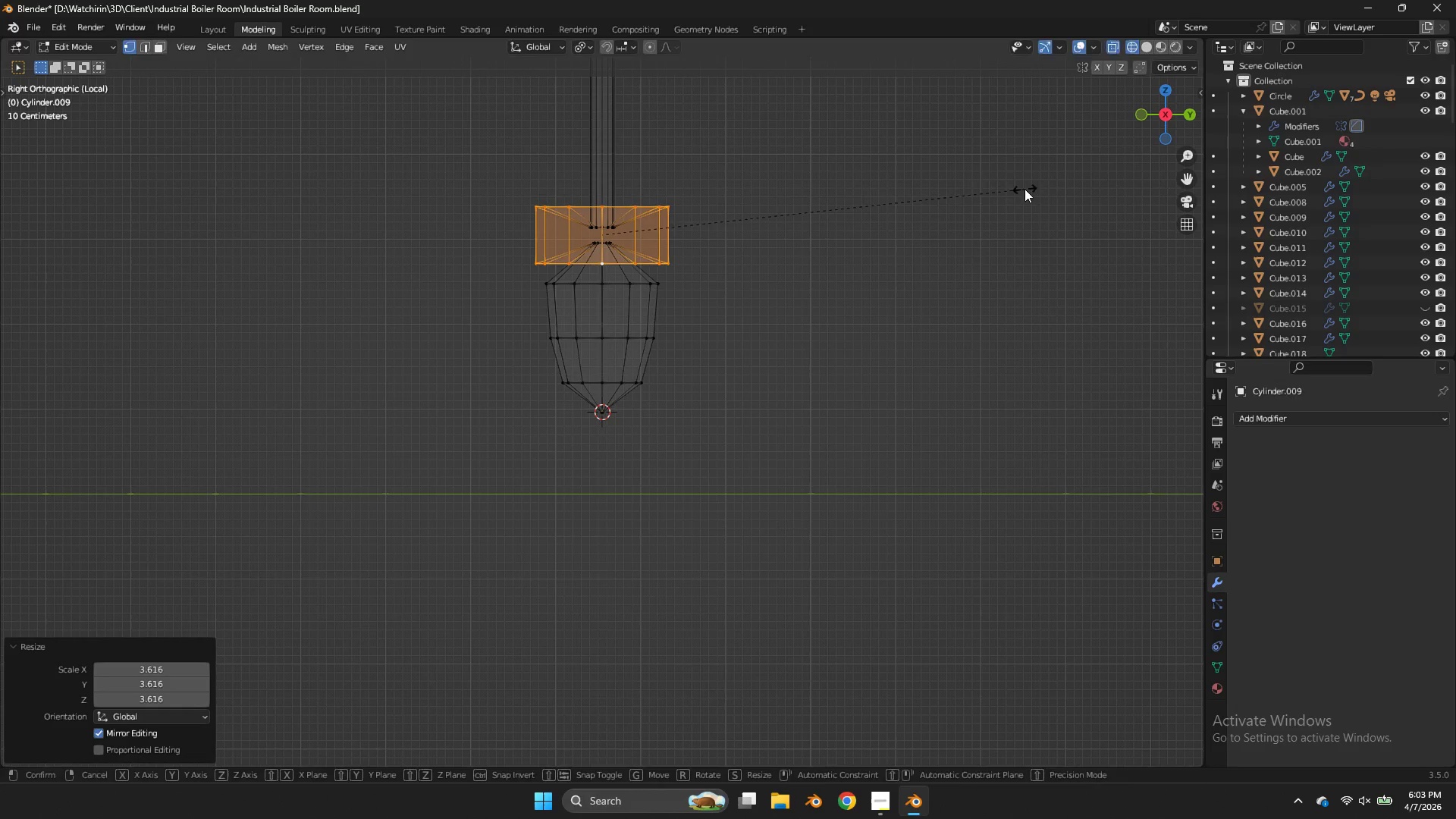 
type(sz)
 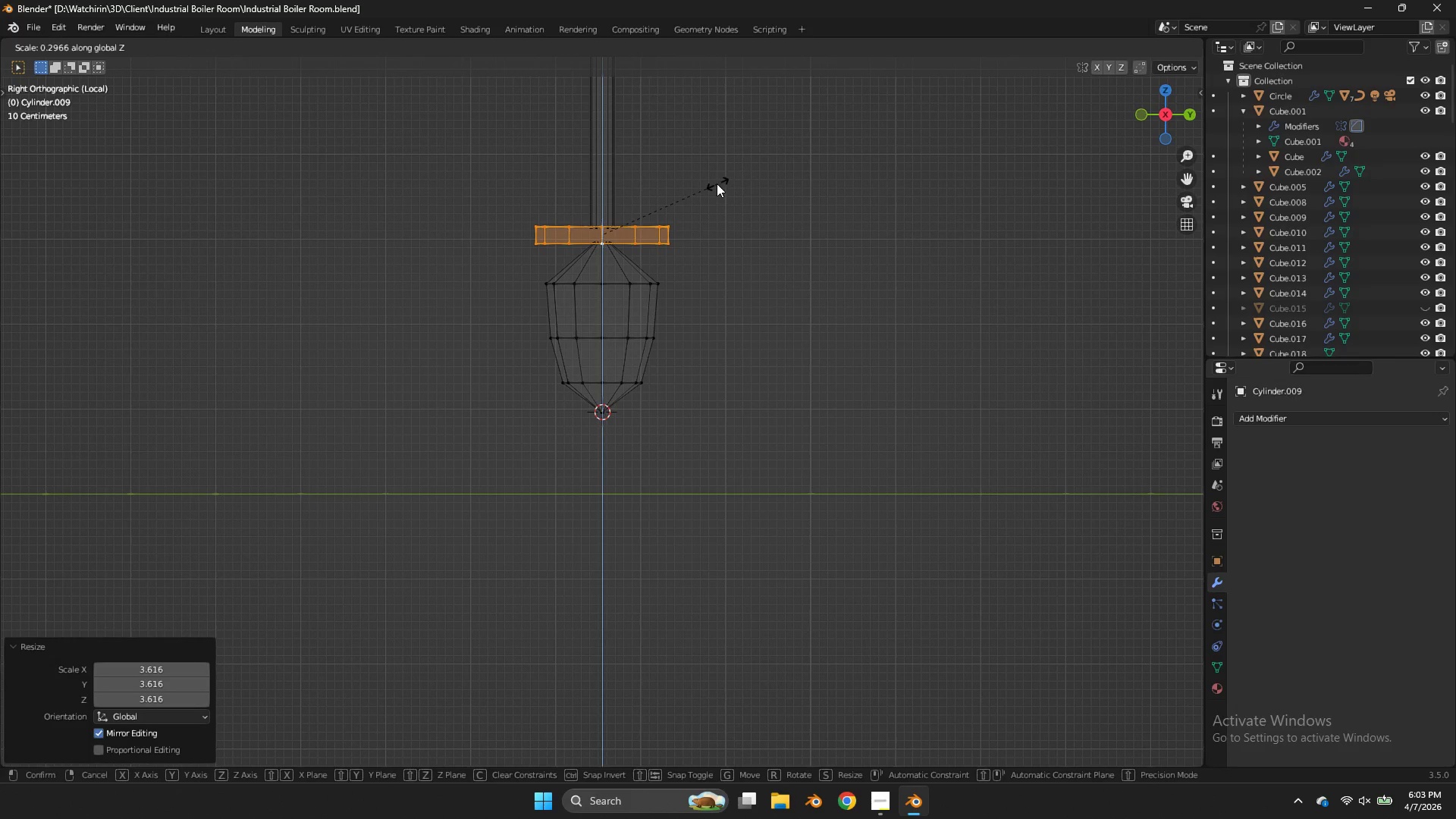 
left_click([711, 184])
 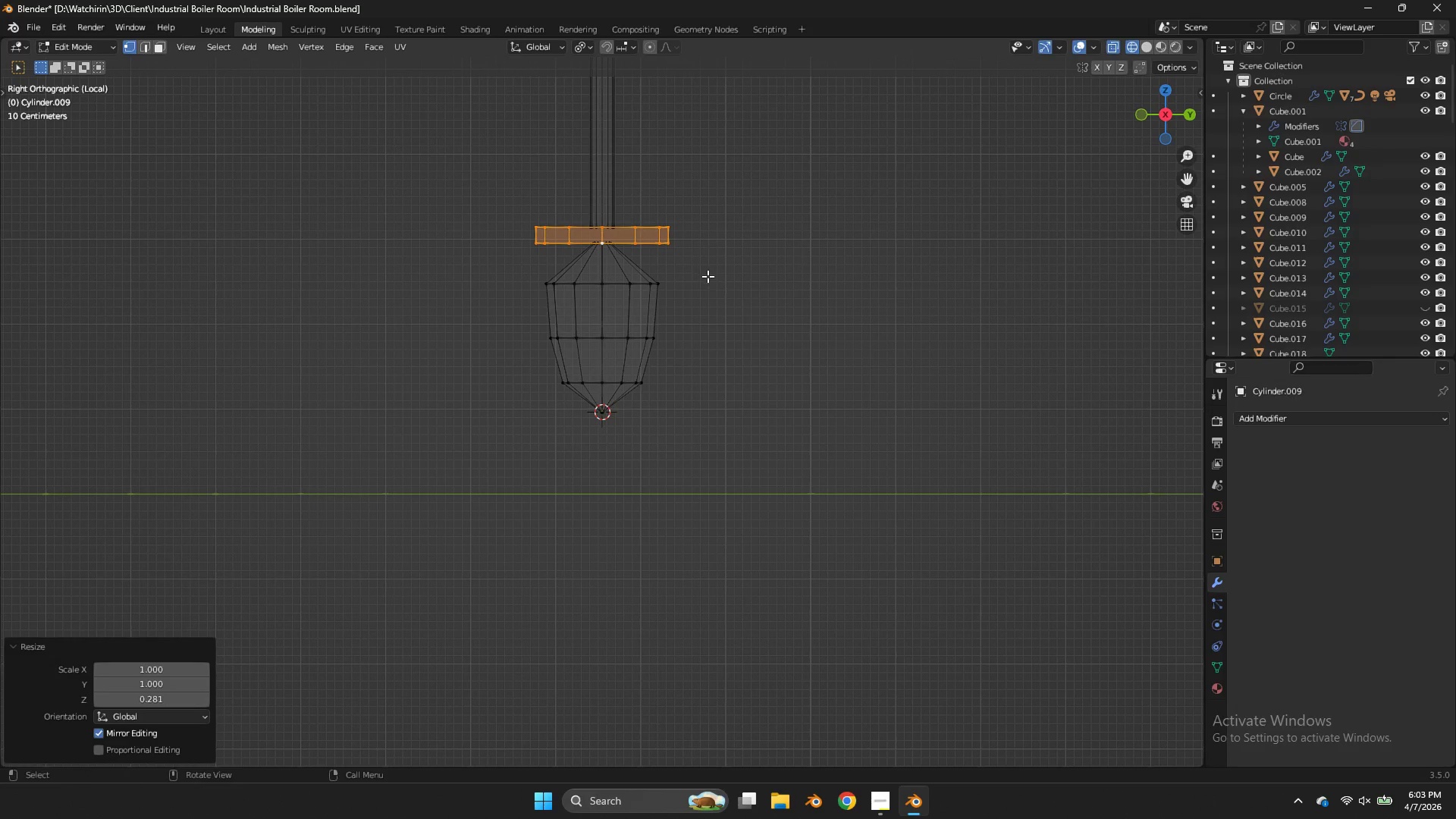 
left_click_drag(start_coordinate=[708, 276], to_coordinate=[473, 456])
 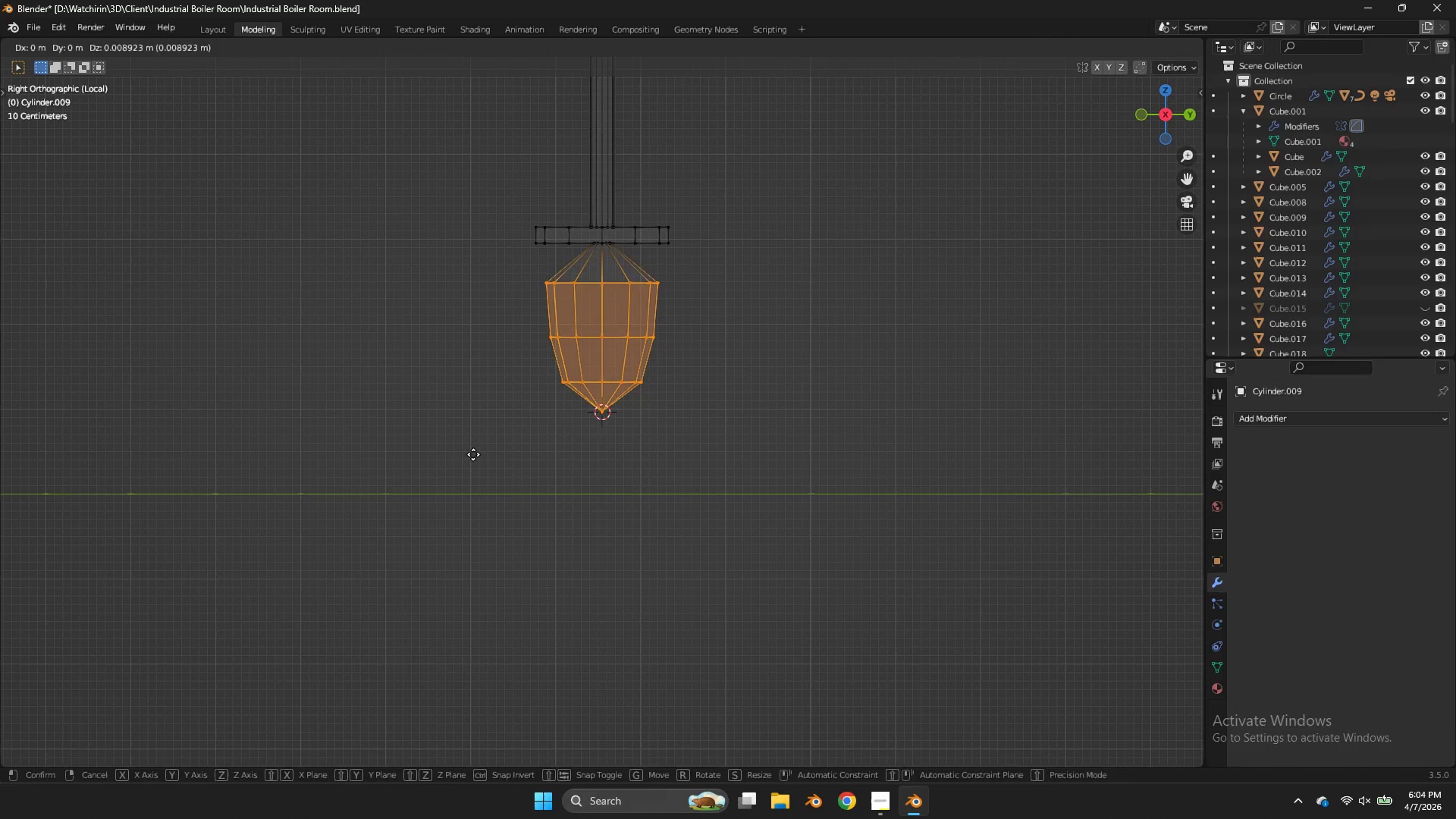 
type(gz)
 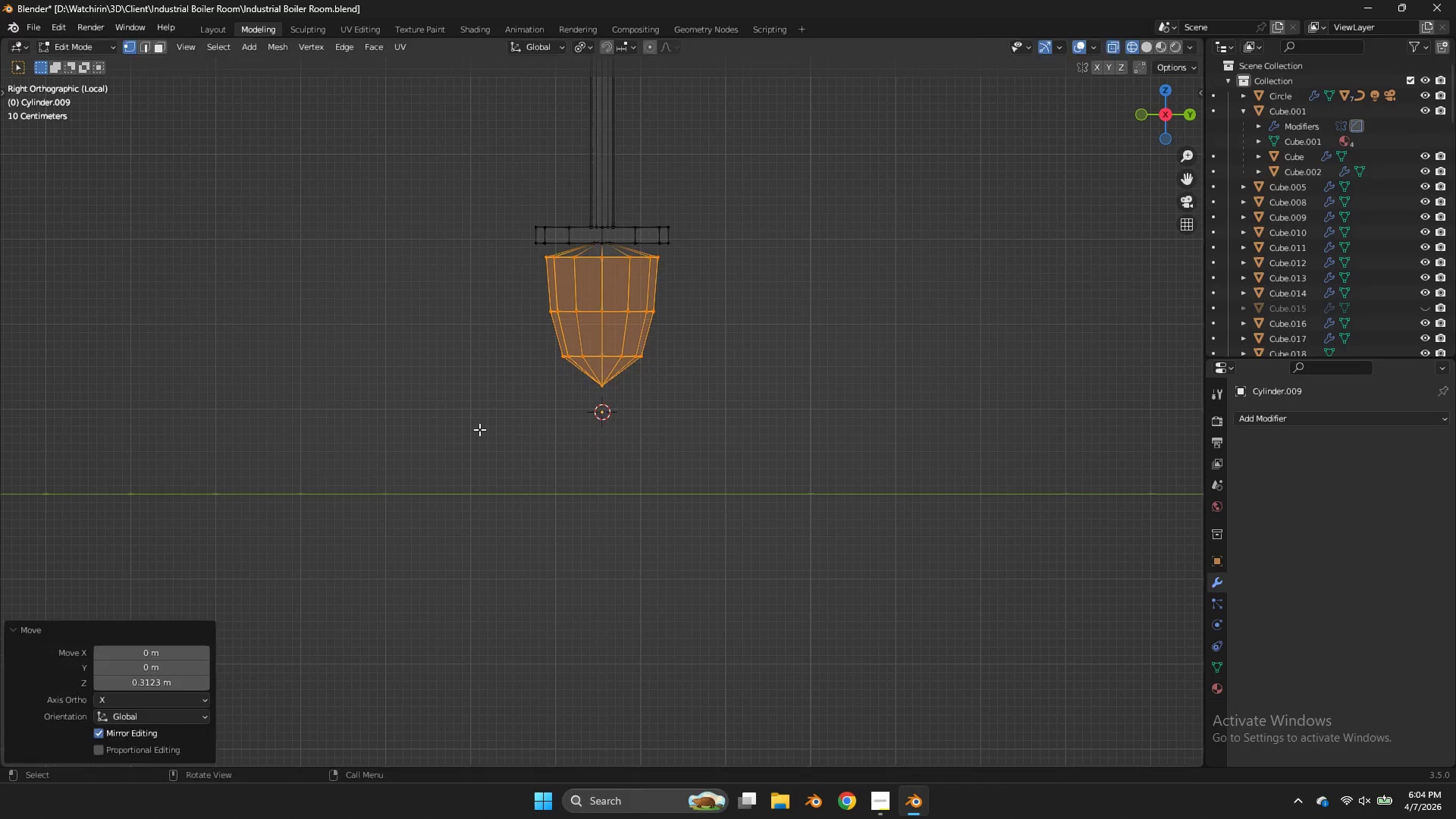 
left_click([479, 429])
 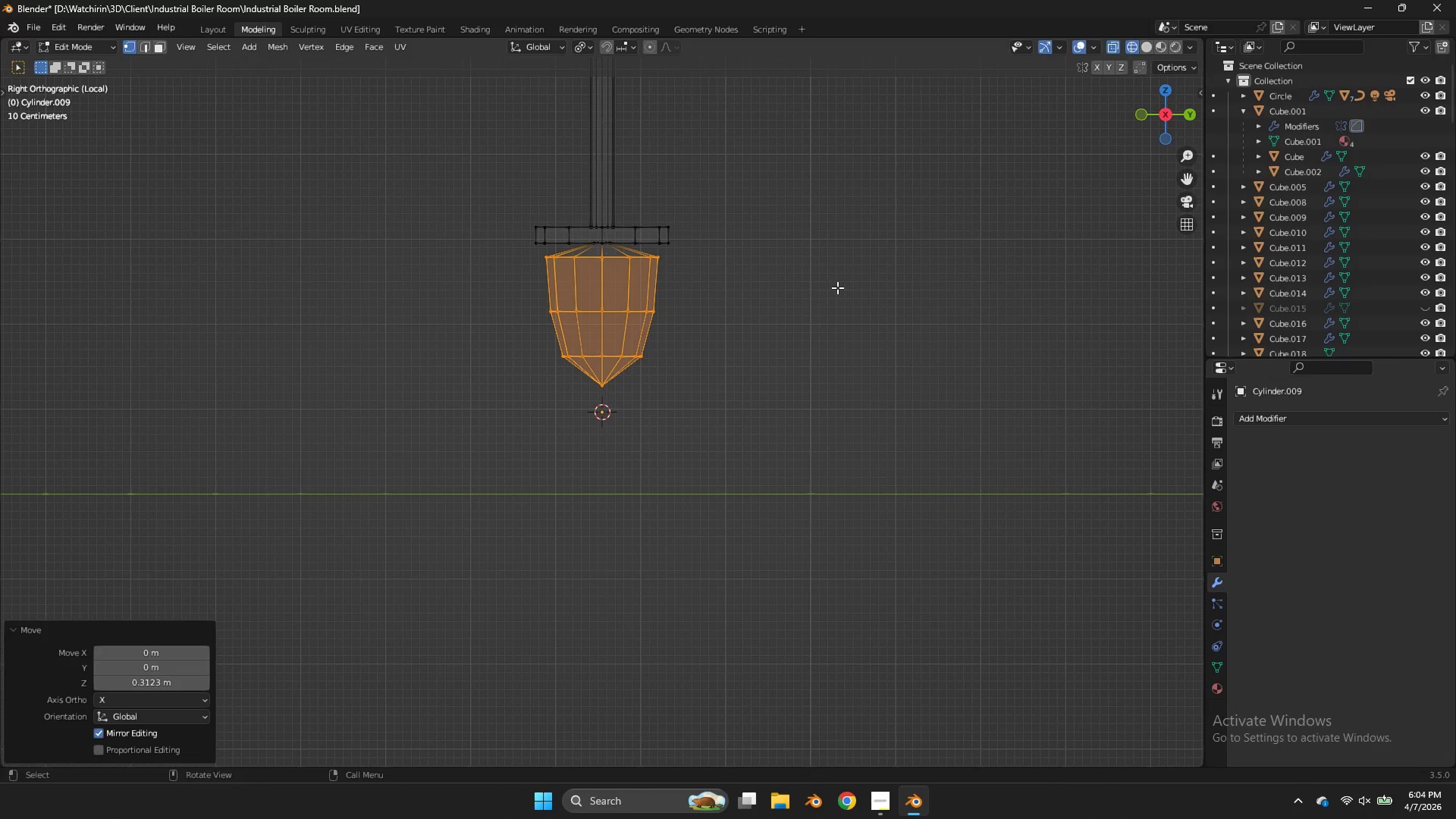 
key(S)
 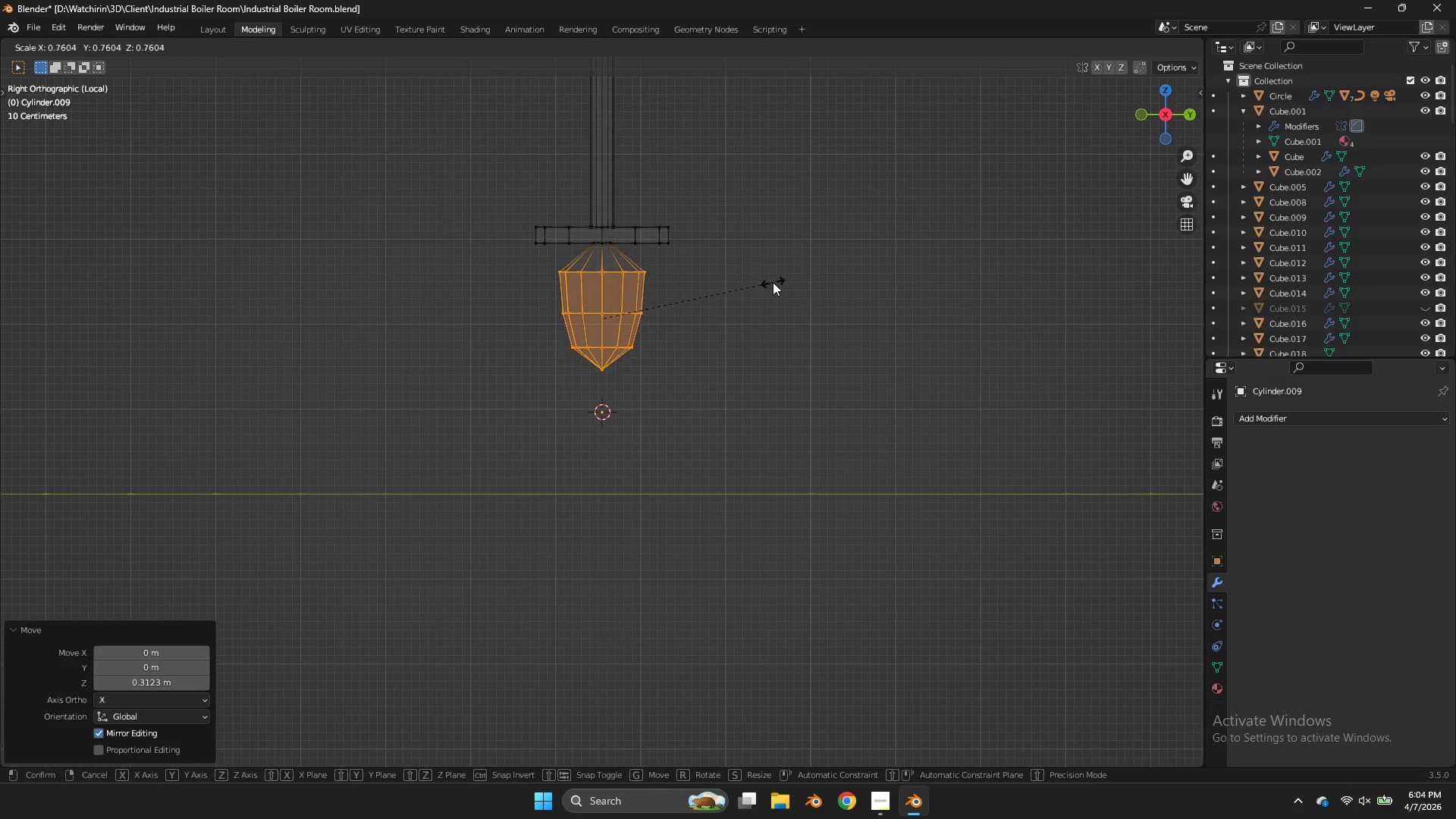 
left_click([773, 282])
 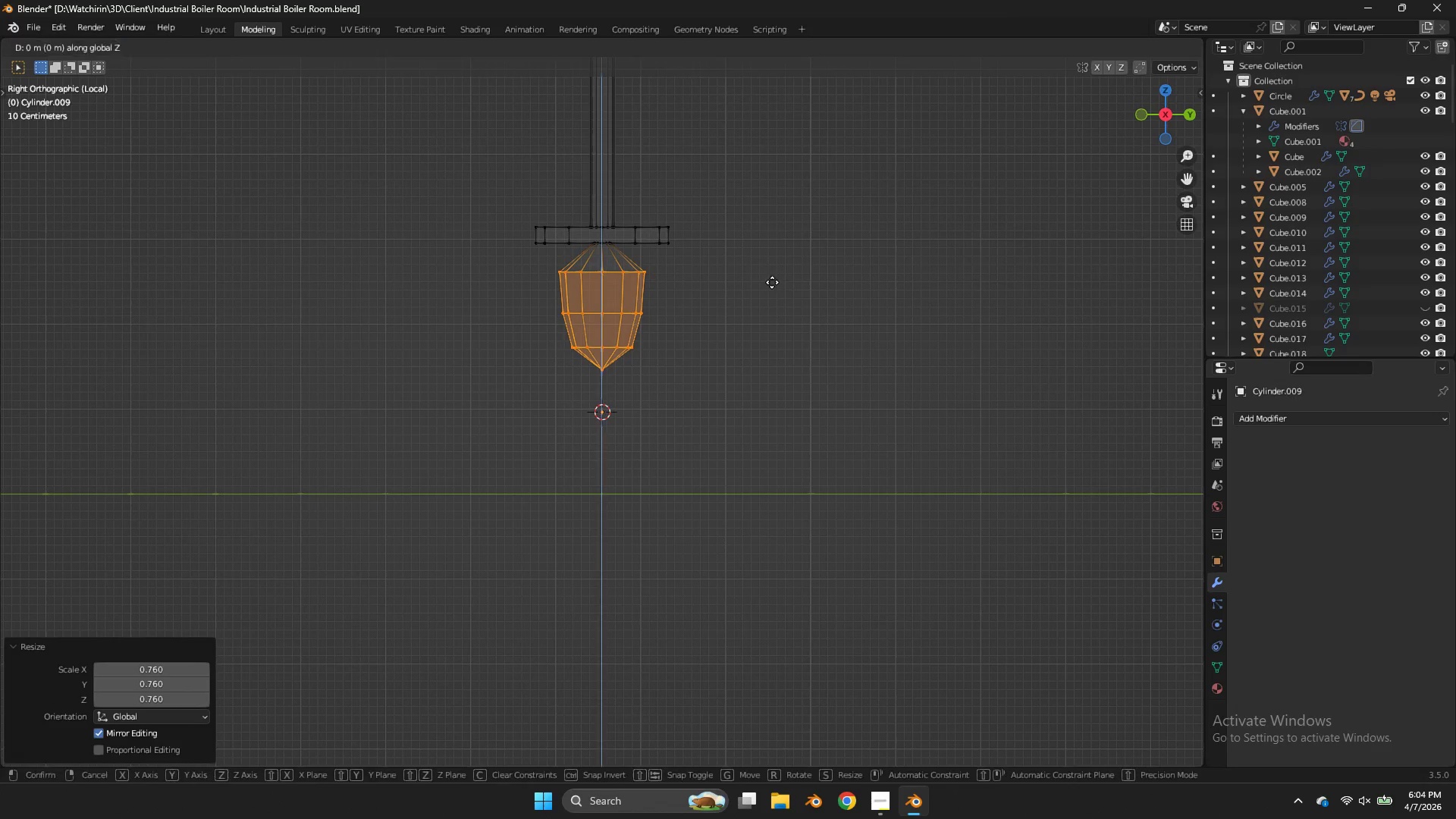 
type(gz)
 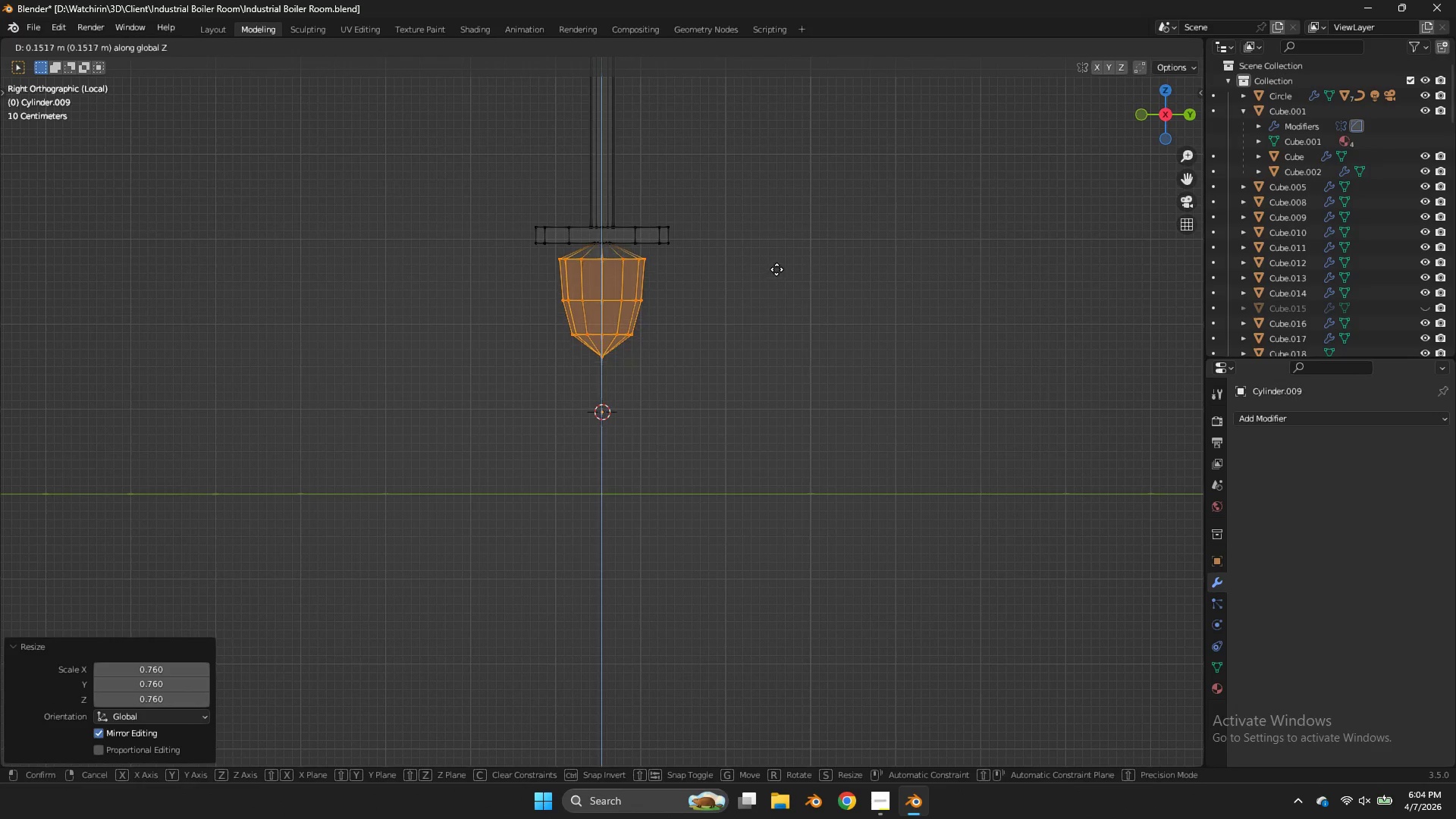 
left_click([777, 269])
 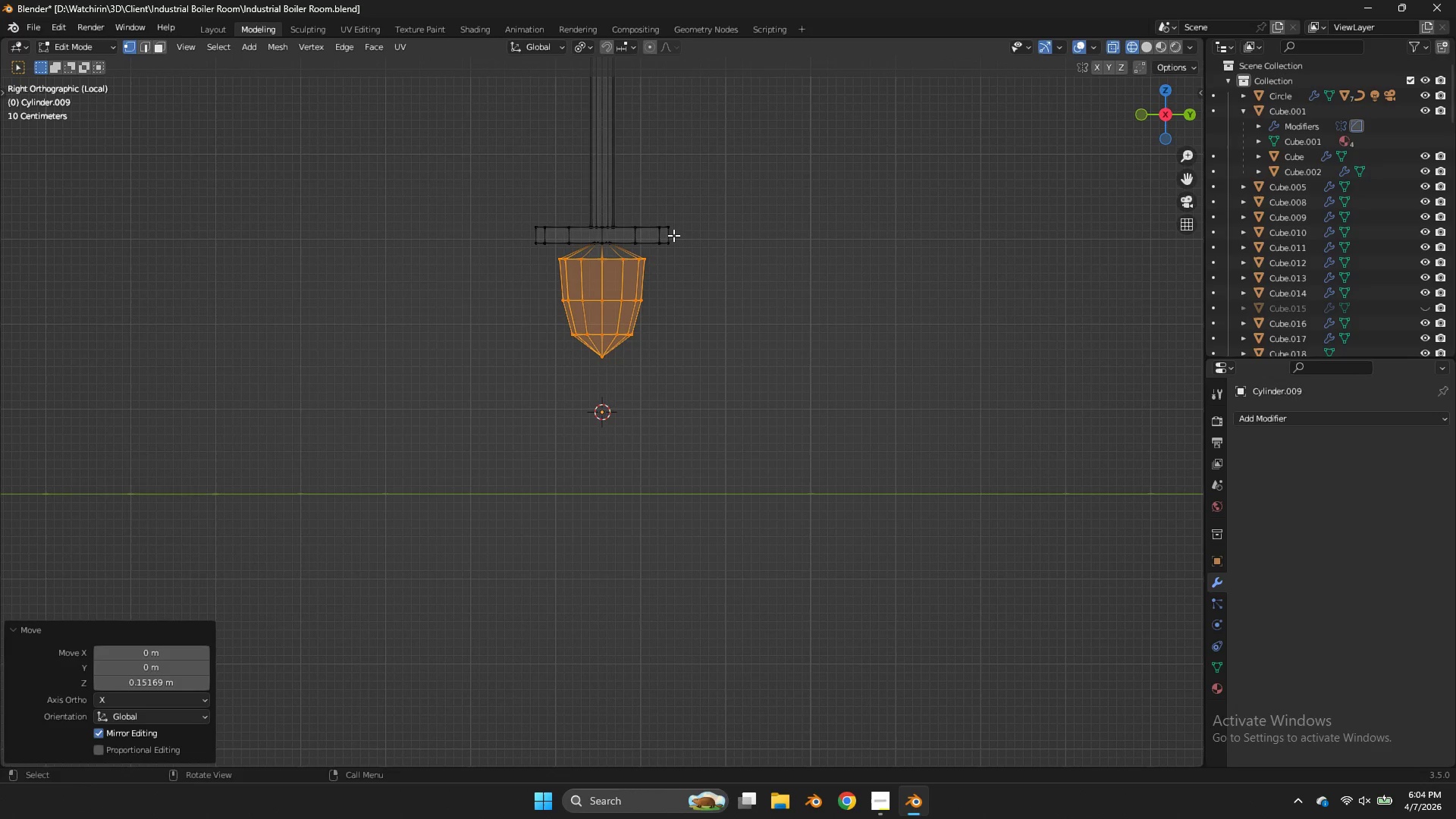 
left_click_drag(start_coordinate=[673, 235], to_coordinate=[494, 246])
 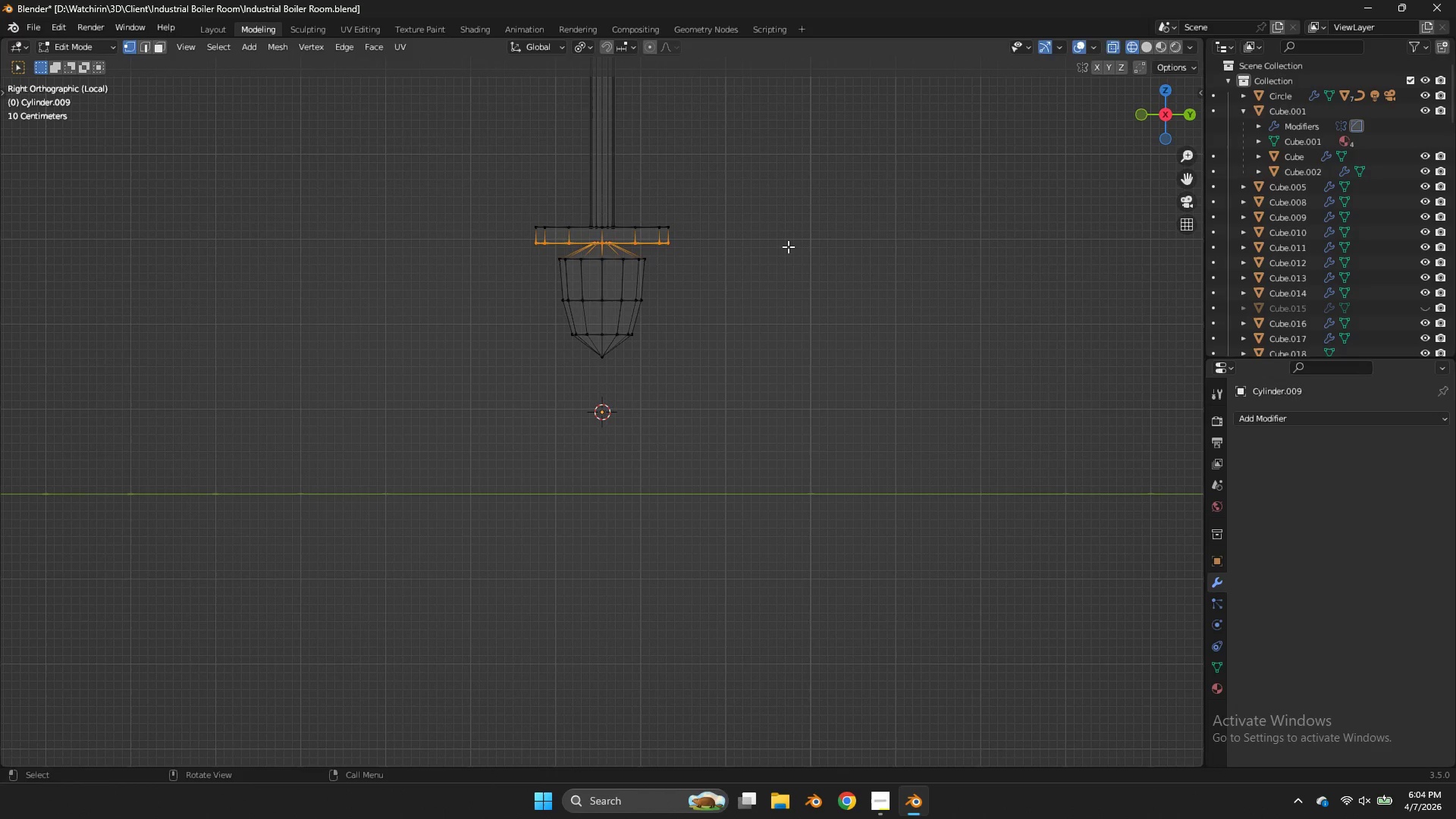 
type(gz)
 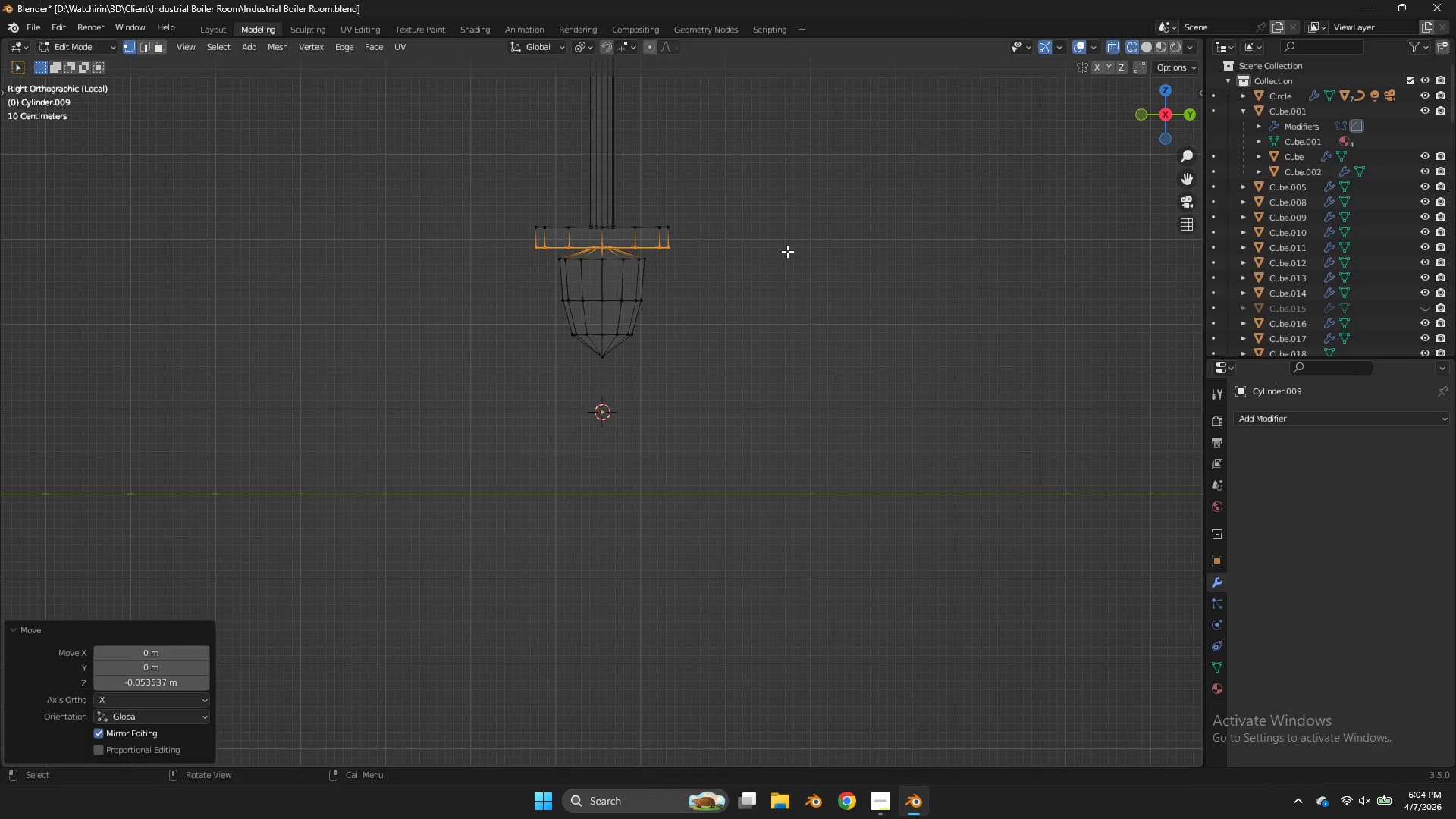 
left_click([787, 251])
 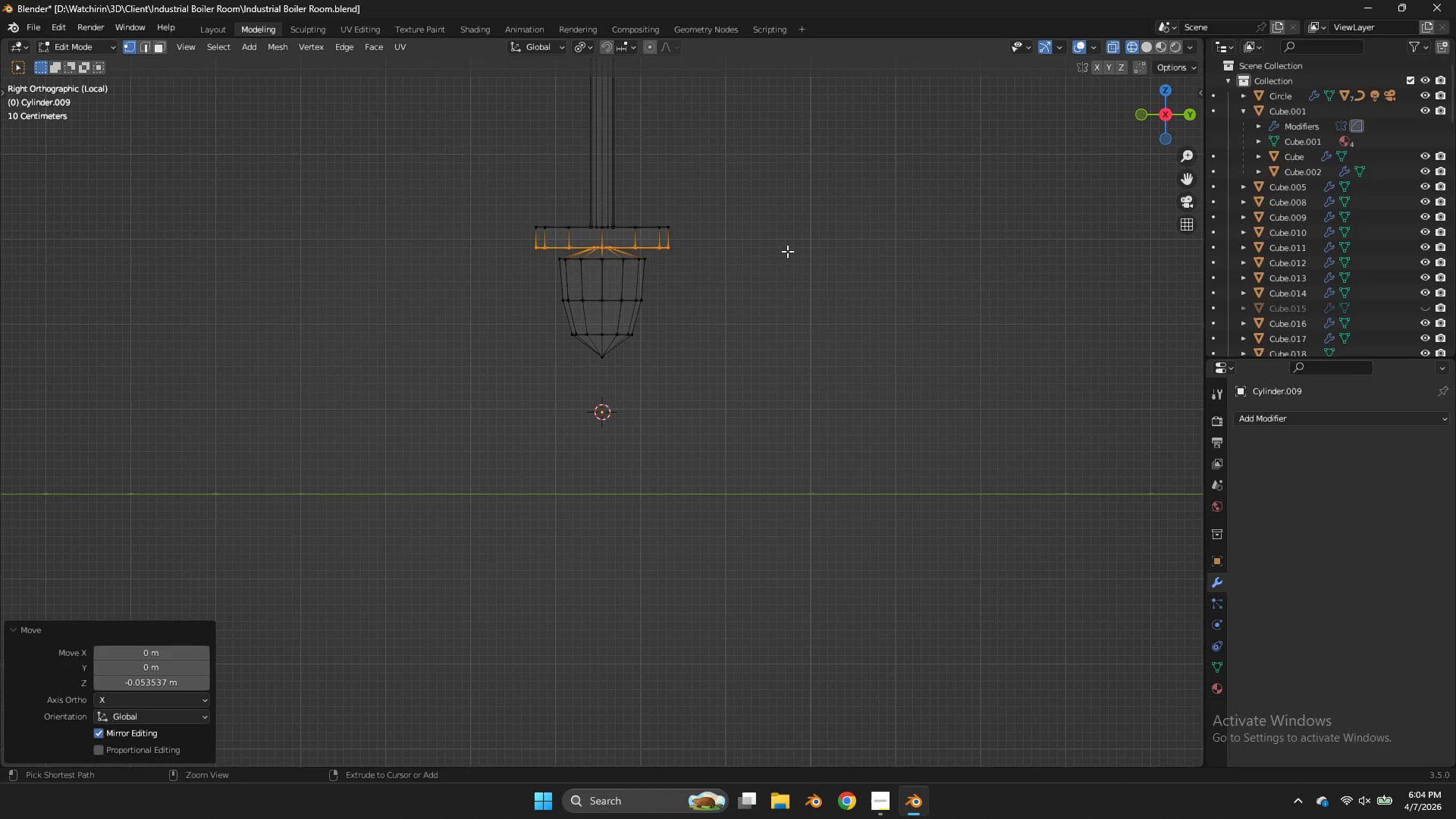 
key(Control+ControlLeft)
 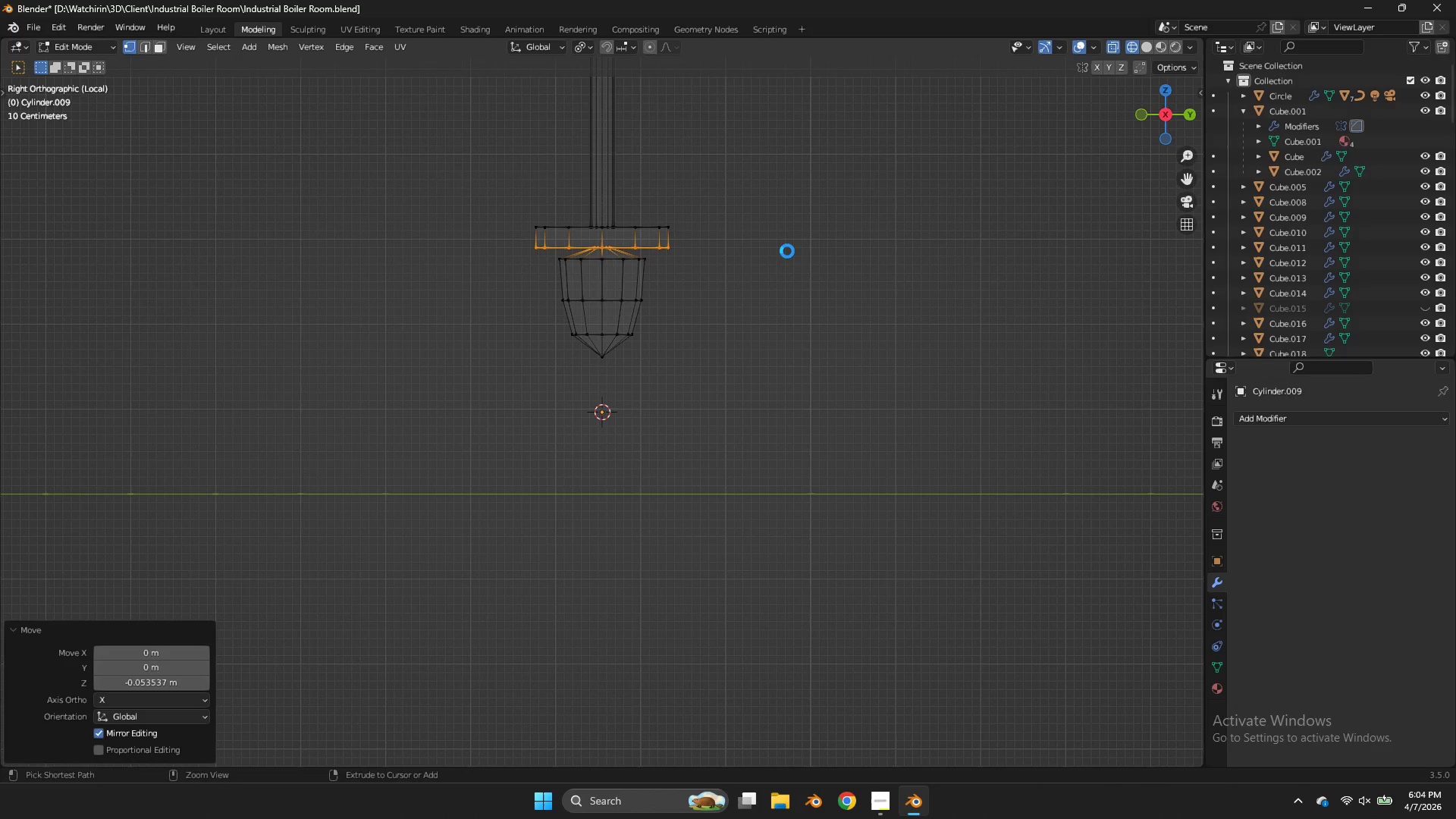 
key(Control+S)
 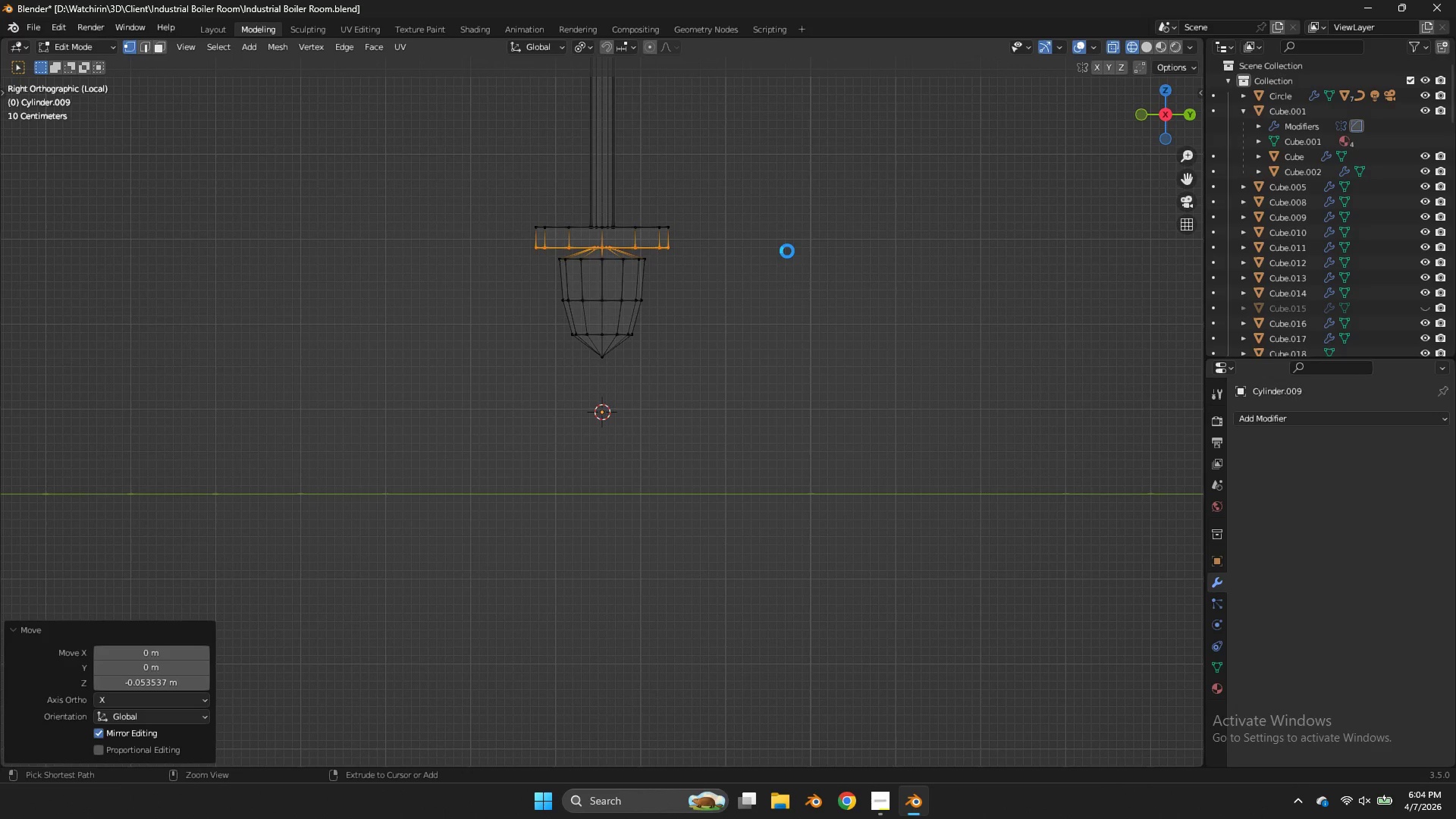 
key(Z)
 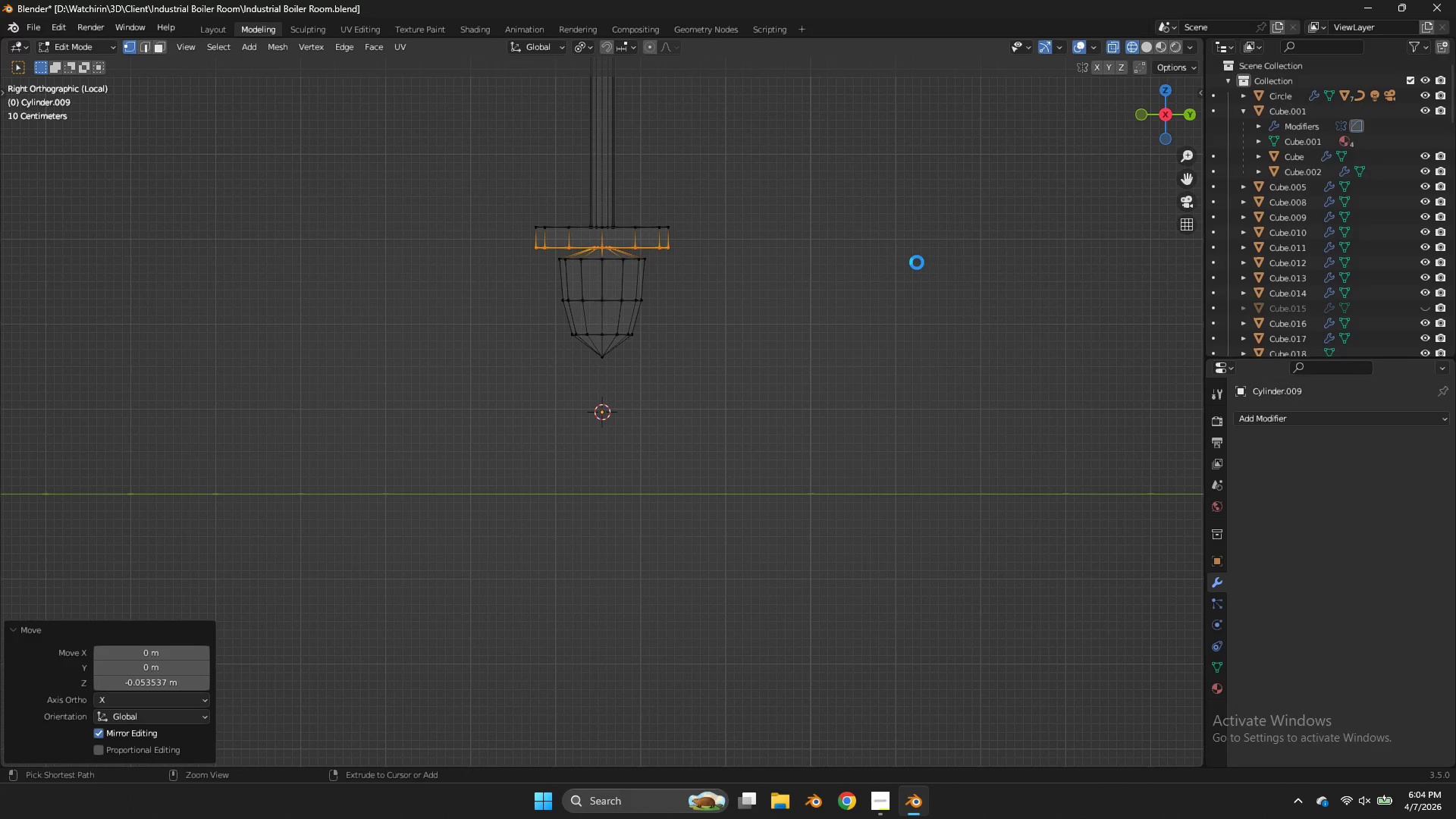 
mouse_move([862, 263])
 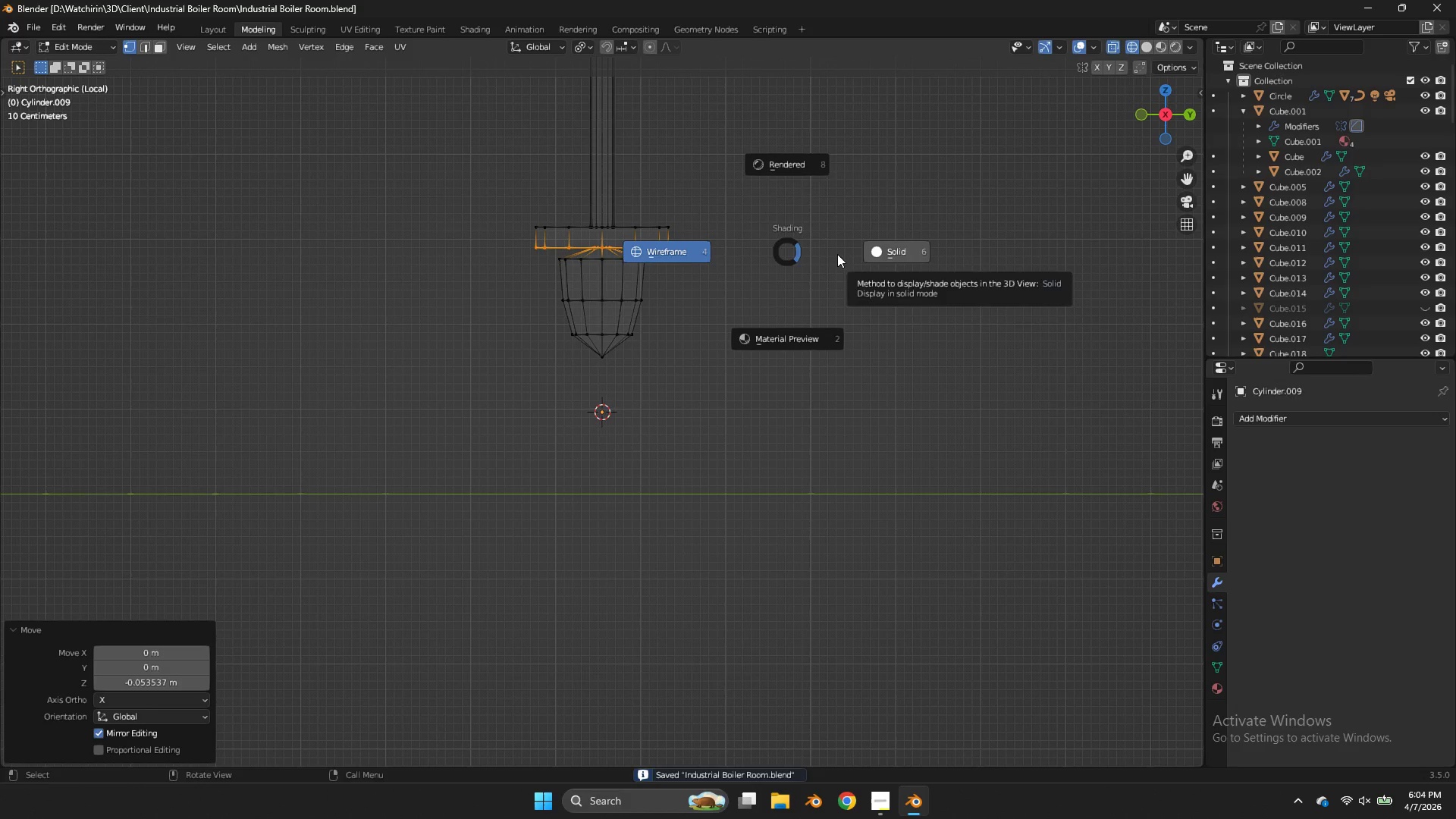 
left_click_drag(start_coordinate=[837, 254], to_coordinate=[733, 254])
 